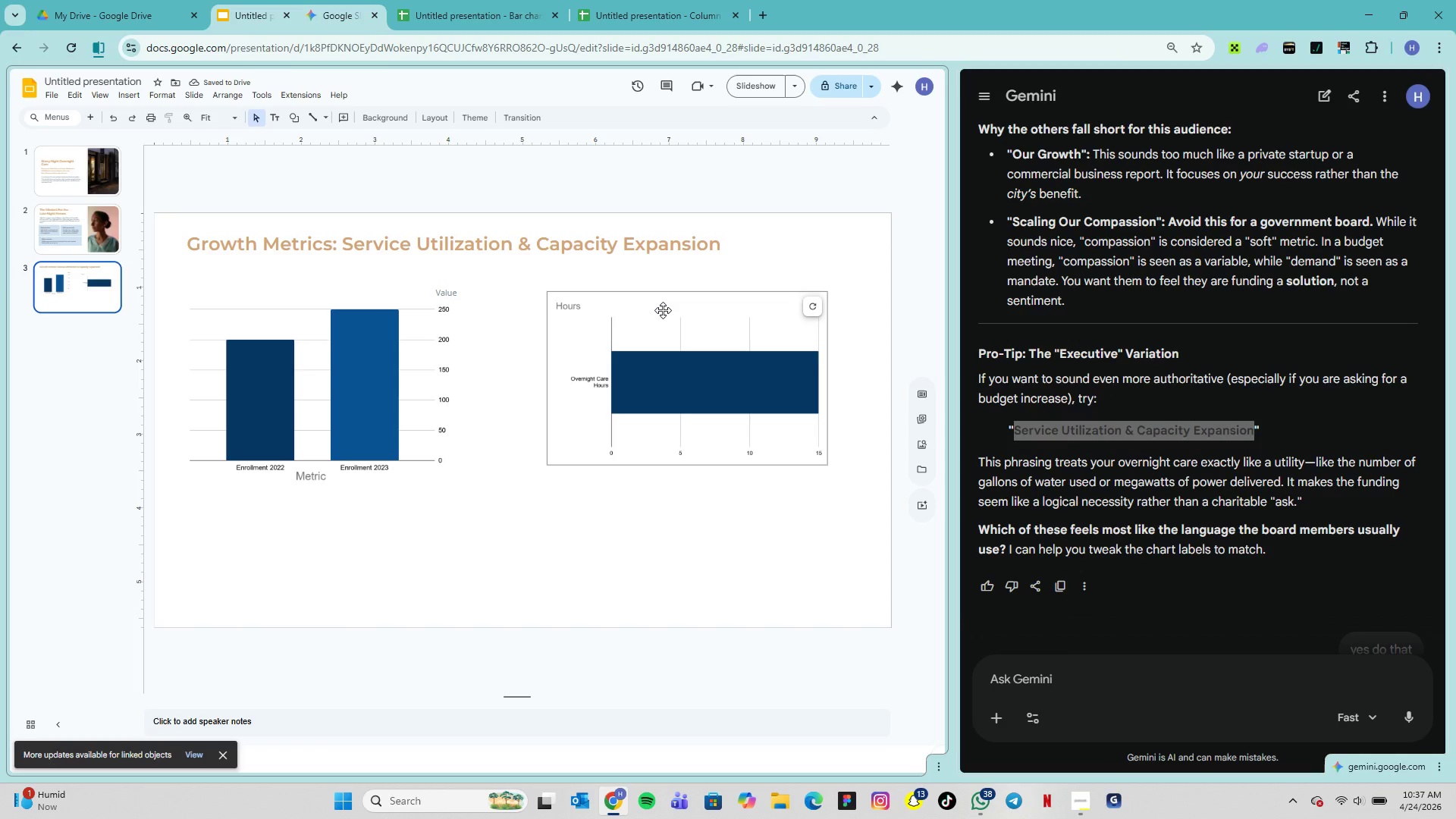 
wait(6.77)
 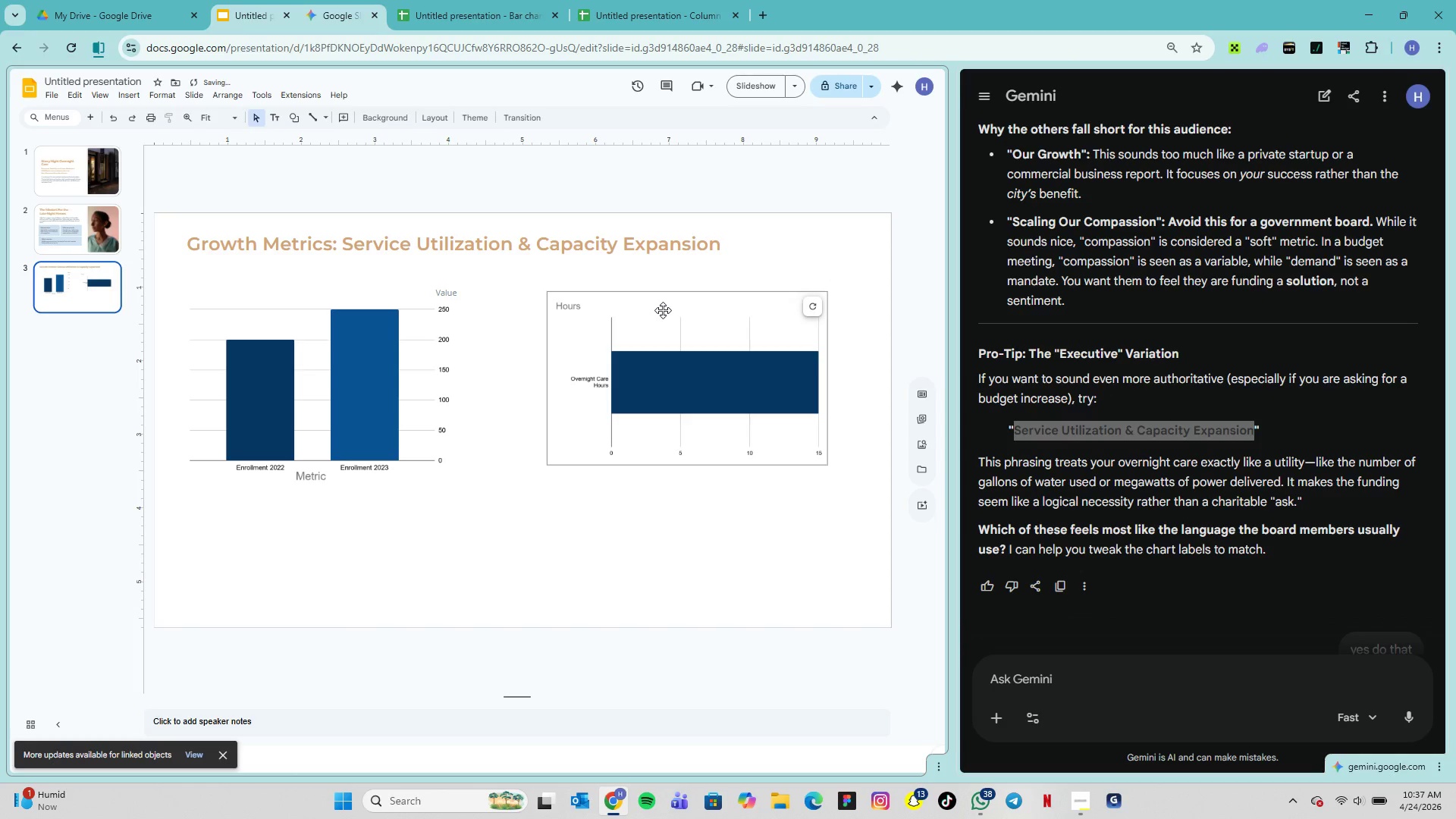 
left_click([663, 310])
 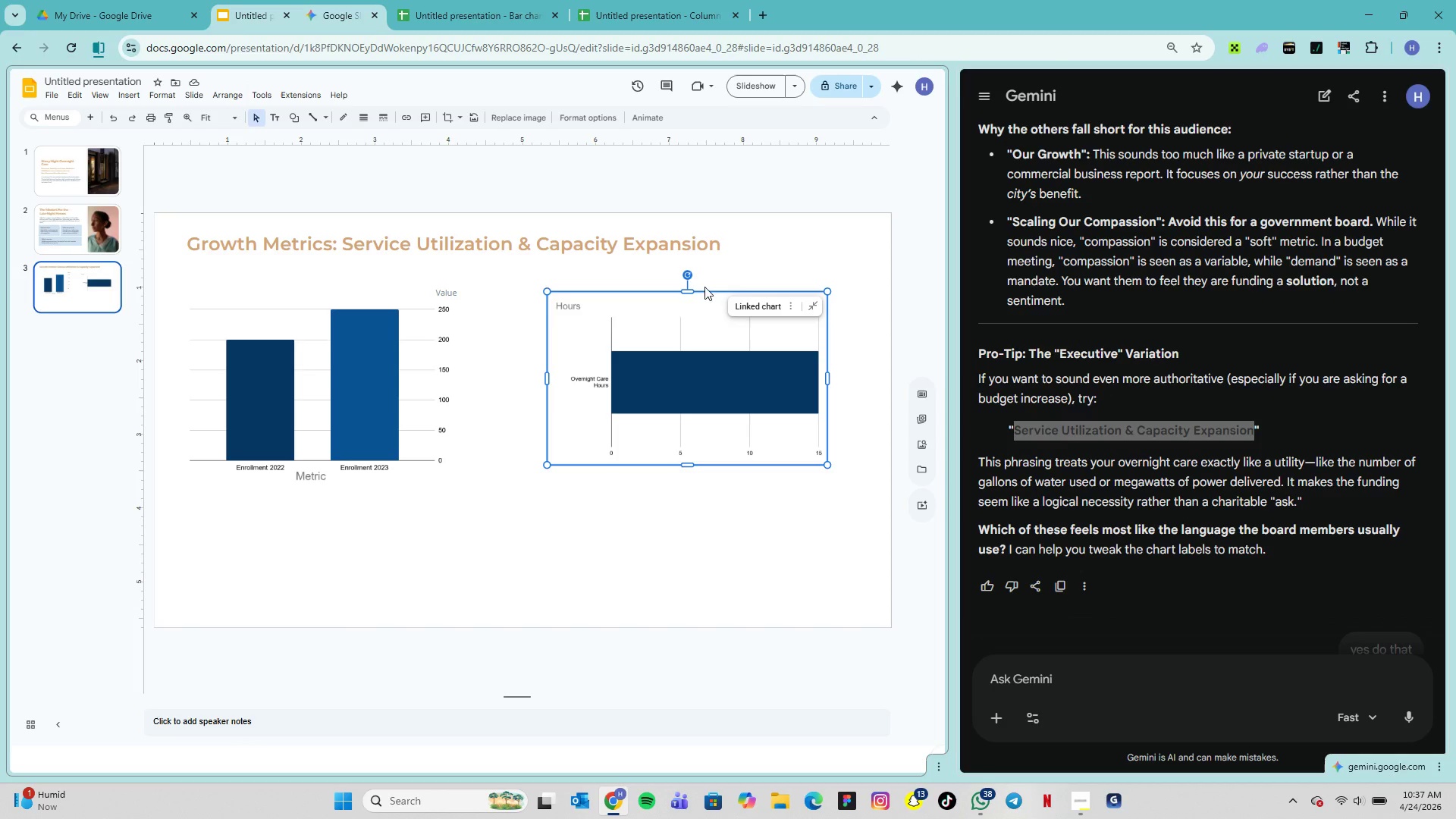 
left_click([420, 15])
 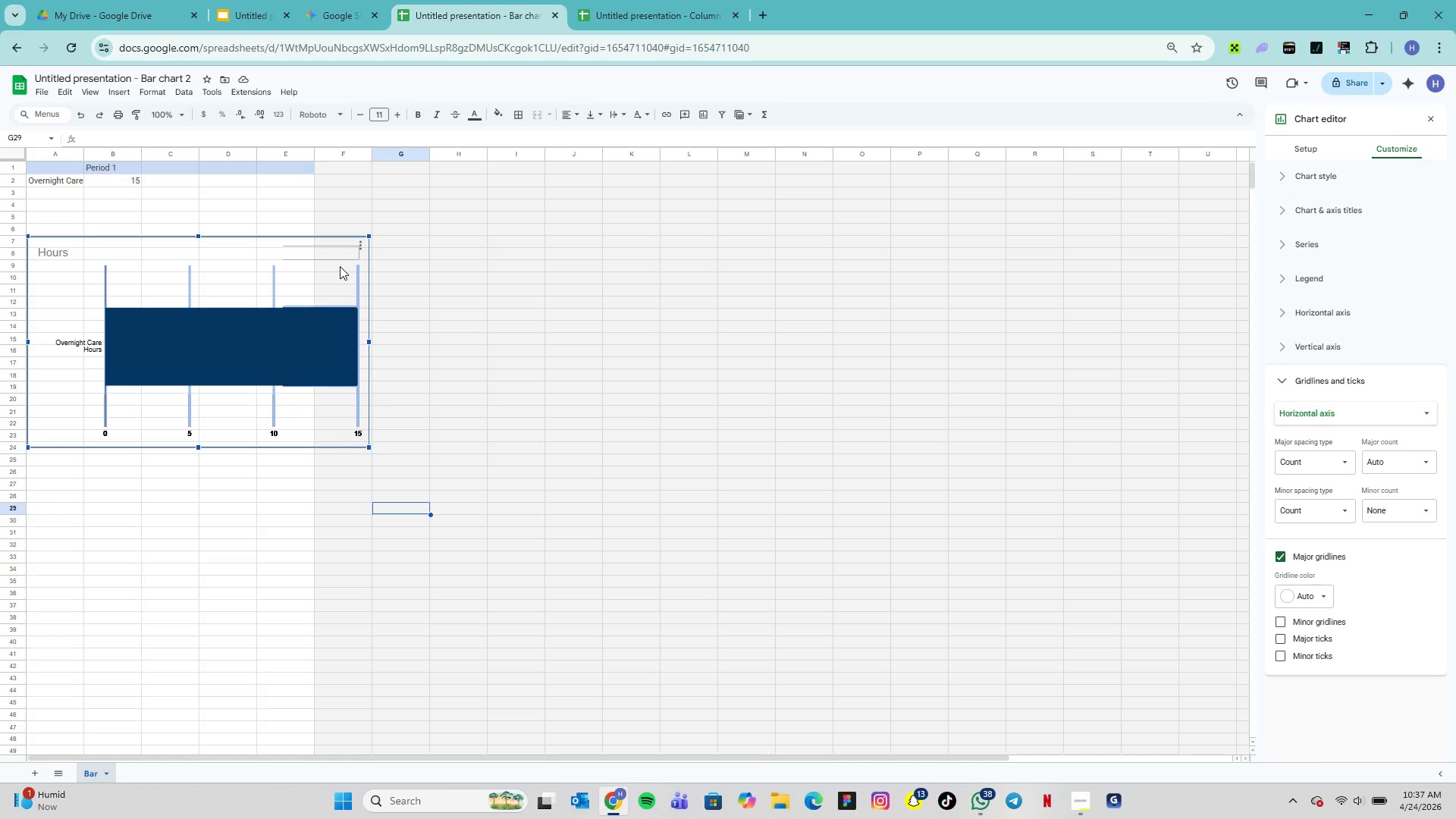 
left_click([347, 273])
 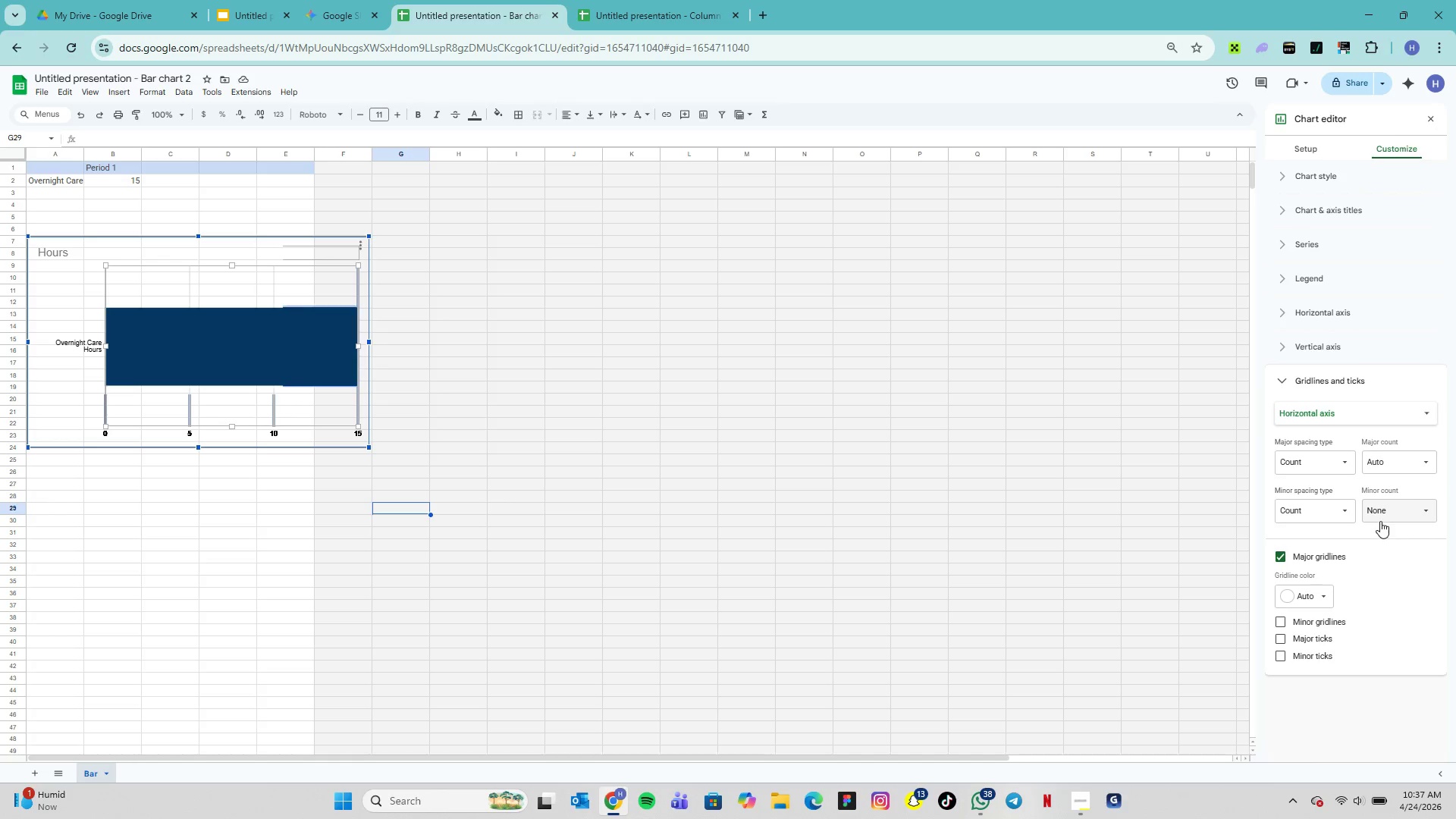 
wait(8.17)
 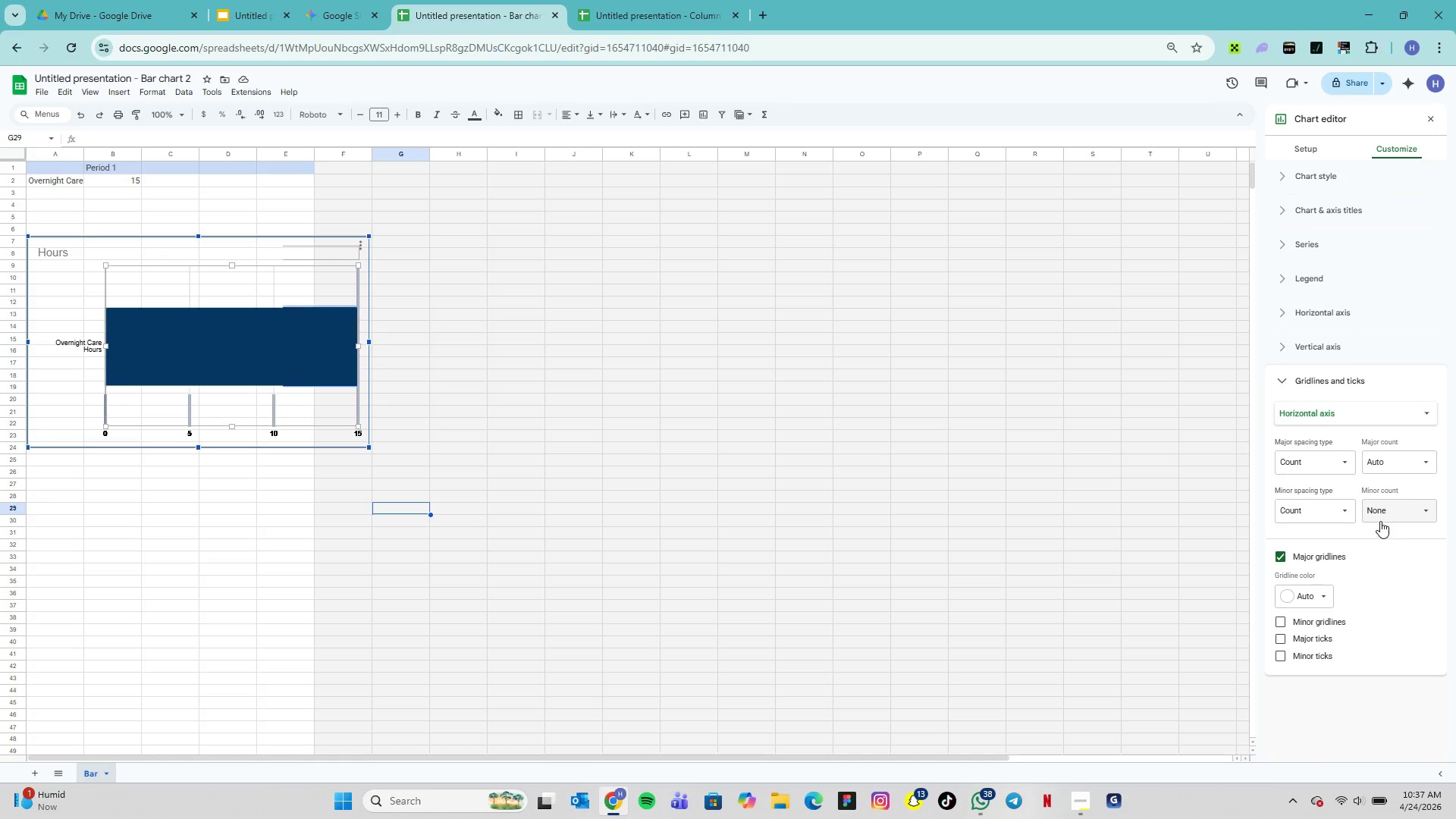 
double_click([258, 306])
 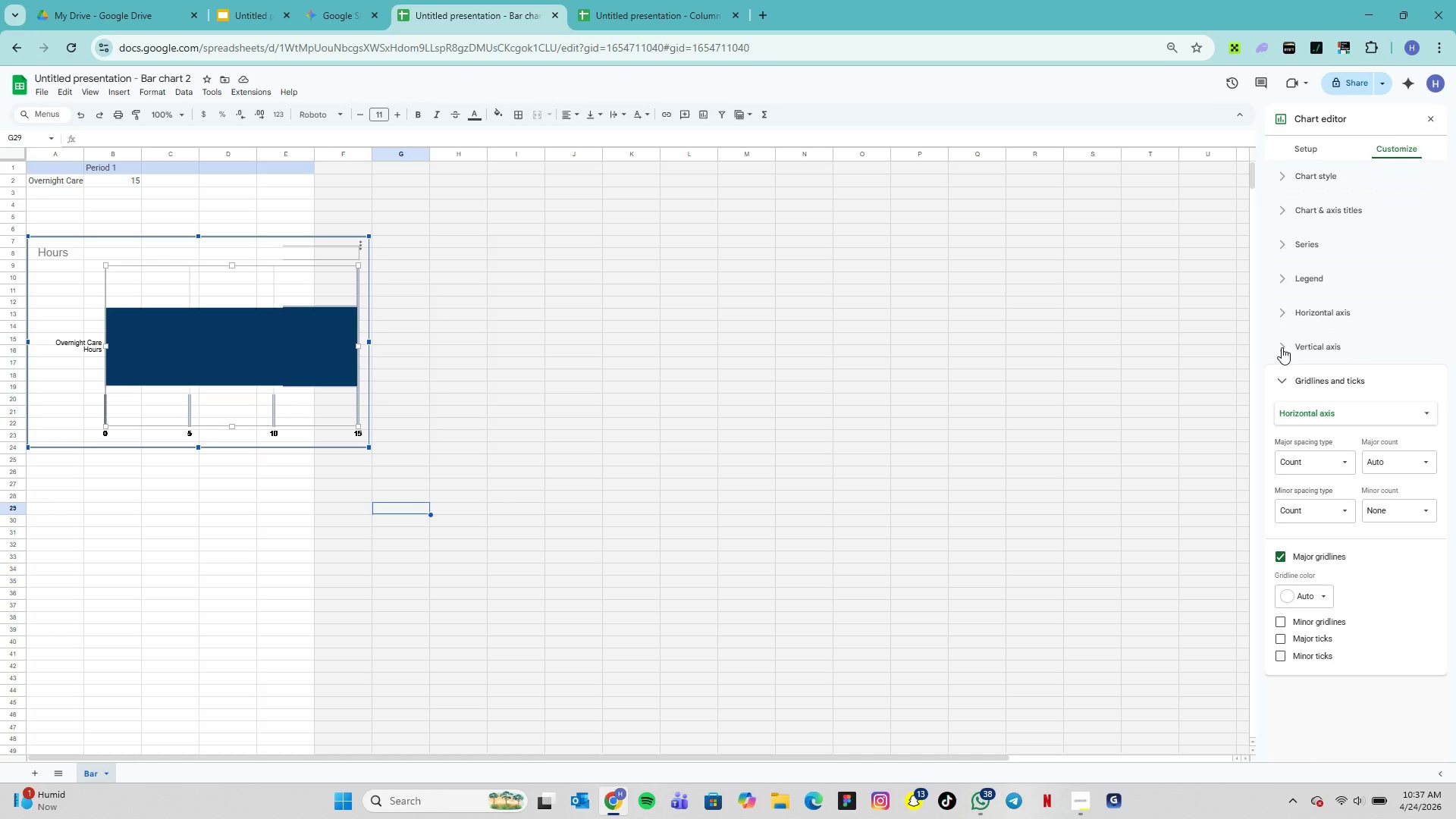 
wait(6.12)
 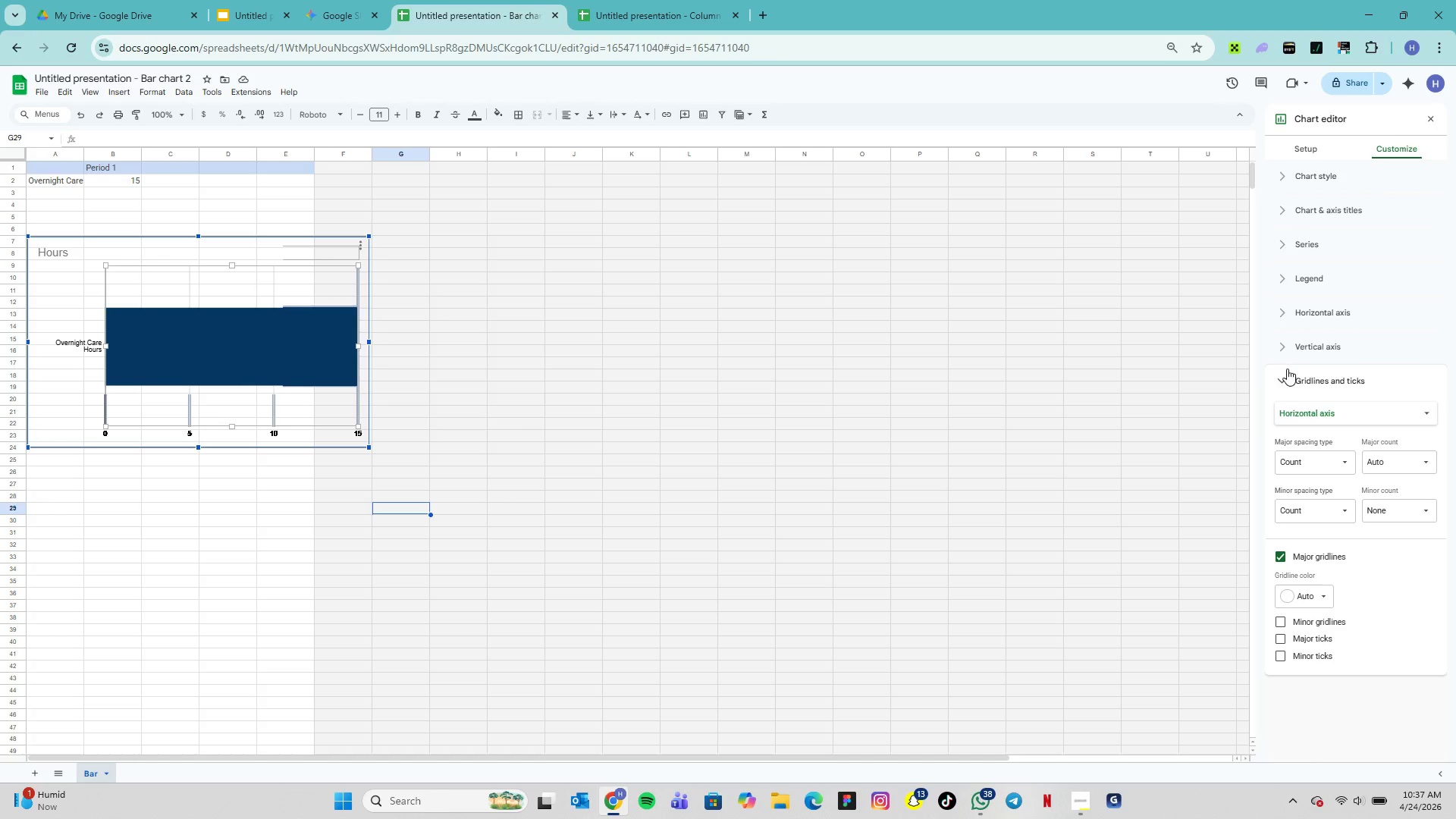 
left_click([1287, 373])
 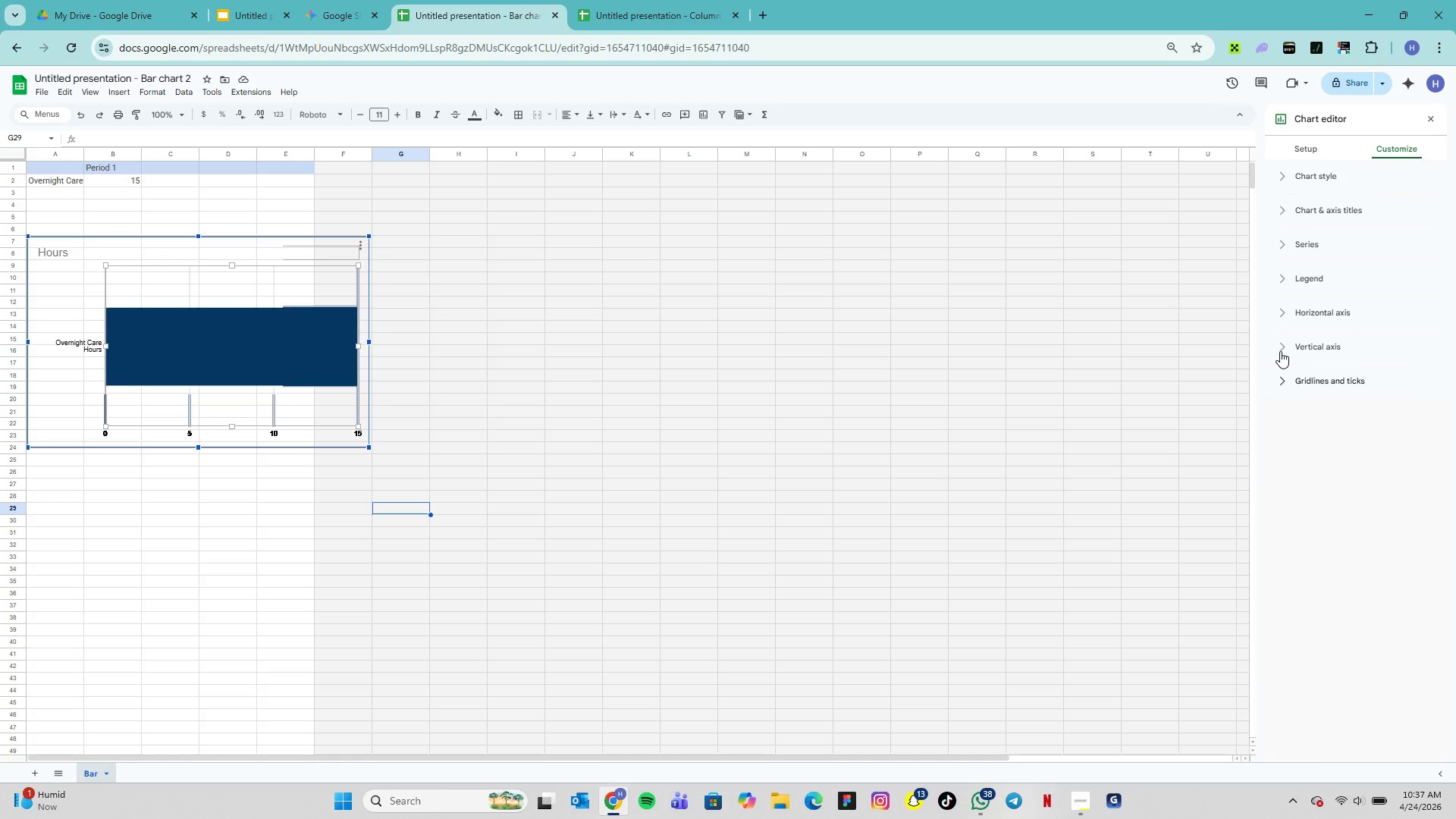 
left_click([1281, 350])
 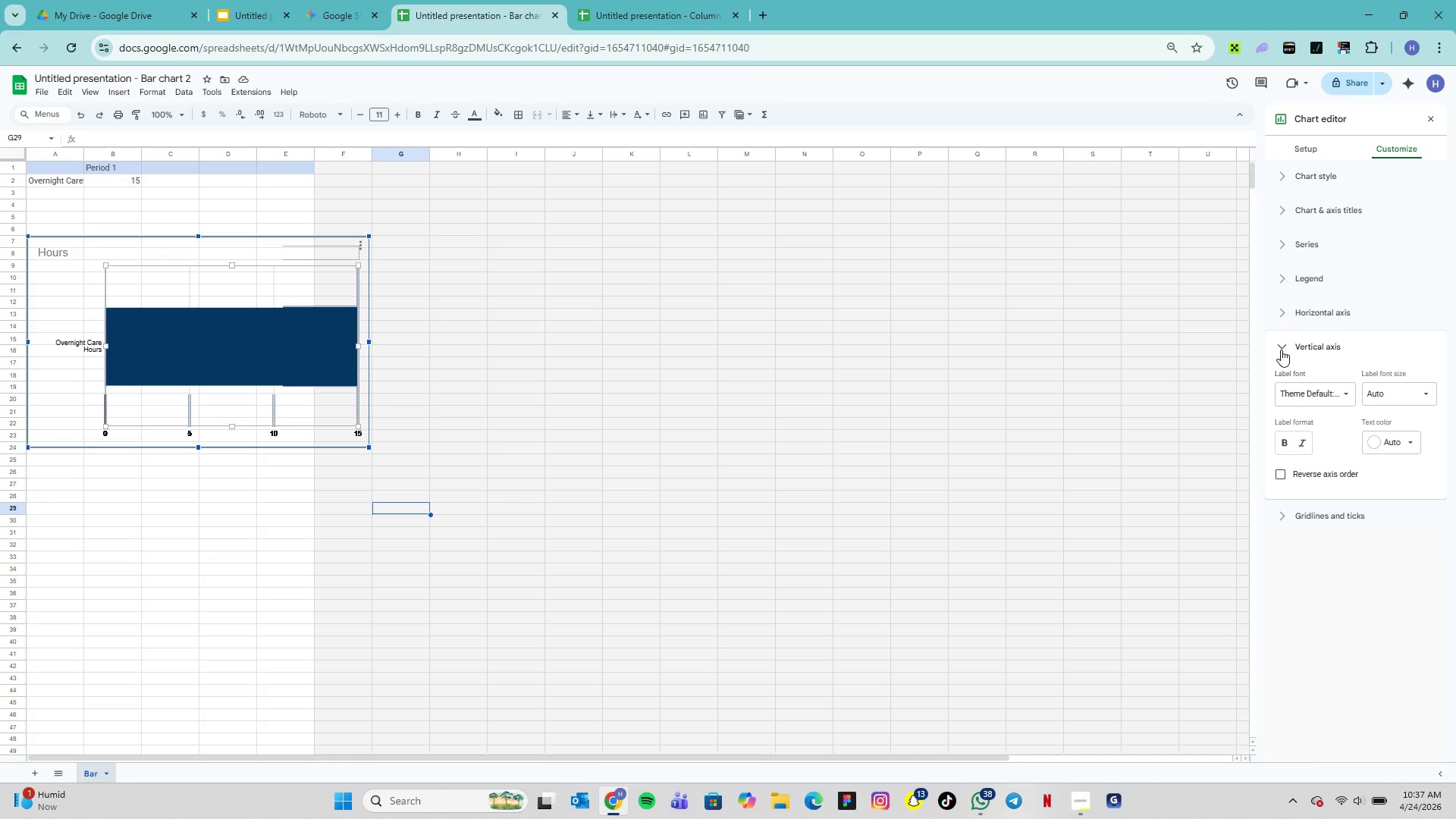 
left_click([1281, 350])
 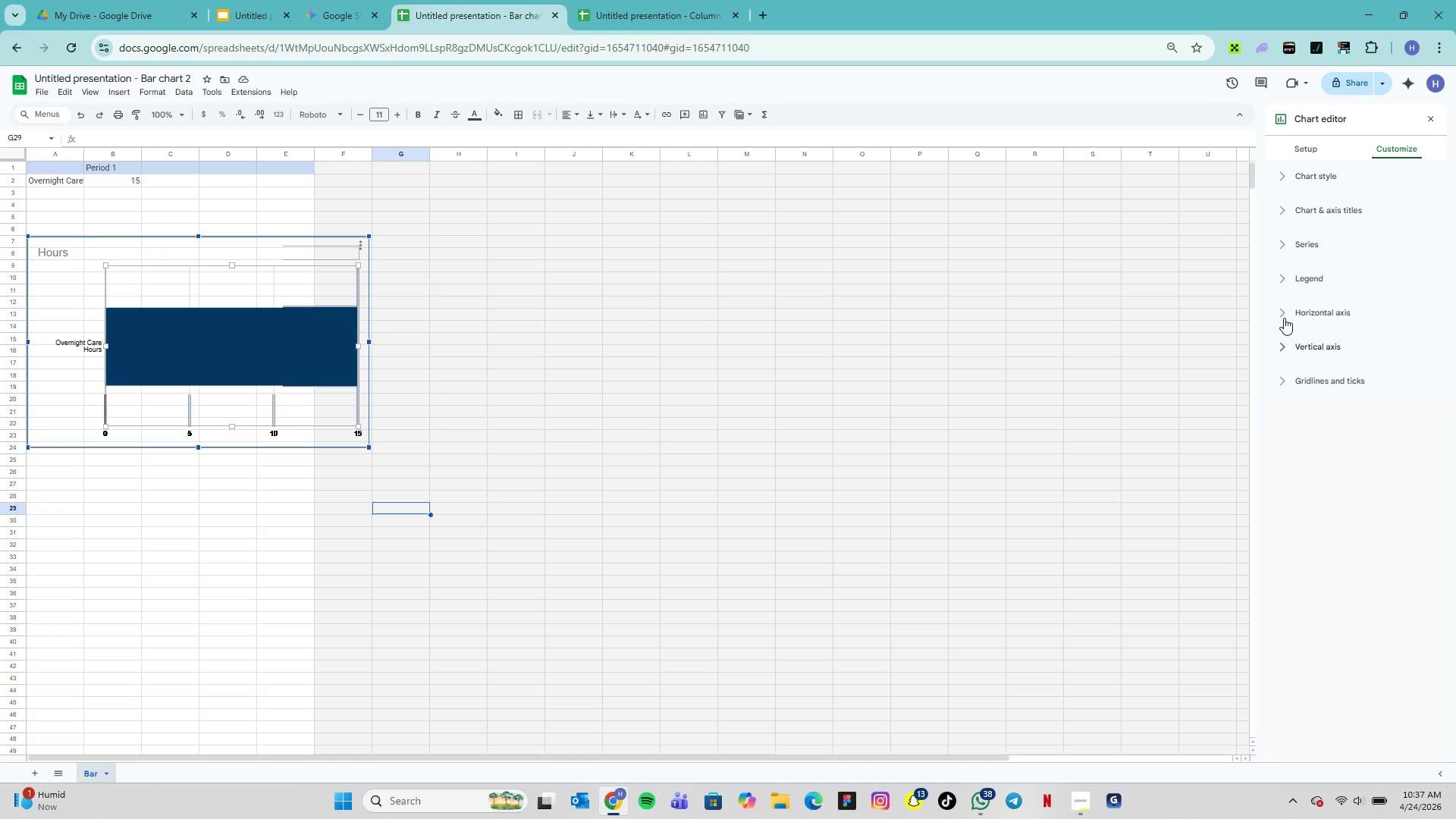 
left_click([1282, 316])
 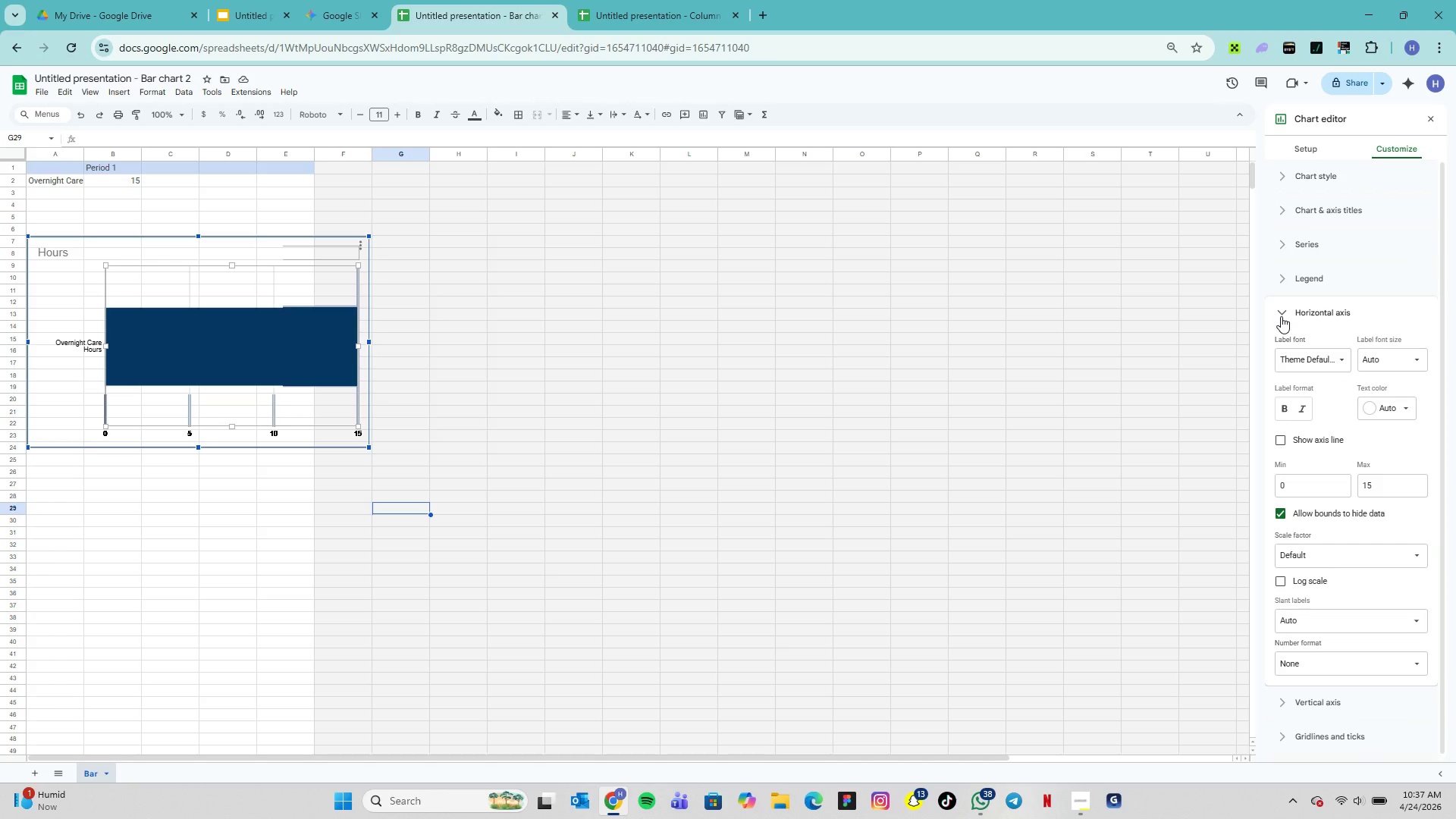 
wait(10.33)
 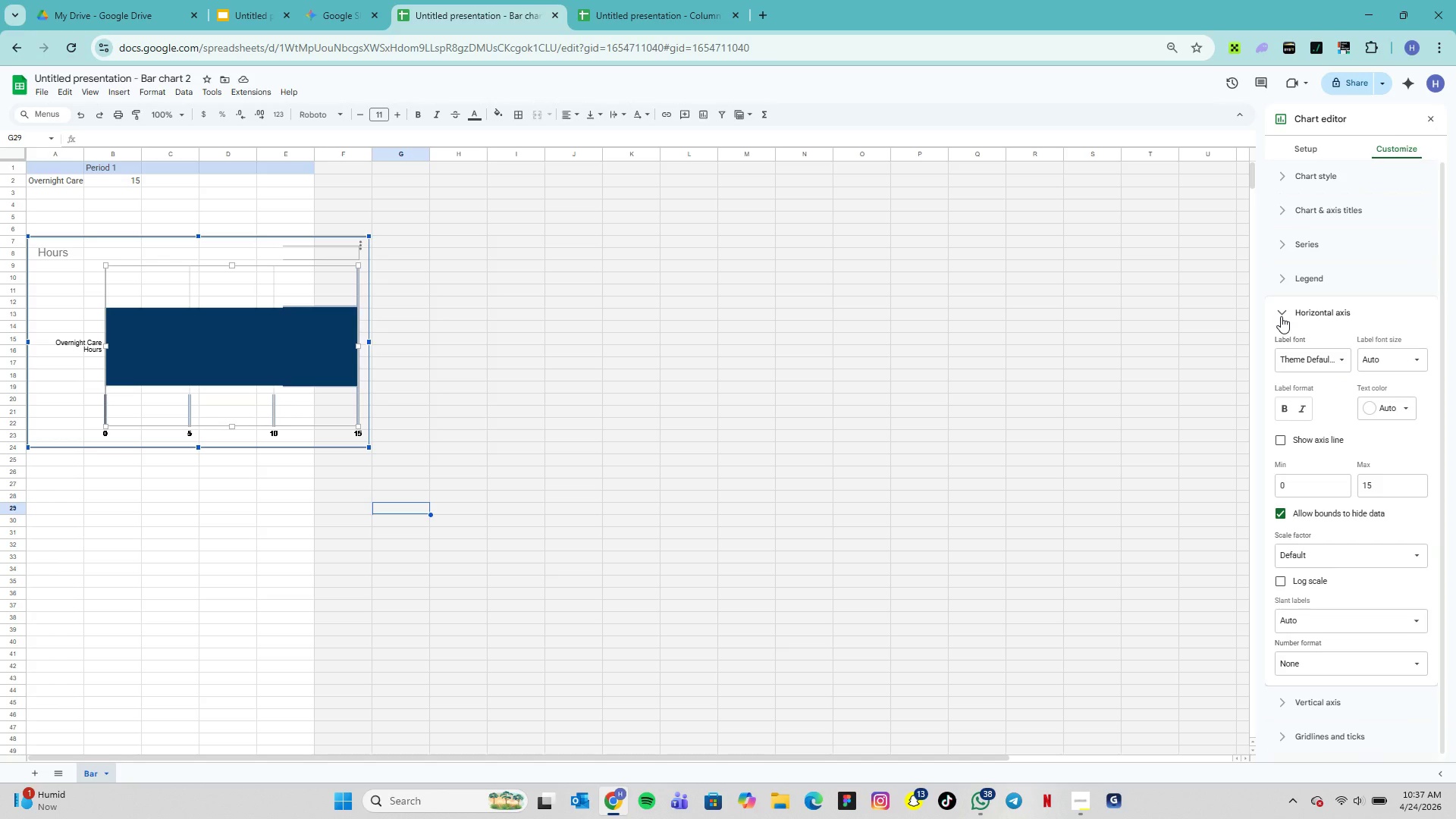 
left_click([1276, 515])
 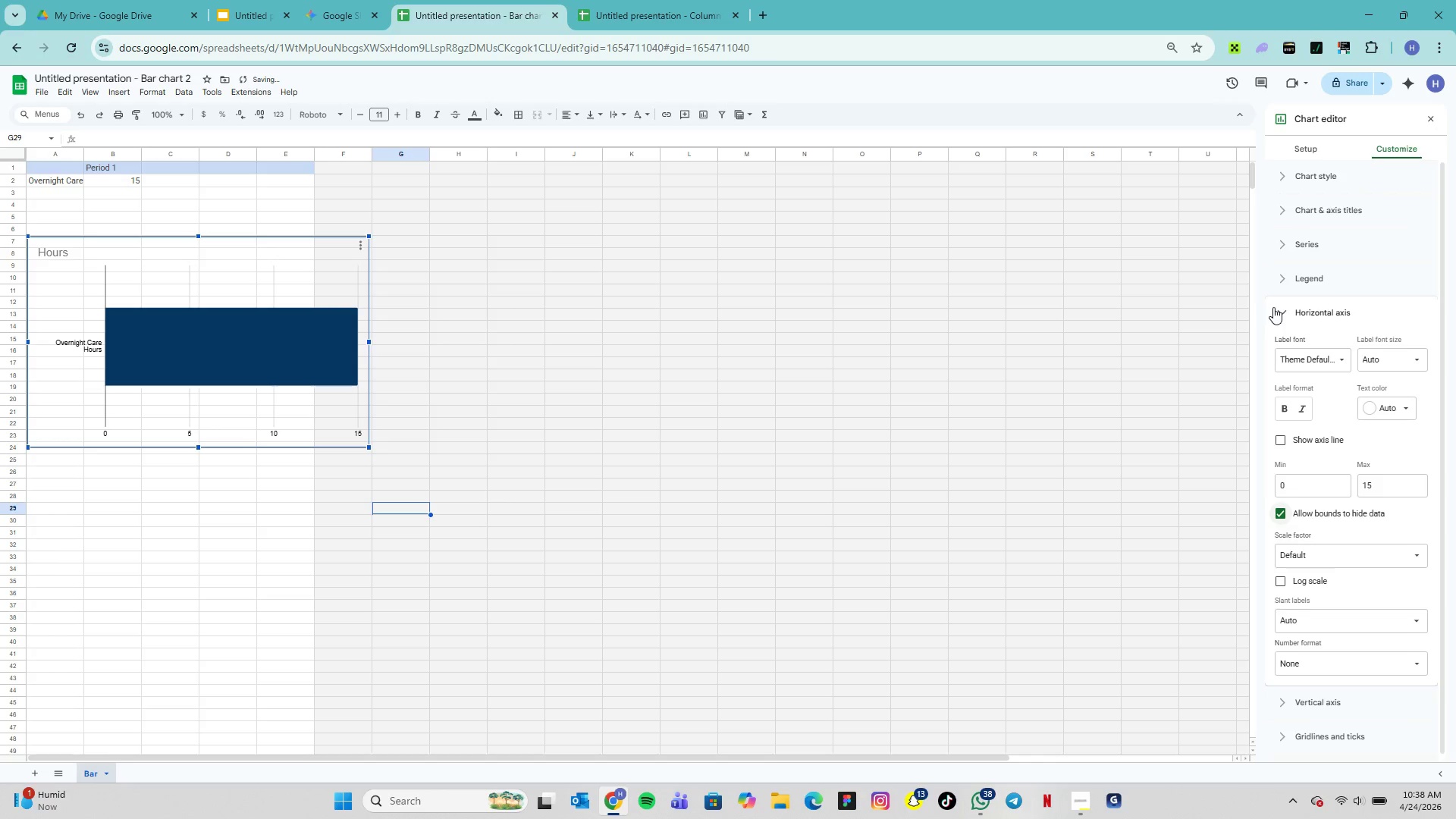 
left_click([1282, 285])
 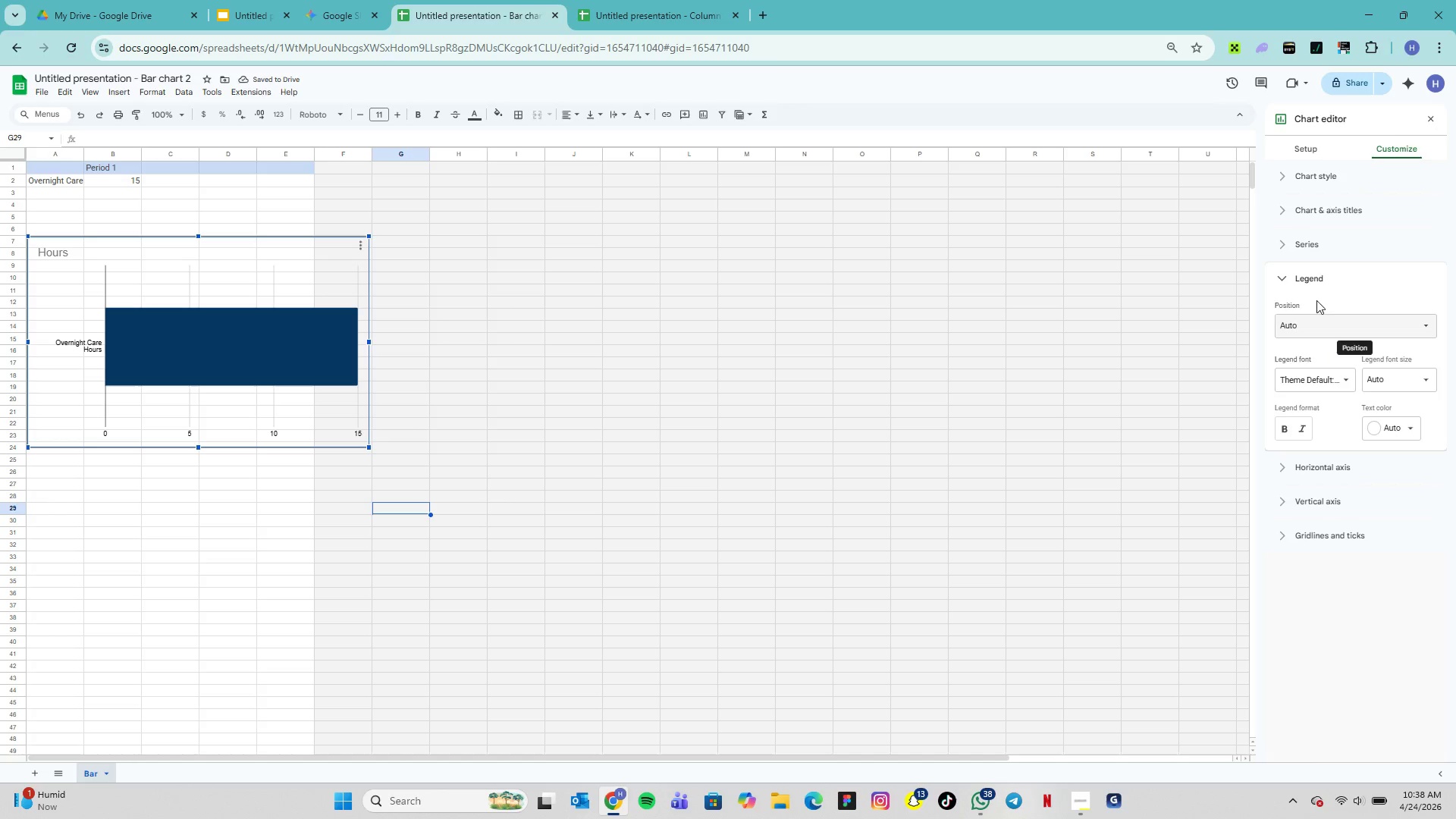 
left_click([1281, 246])
 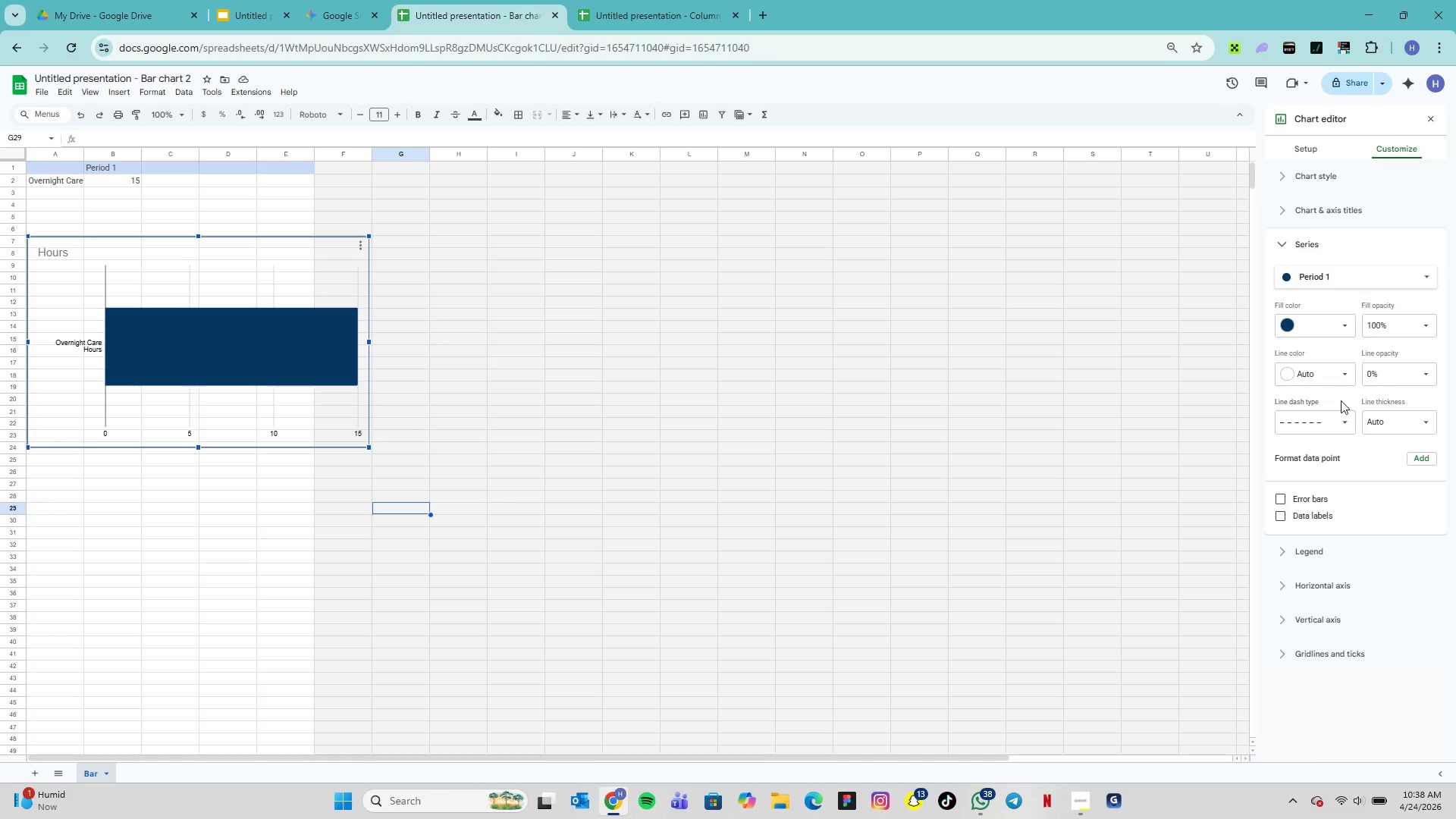 
mouse_move([1417, 420])
 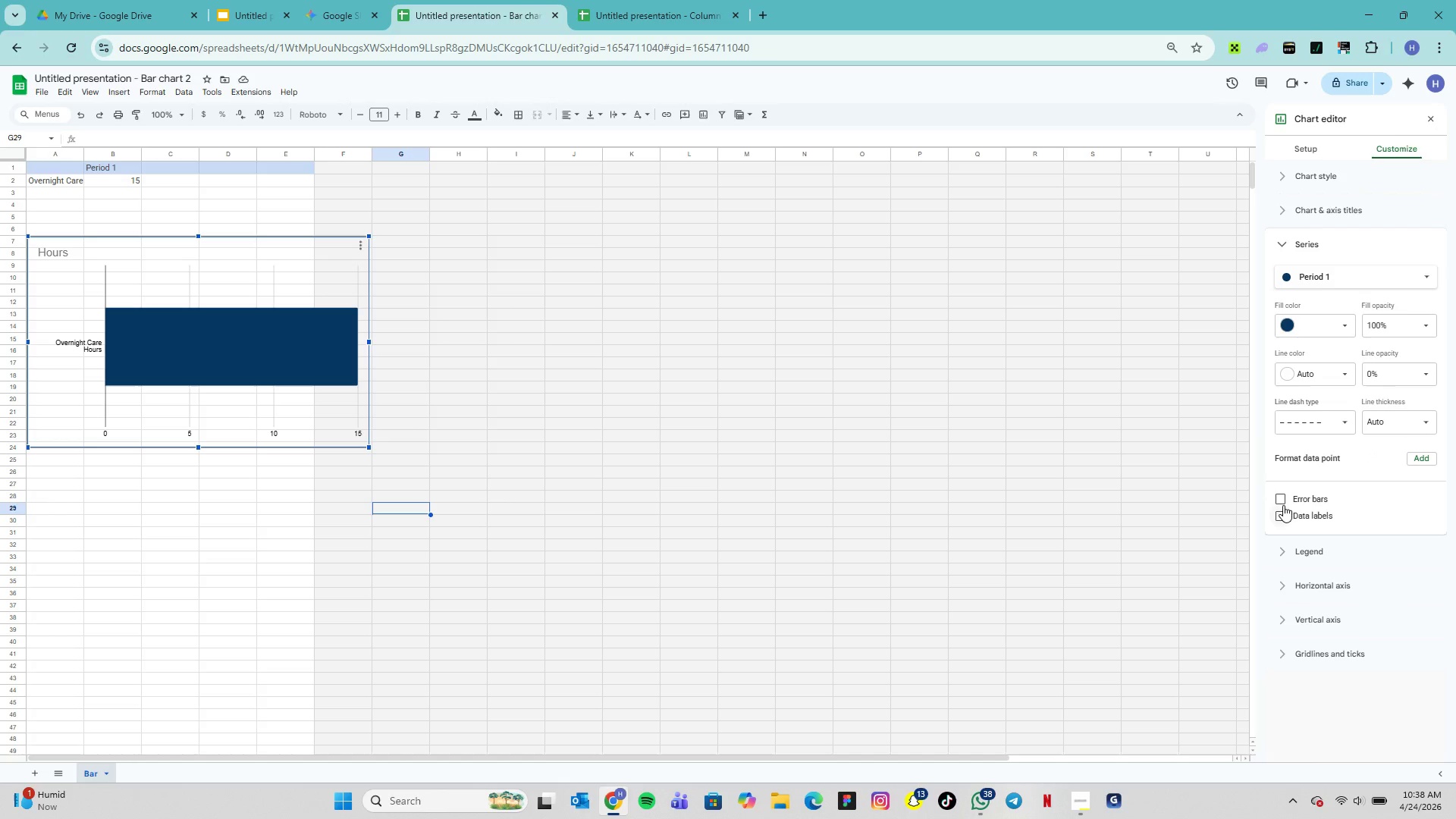 
left_click([1282, 502])
 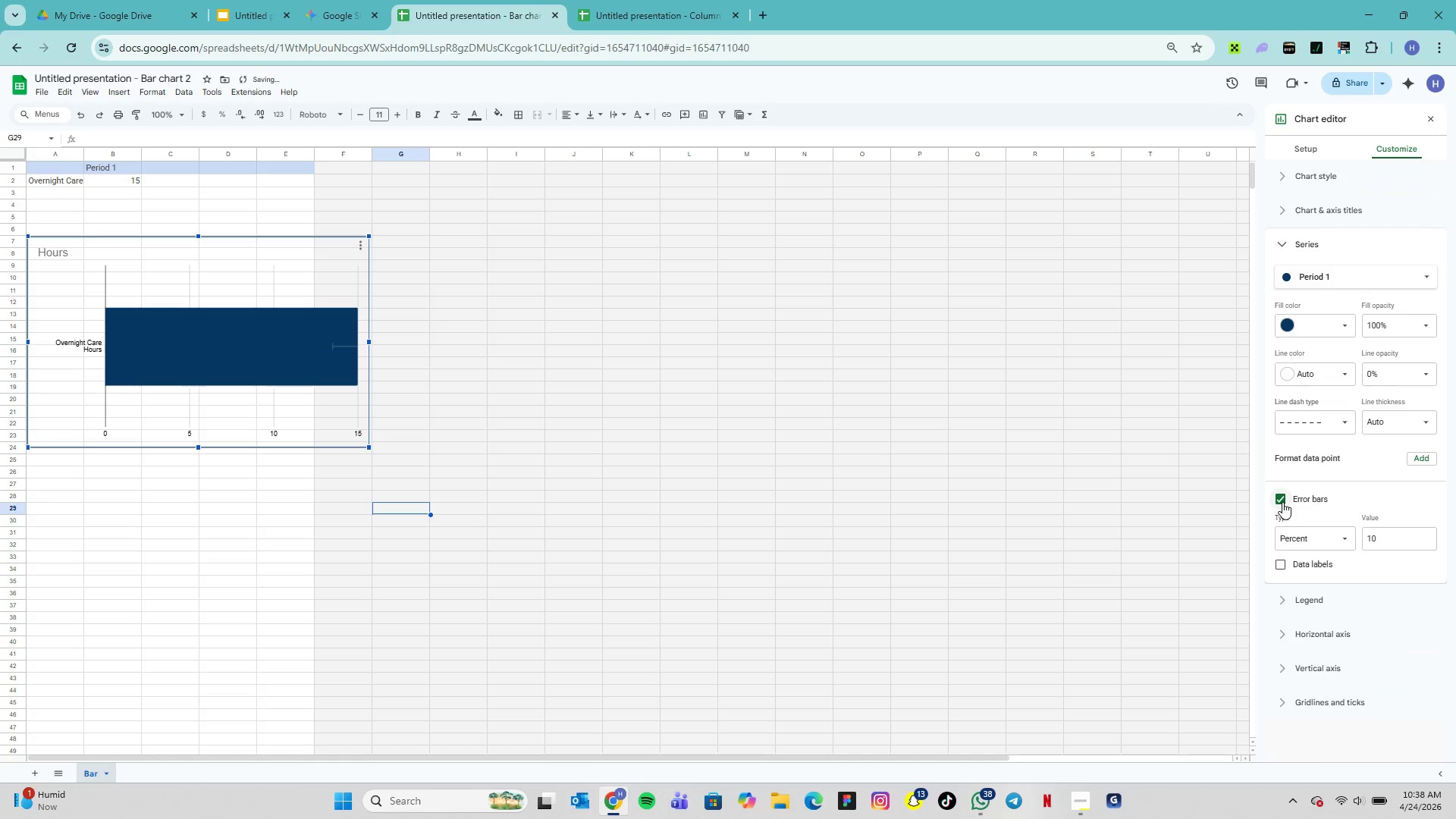 
left_click([1282, 502])
 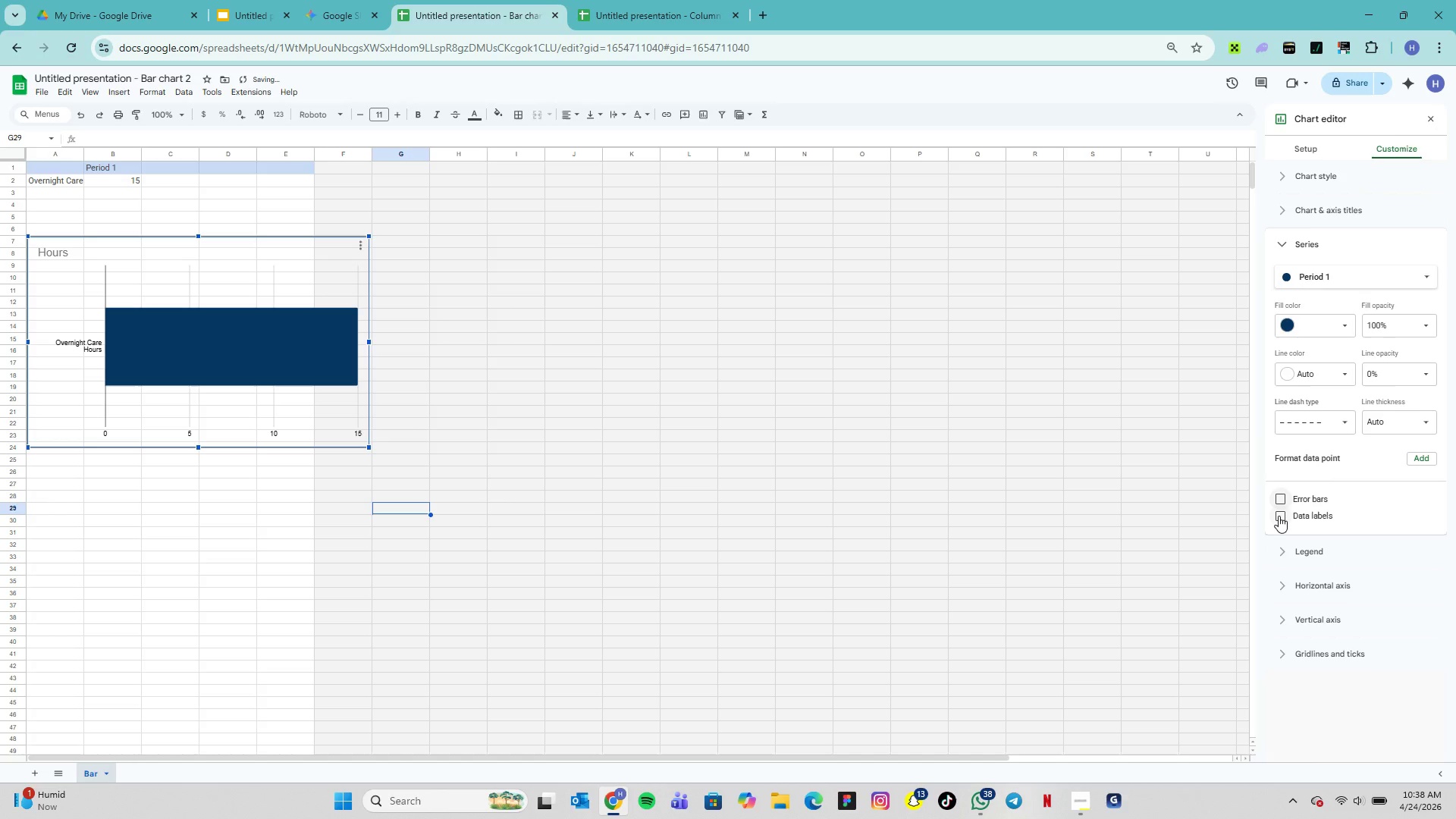 
left_click([1279, 516])
 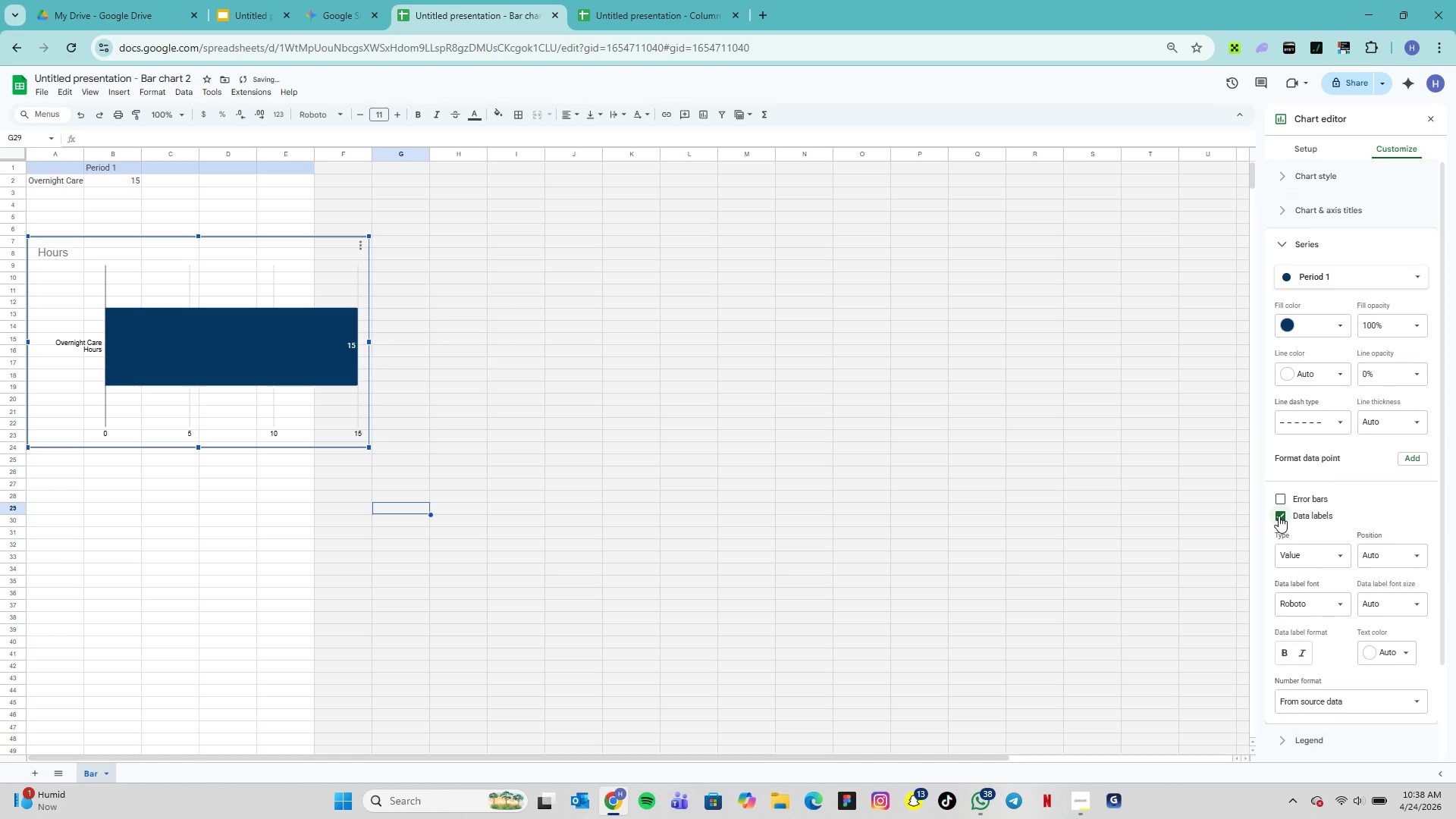 
left_click([1279, 516])
 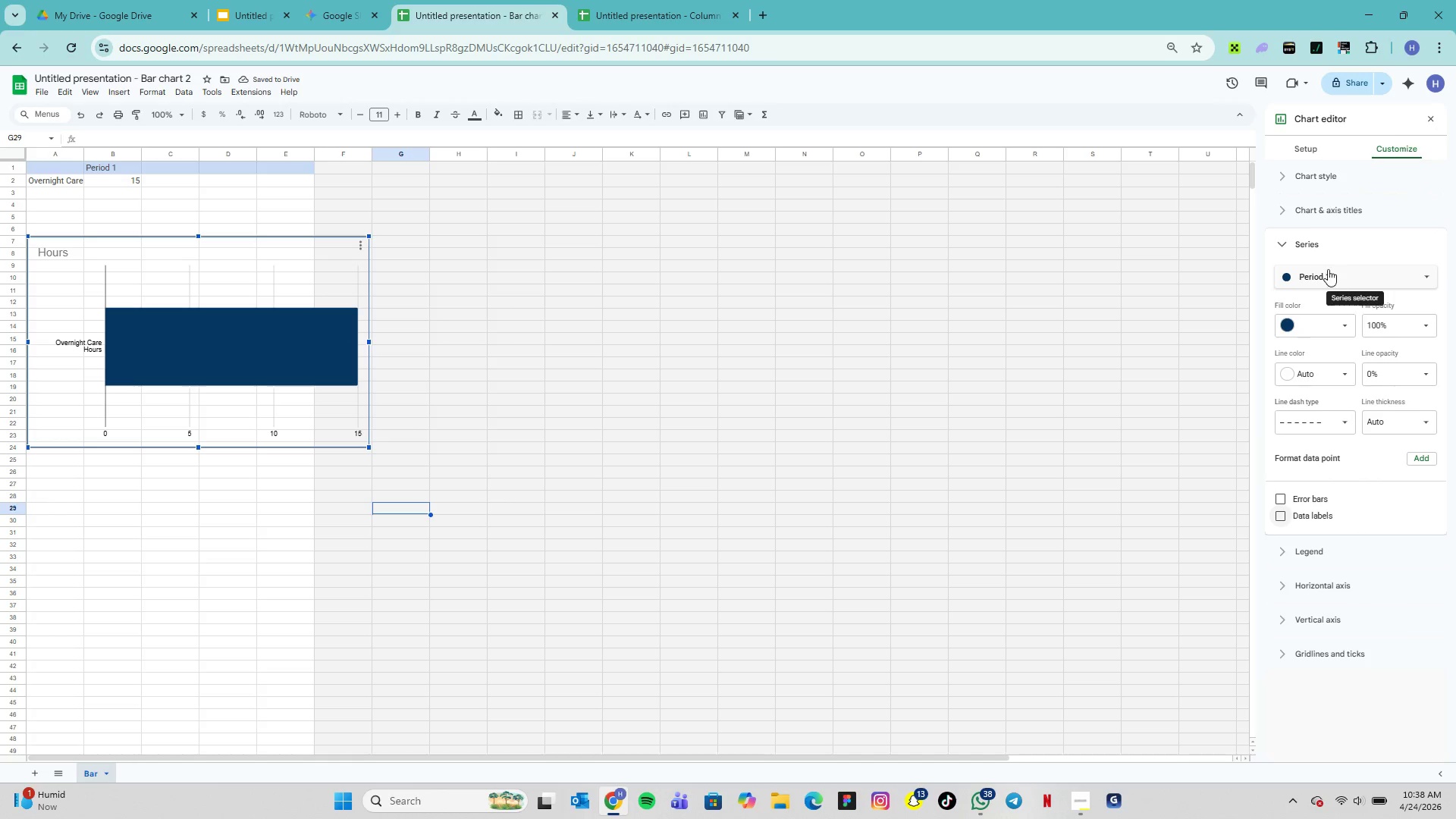 
wait(7.03)
 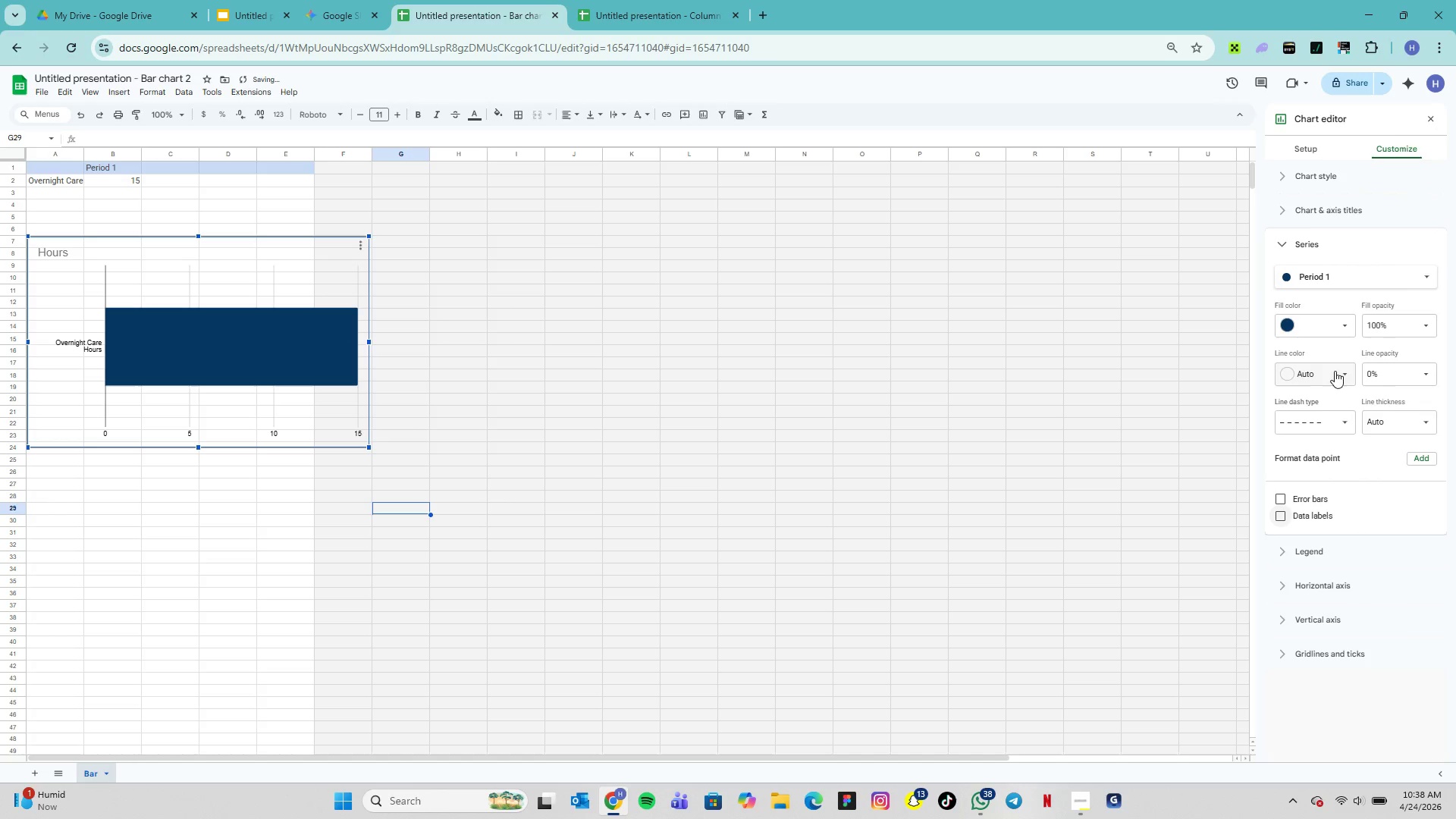 
left_click([1294, 214])
 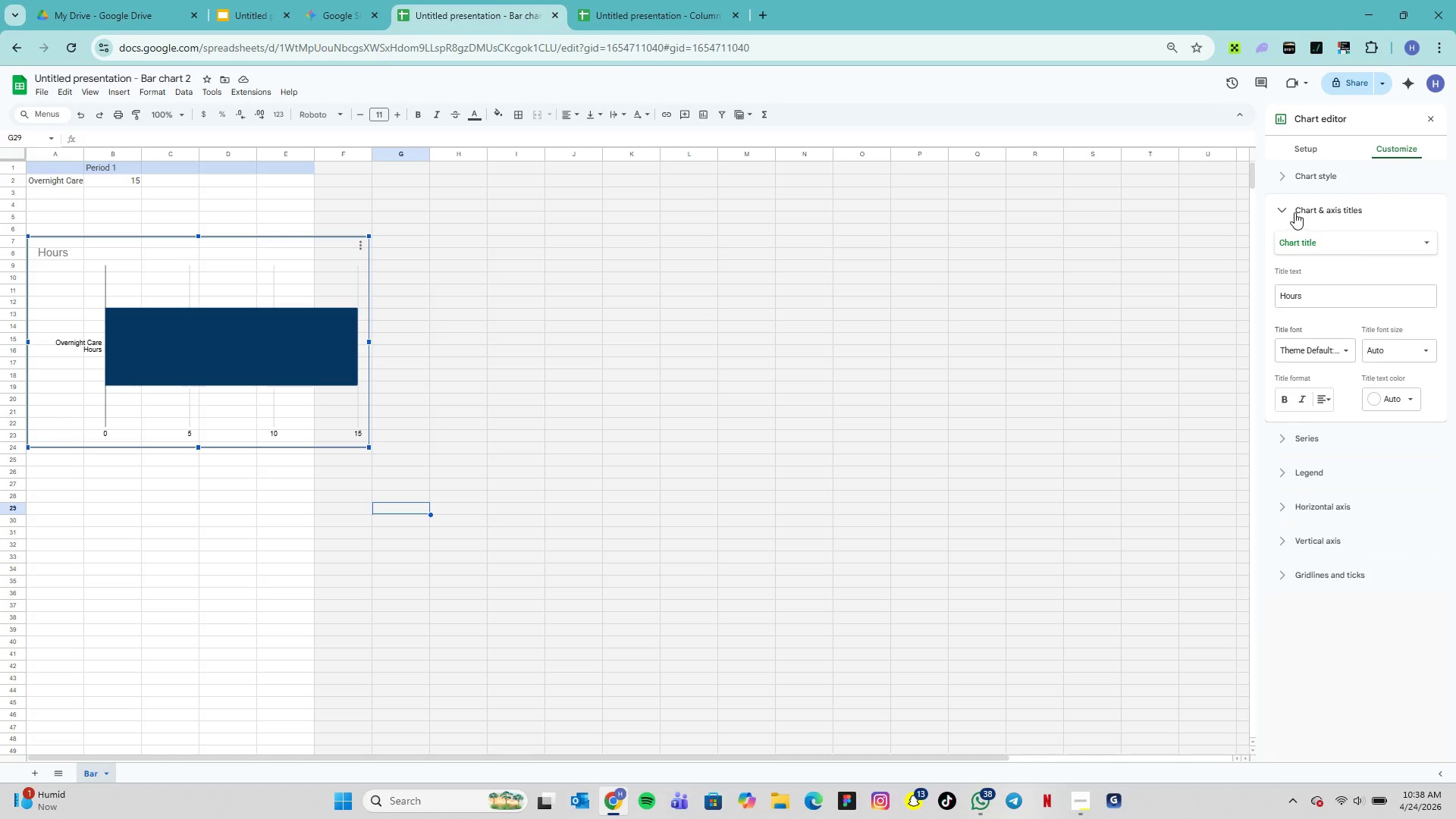 
left_click([1300, 181])
 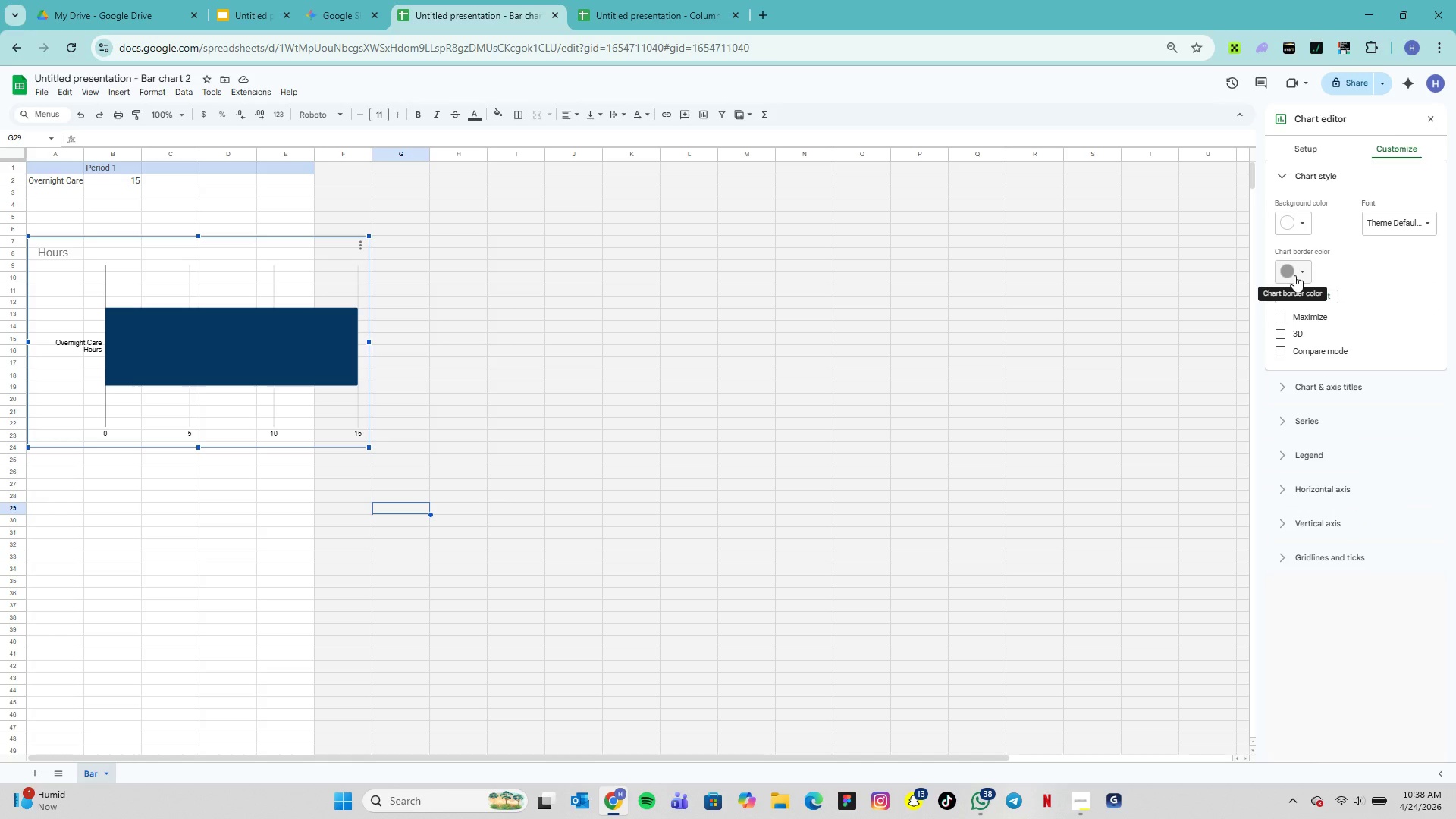 
wait(7.2)
 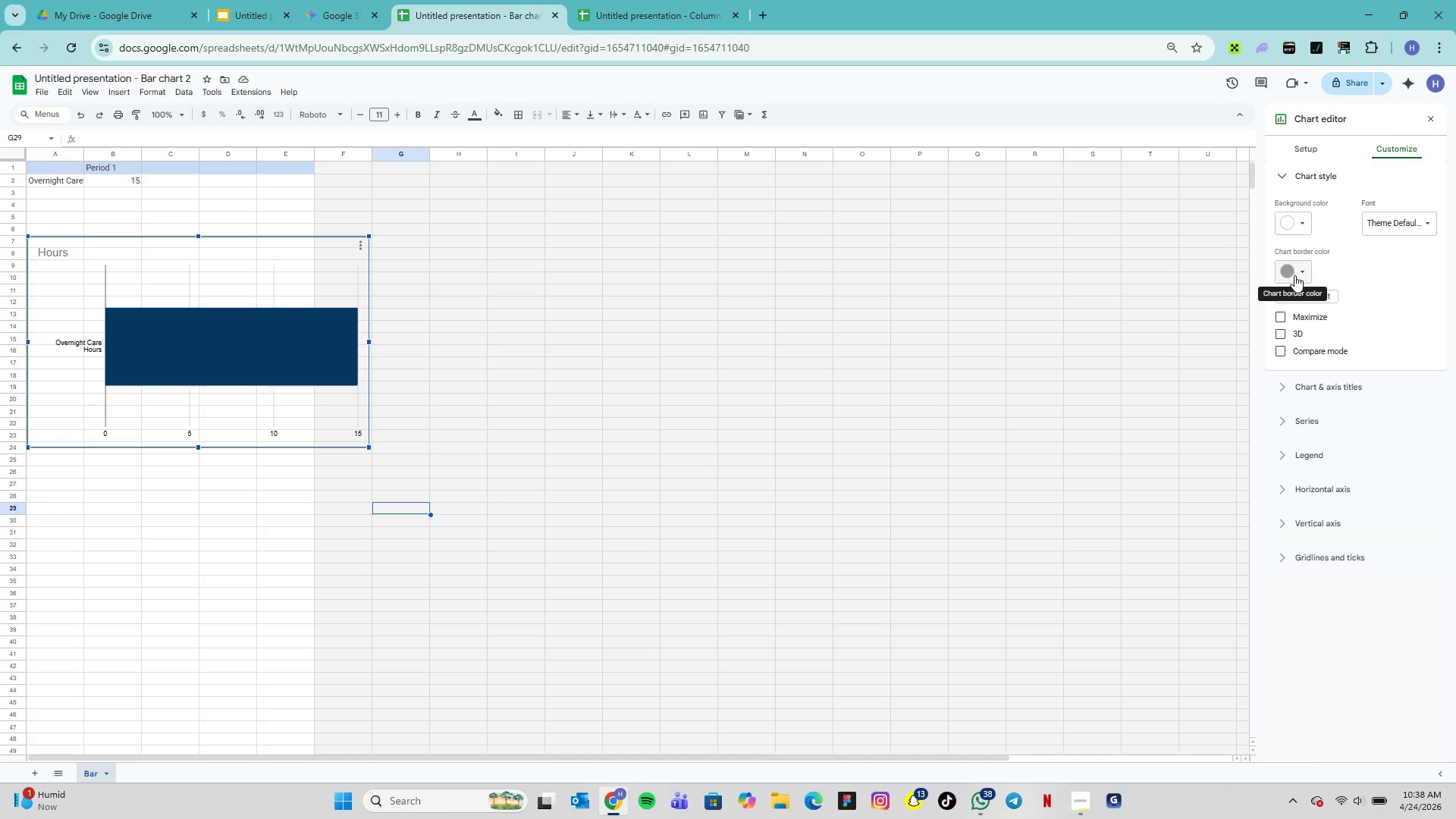 
left_click([1282, 319])
 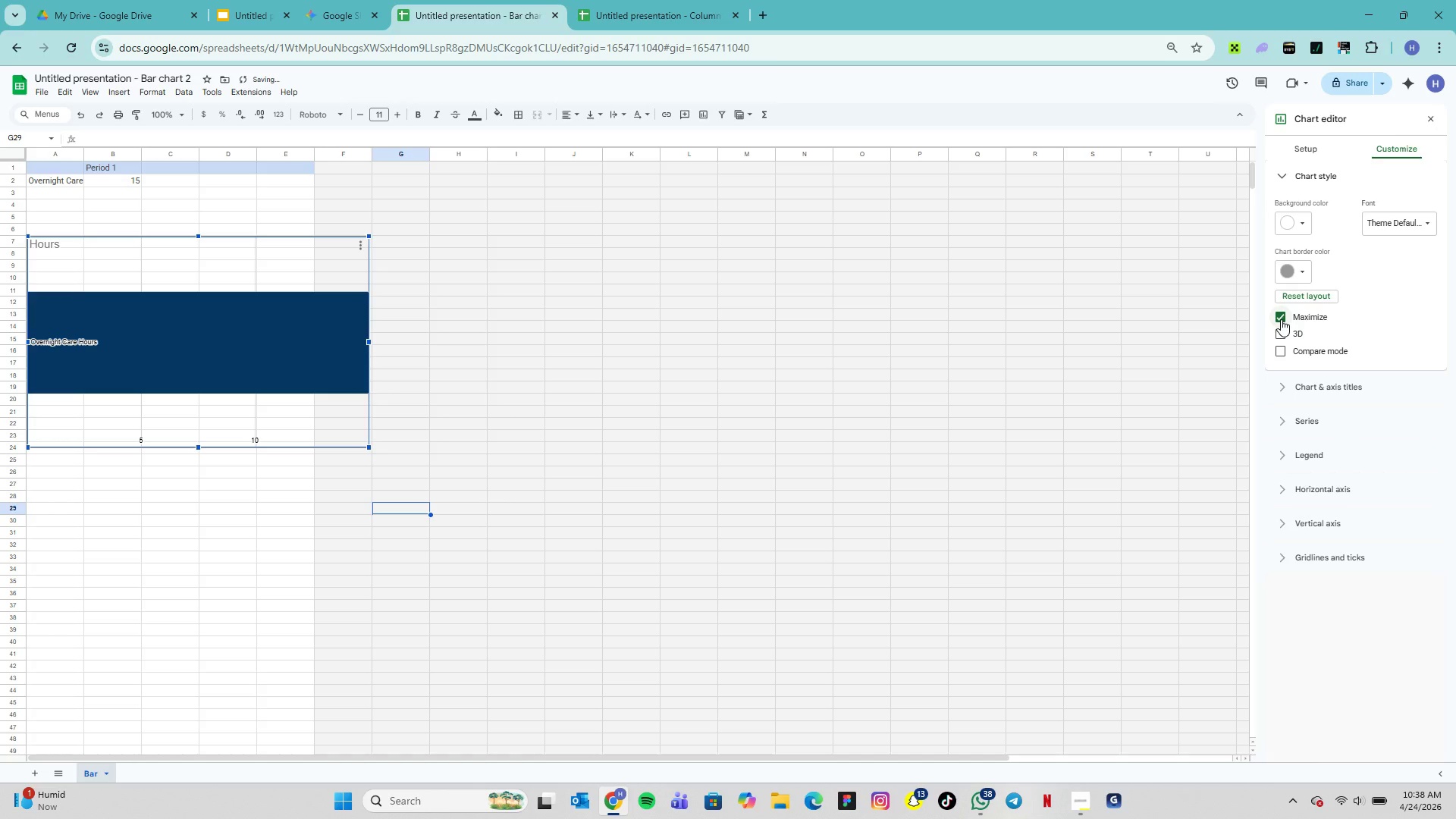 
left_click([1281, 319])
 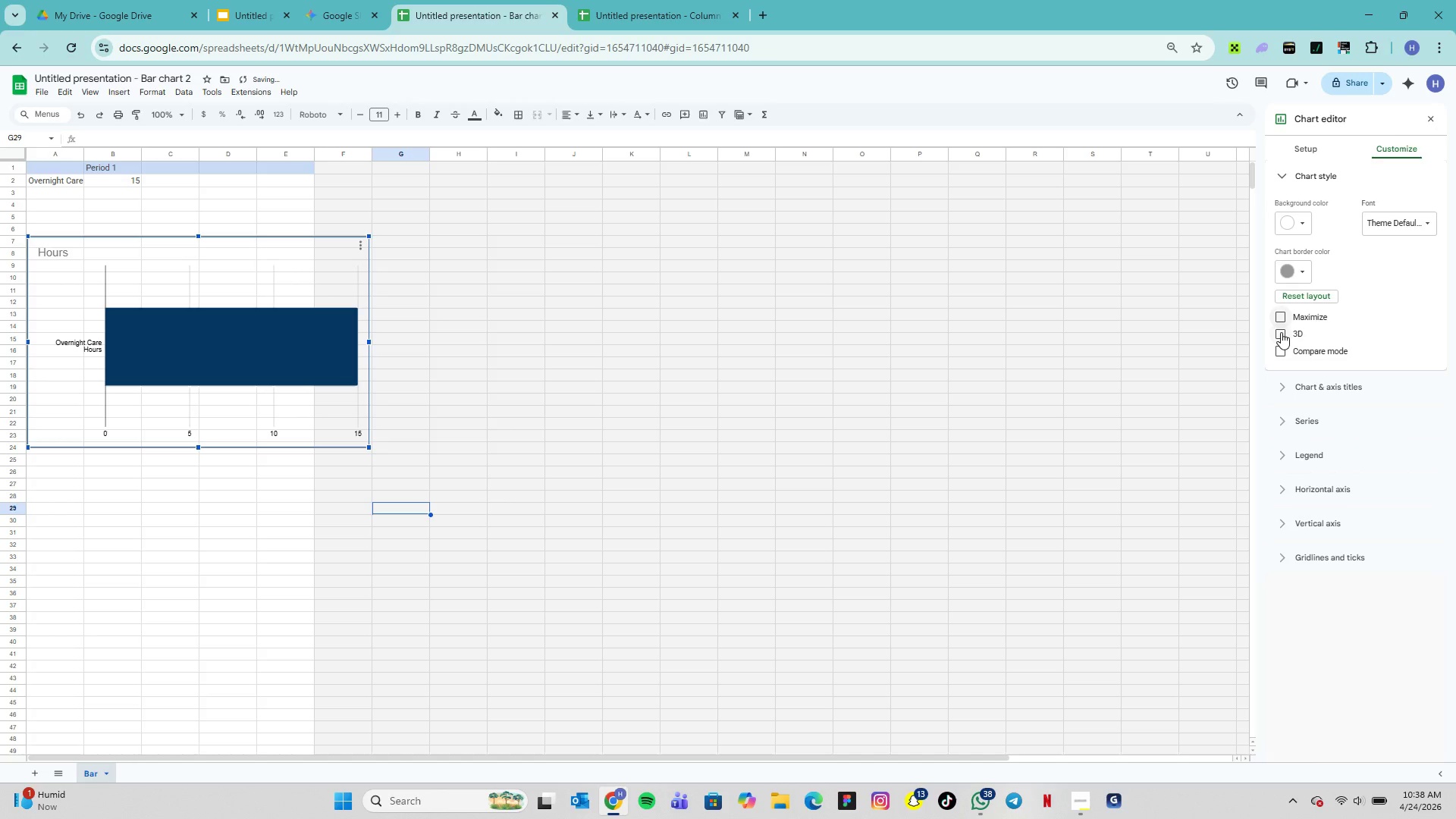 
left_click([1281, 332])
 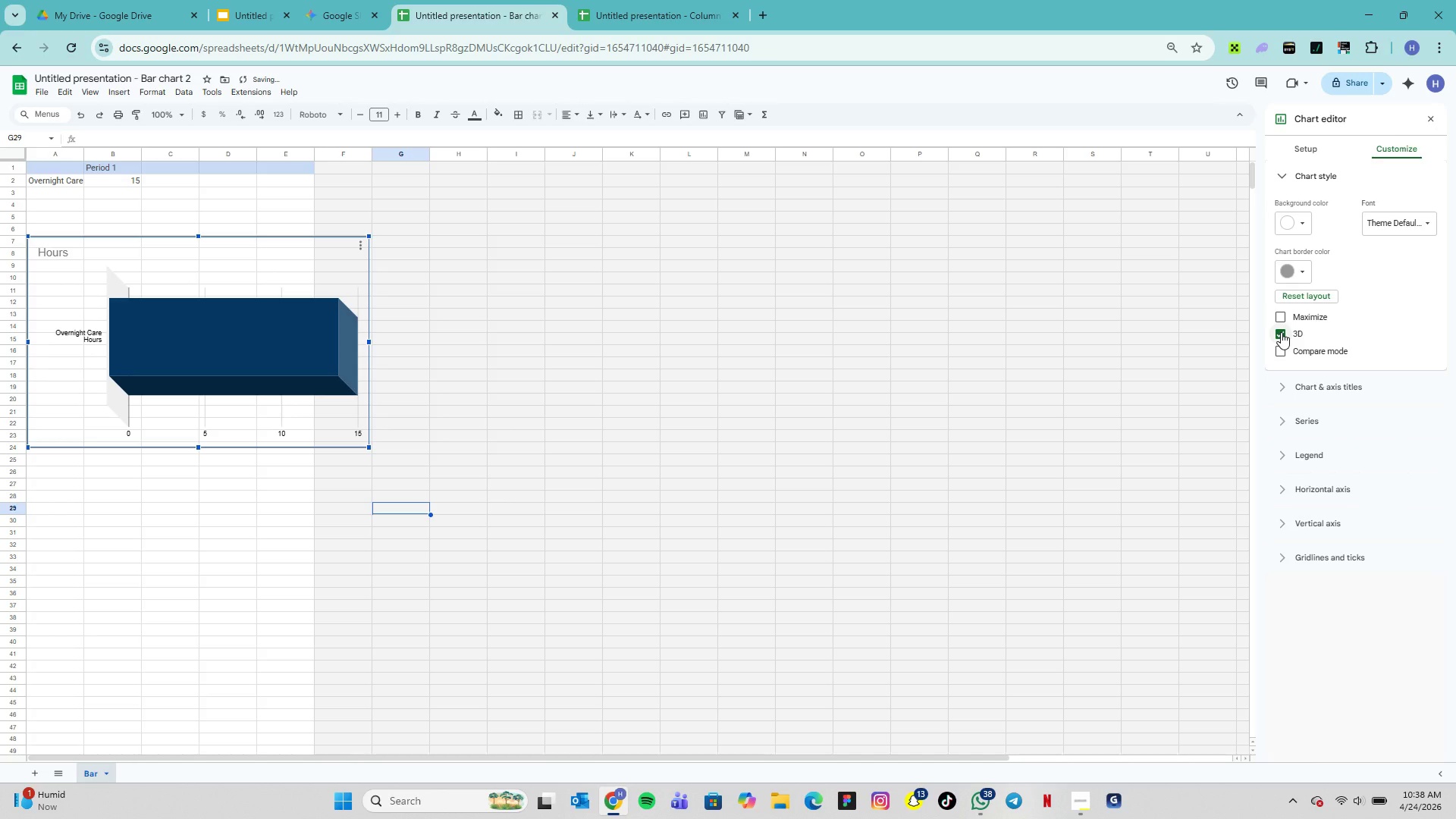 
left_click([1281, 332])
 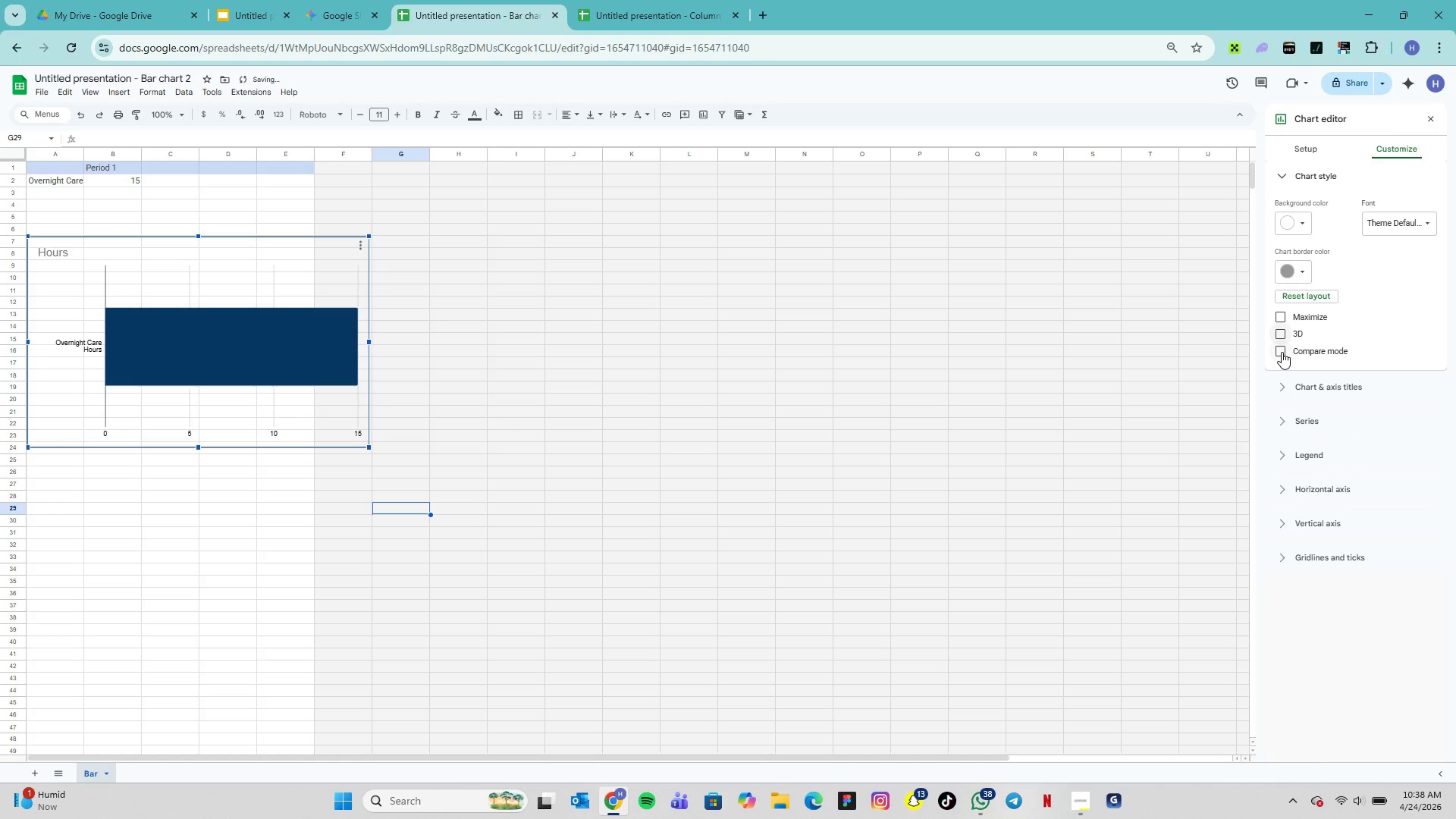 
left_click([1282, 352])
 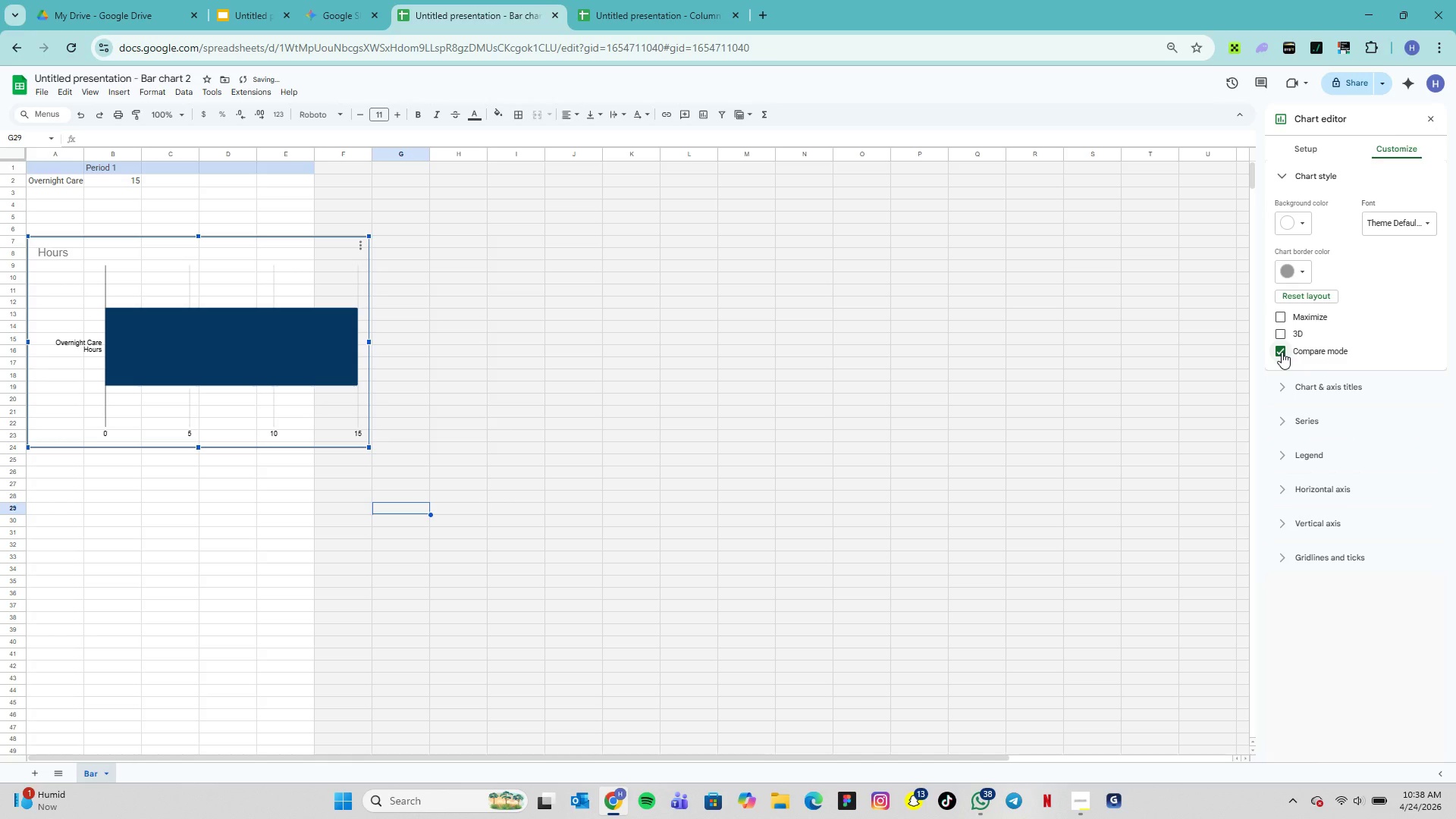 
left_click([1282, 352])
 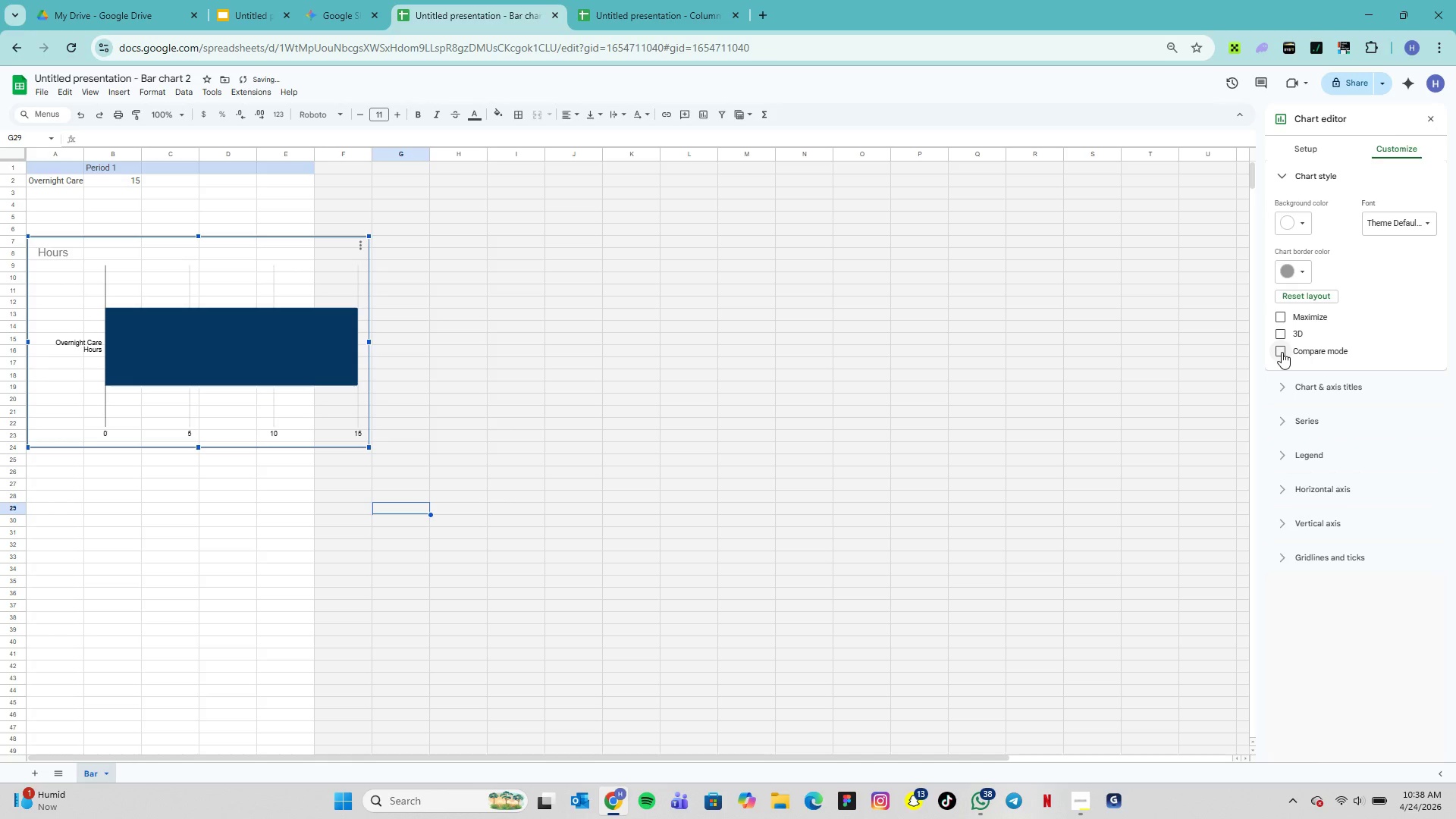 
left_click([1282, 352])
 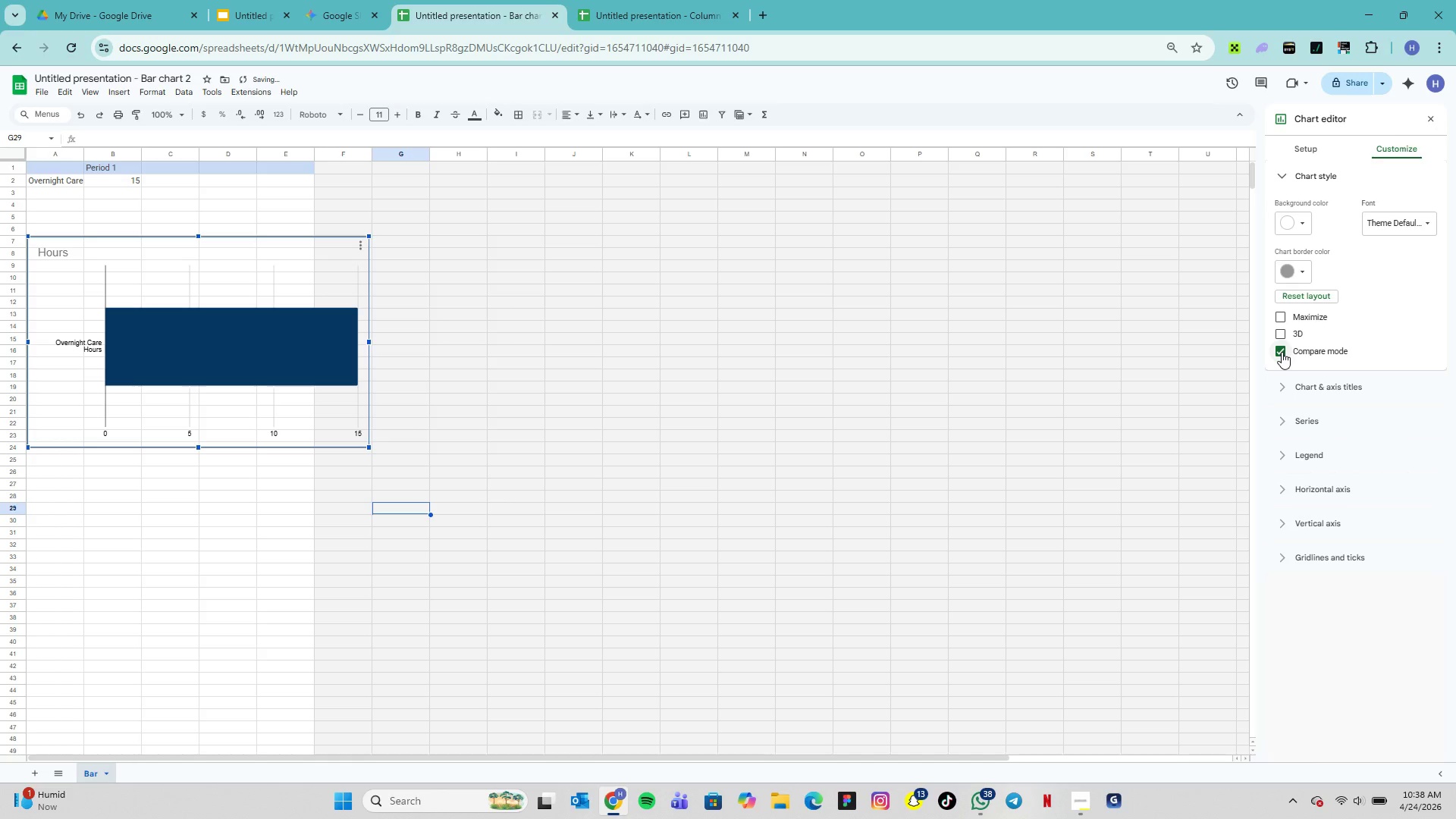 
left_click([1282, 352])
 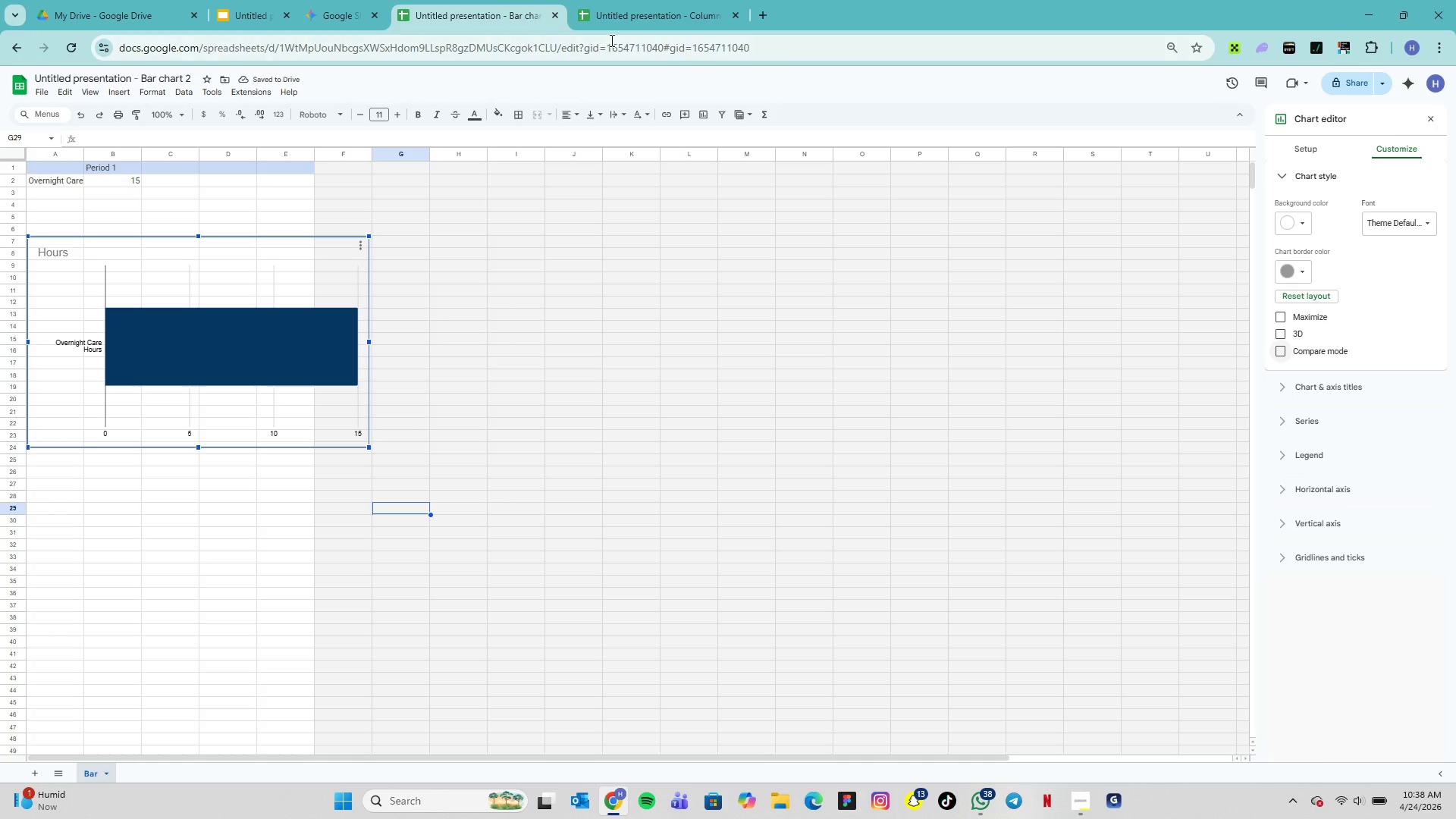 
left_click([339, 24])
 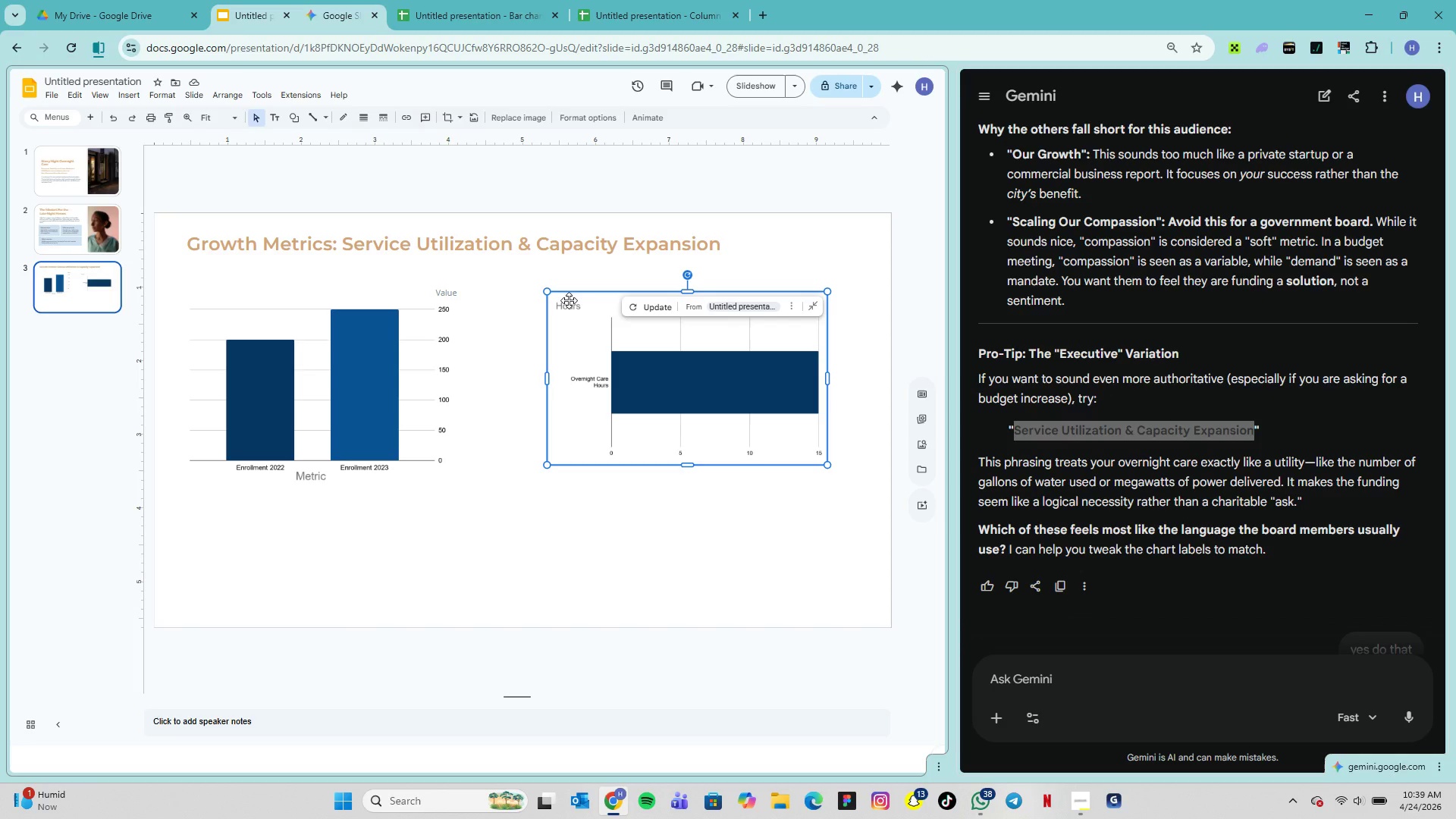 
wait(17.05)
 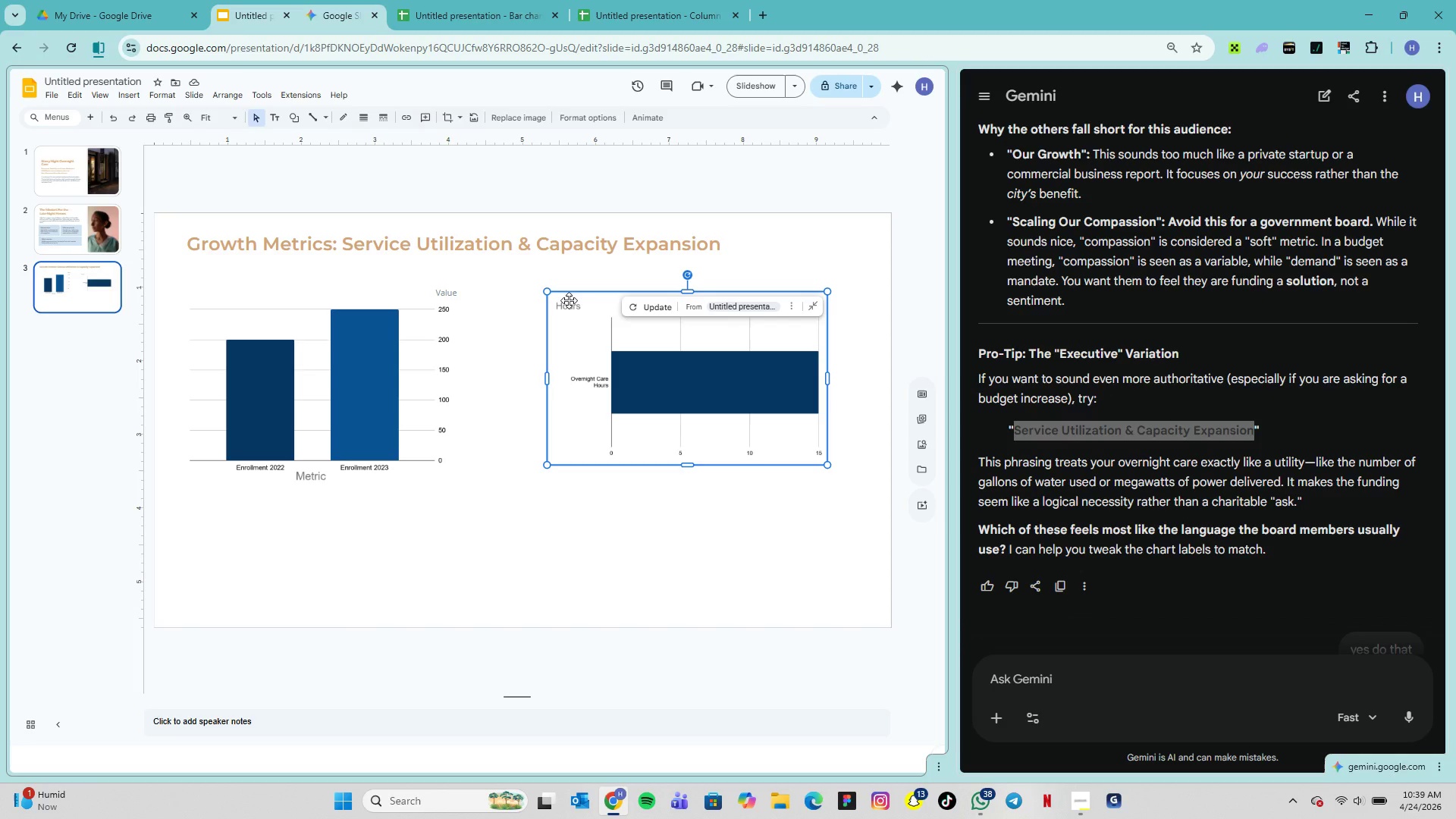 
left_click_drag(start_coordinate=[548, 292], to_coordinate=[519, 275])
 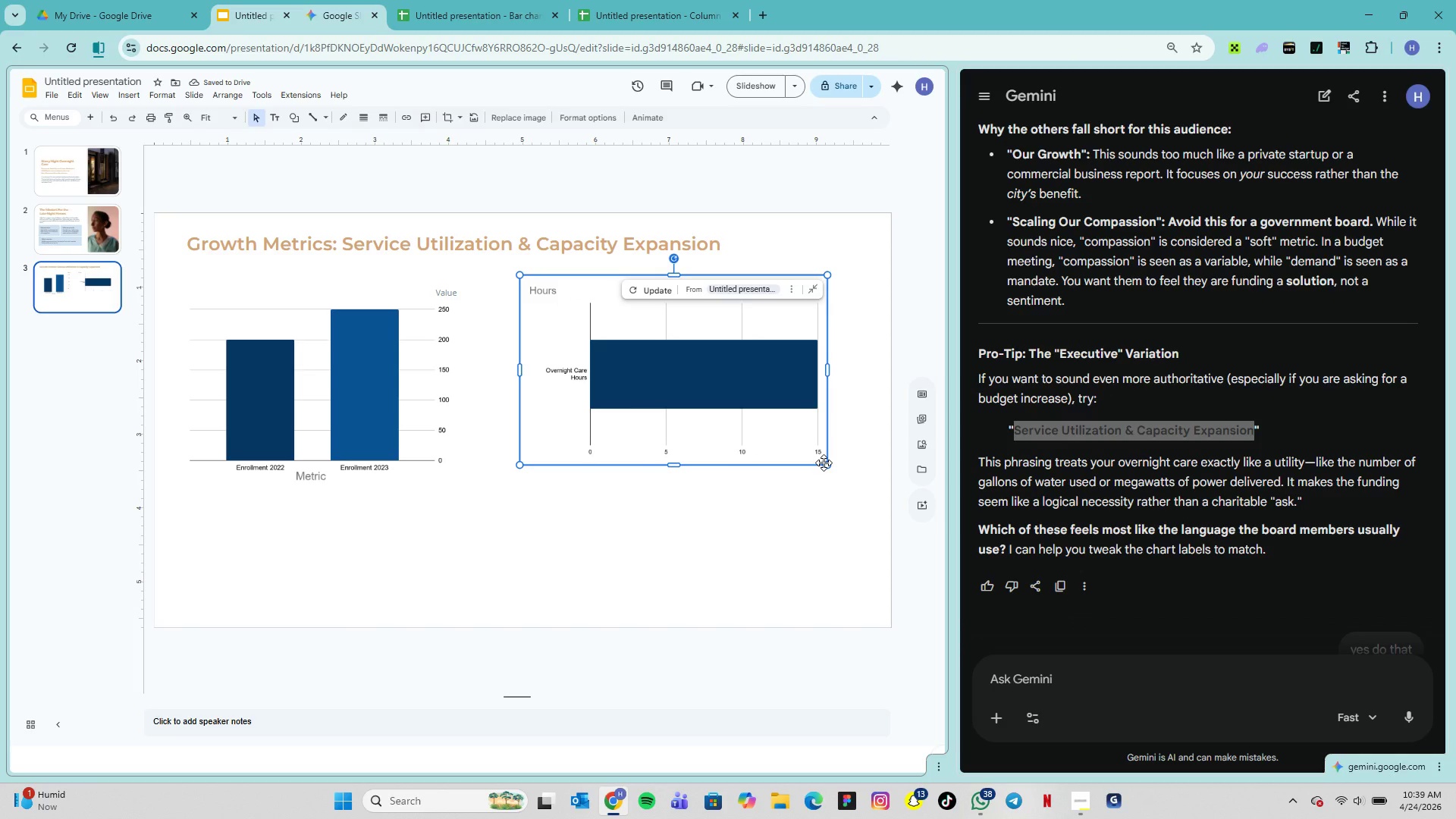 
left_click_drag(start_coordinate=[830, 467], to_coordinate=[848, 483])
 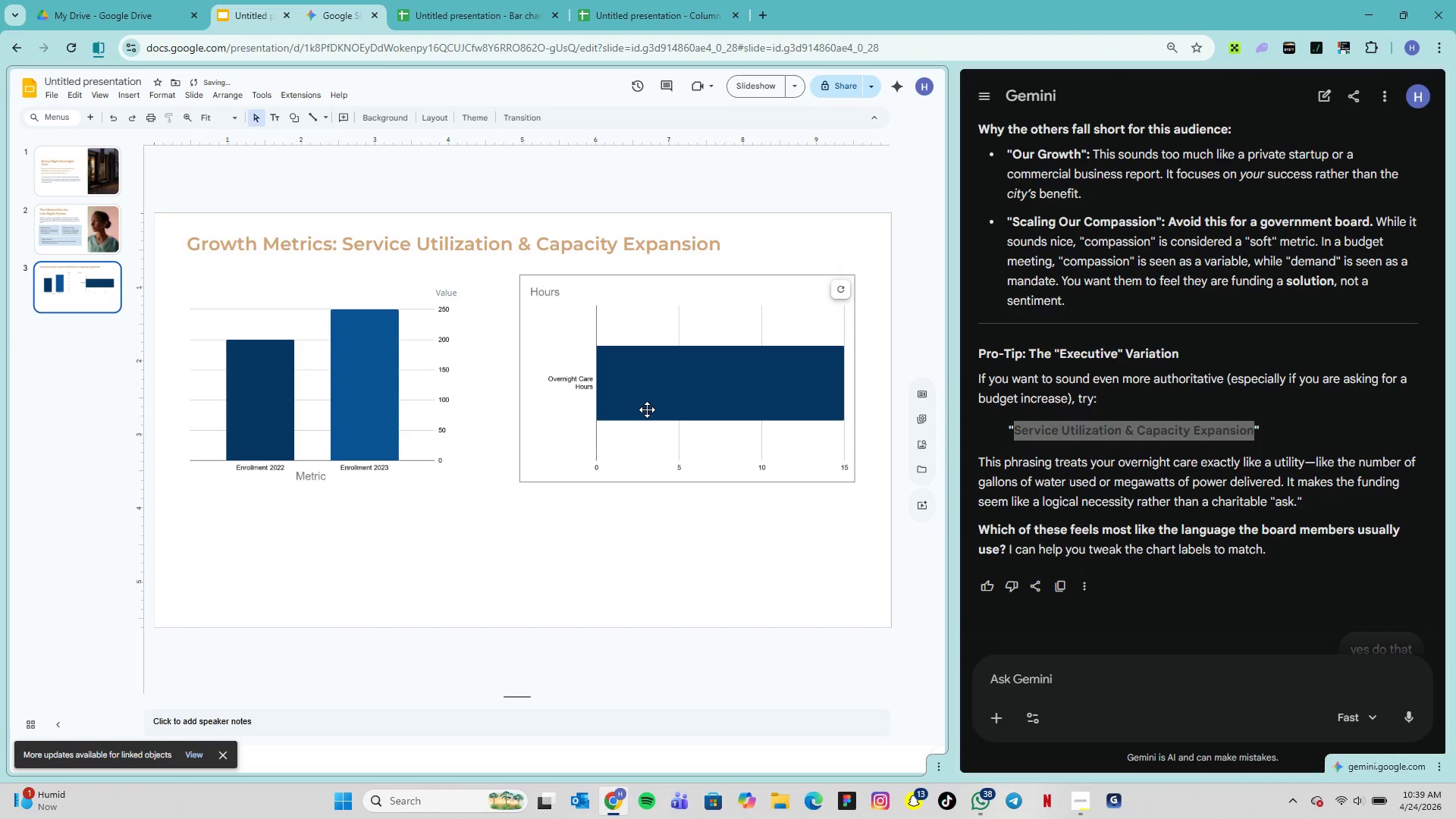 
wait(17.88)
 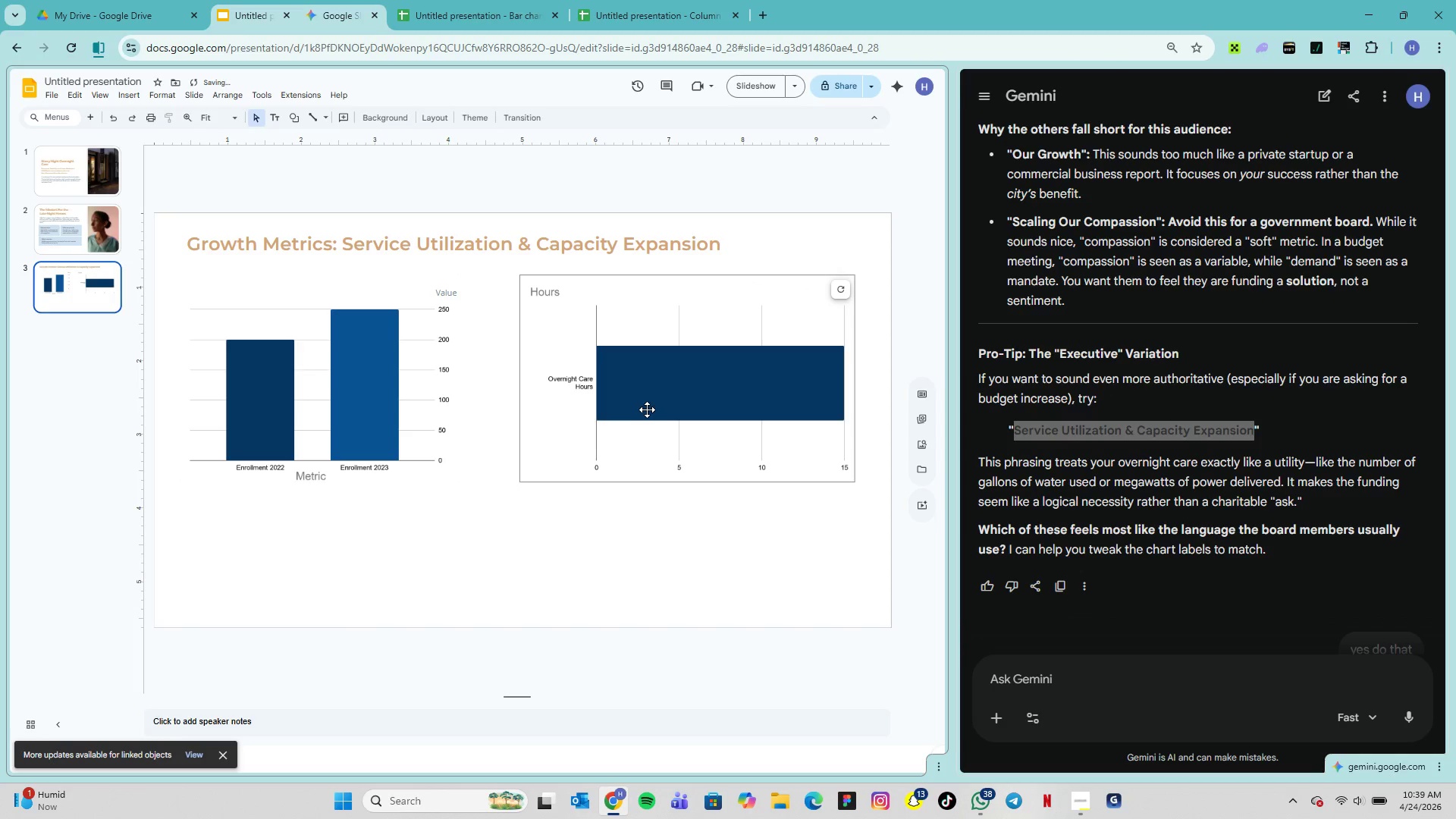 
left_click([876, 352])
 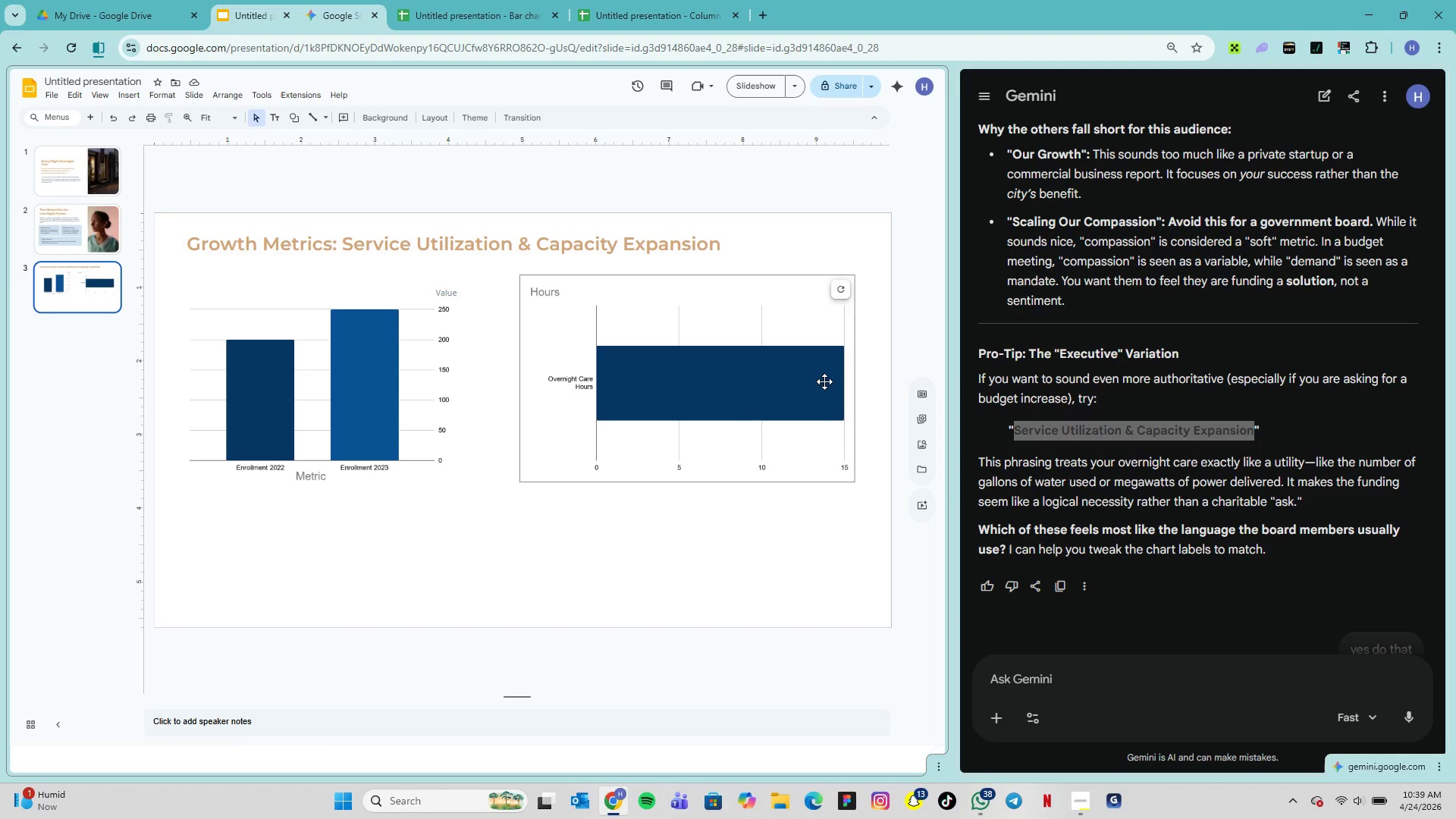 
left_click([824, 381])
 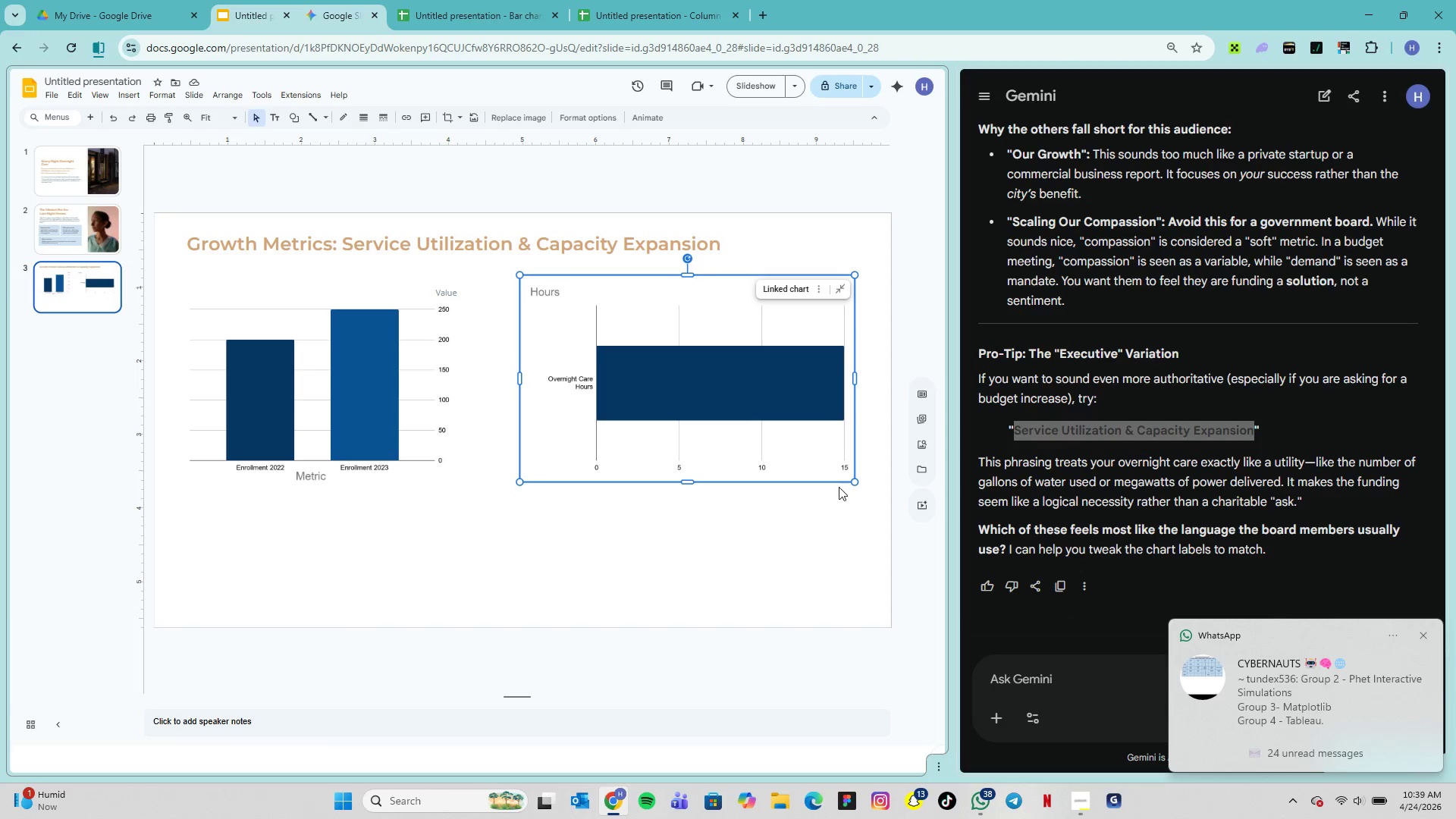 
left_click([845, 516])
 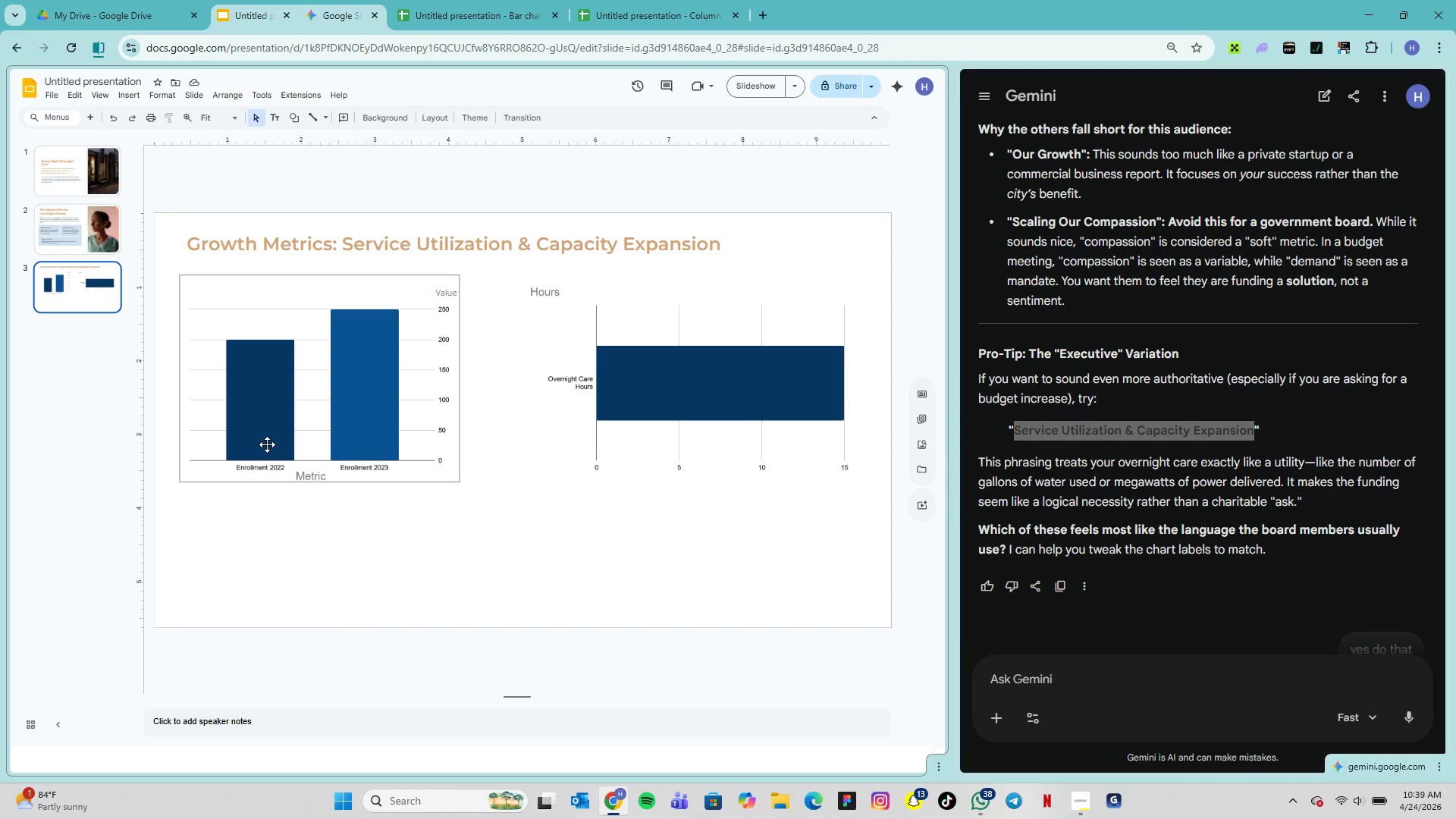 
wait(15.69)
 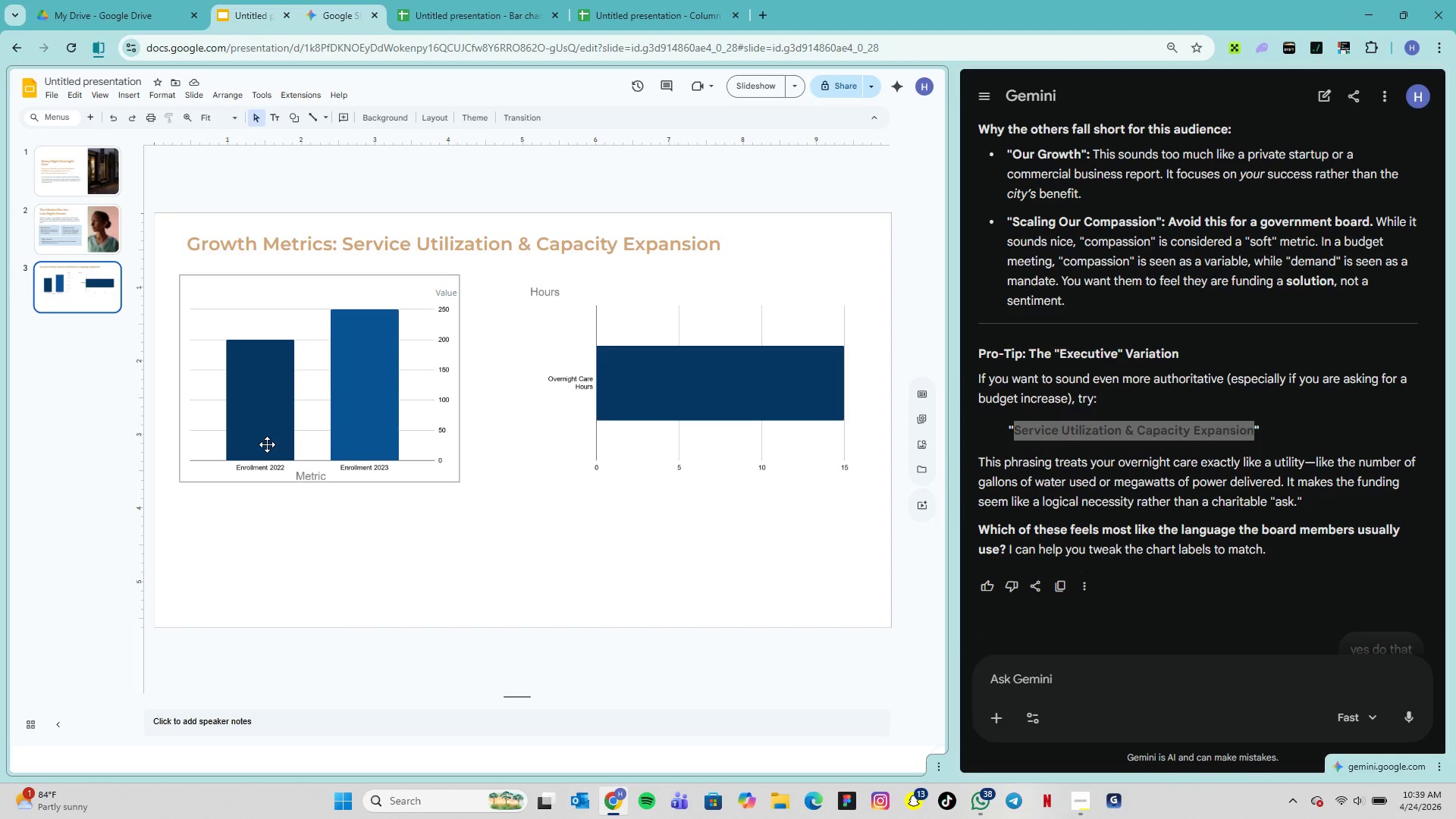 
left_click([221, 518])
 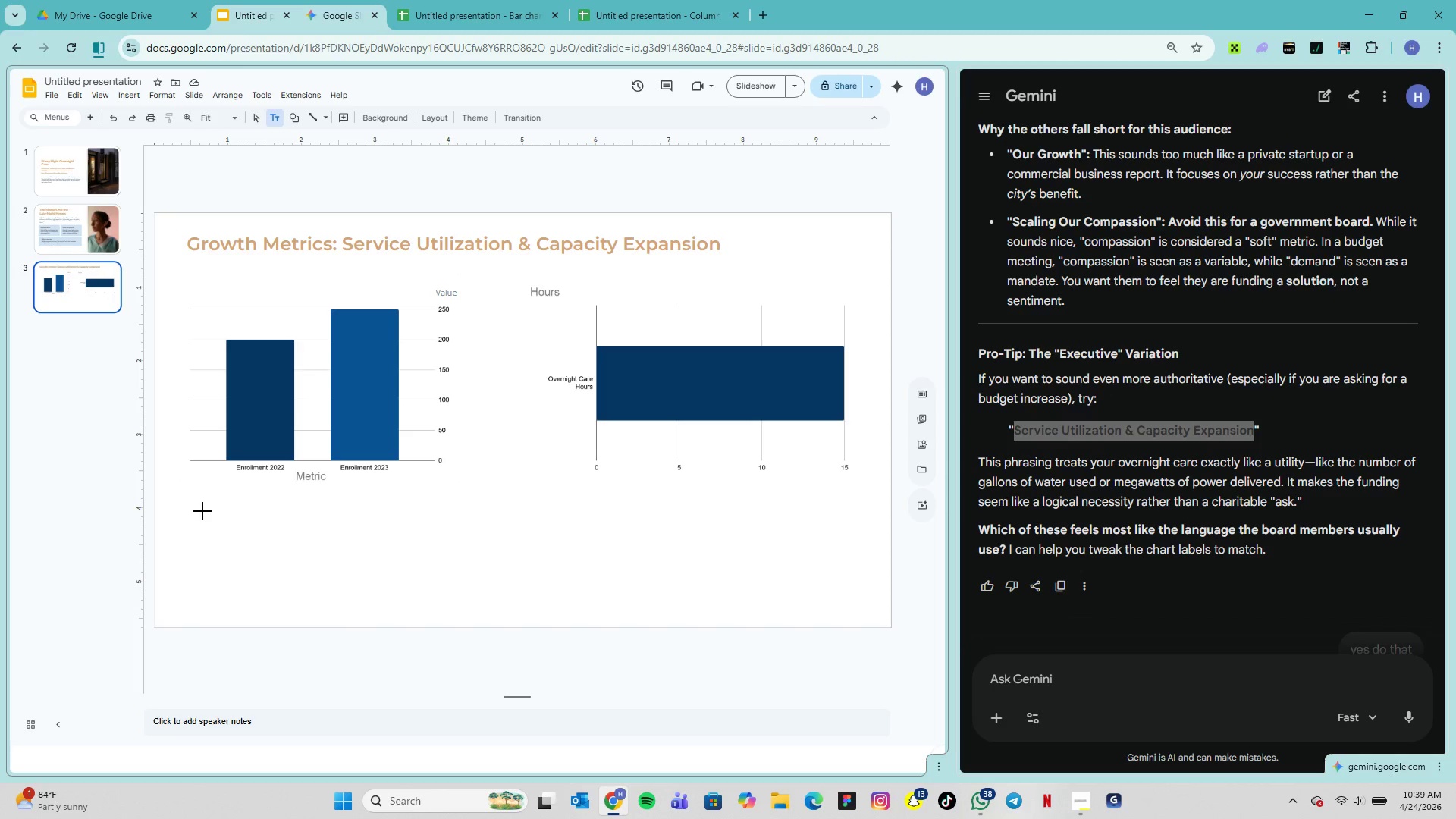 
wait(5.31)
 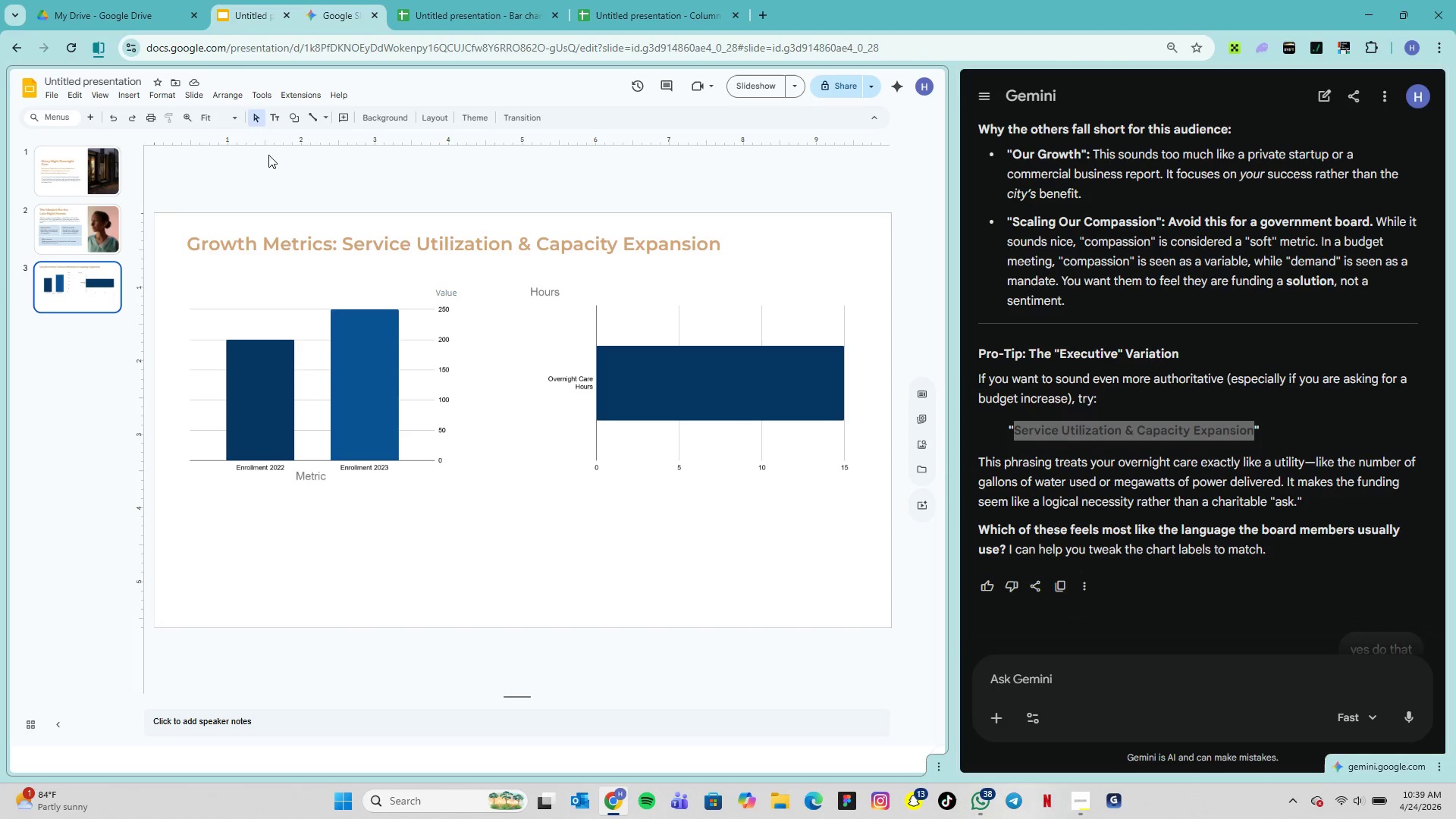 
left_click([202, 513])
 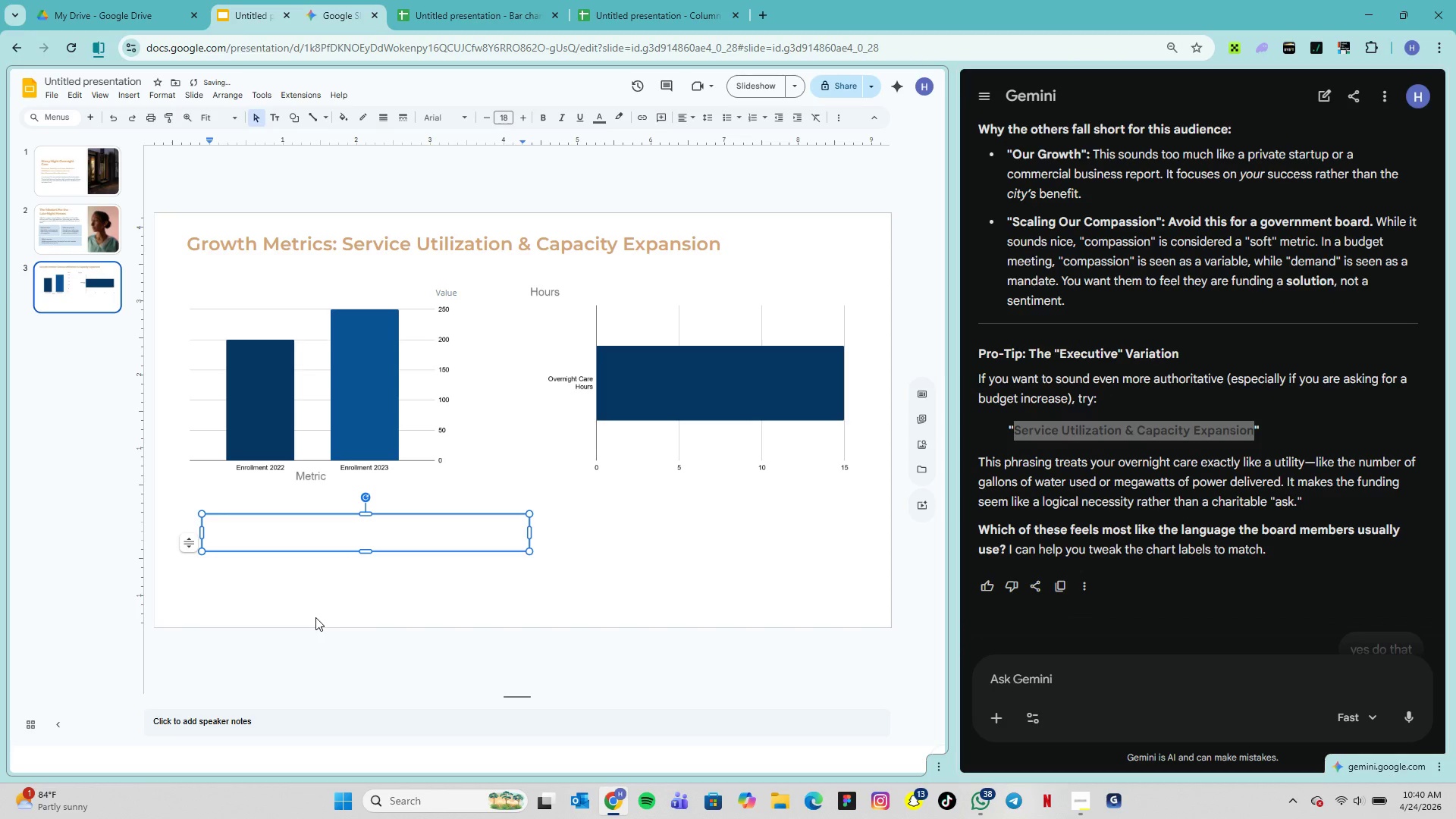 
type(205)
key(Backspace)
type(% INCREASE IN ENROLLMENT YEAR-OVER-YEAR __)
key(Backspace)
key(Backspace)
type(-- MORE FAMILIES FFOUND)
key(Backspace)
key(Backspace)
key(Backspace)
key(Backspace)
key(Backspace)
type(OUND)
 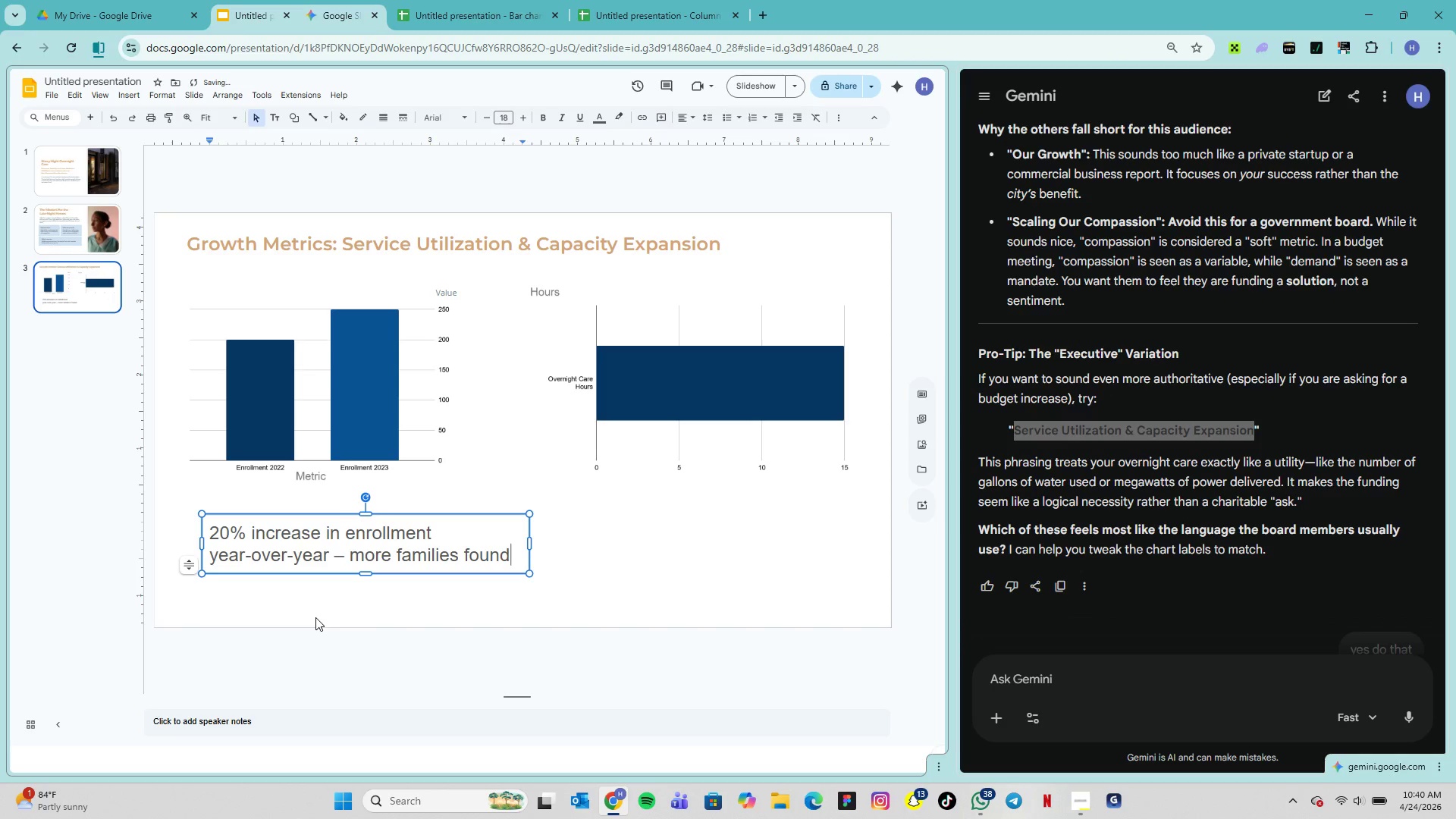 
hold_key(key=CapsLock, duration=0.38)
 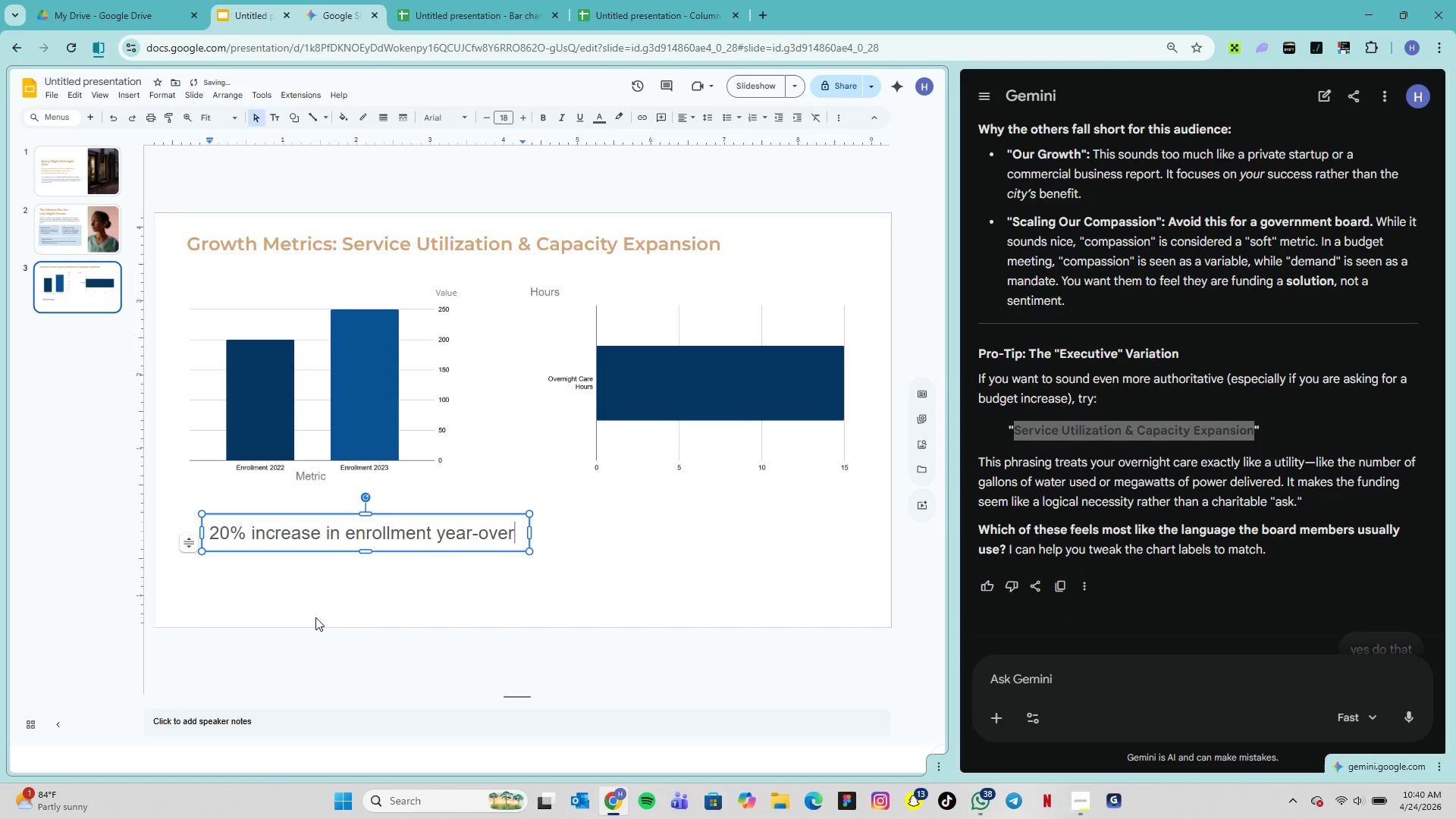 
type( a dependable)
 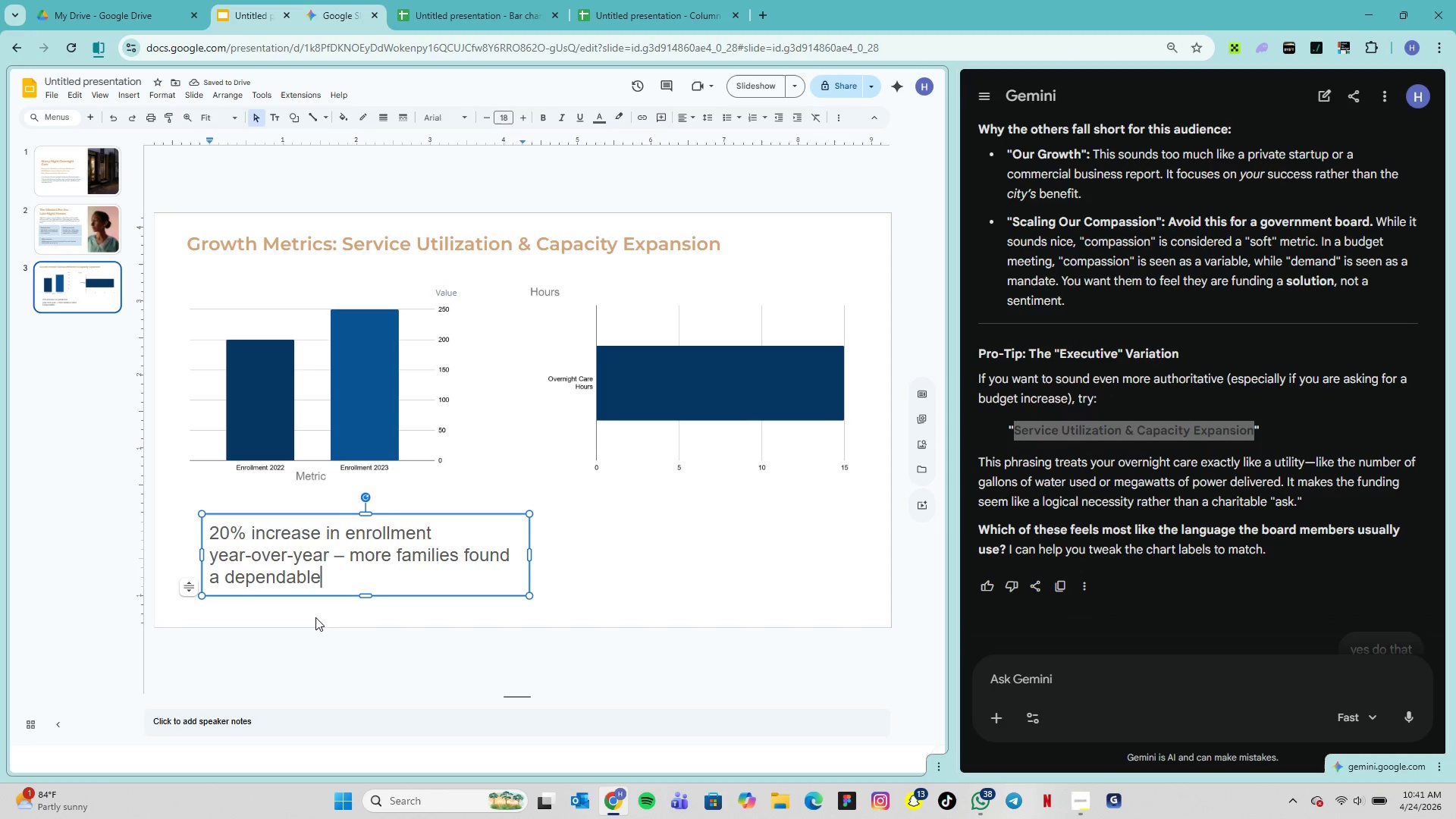 
wait(5.14)
 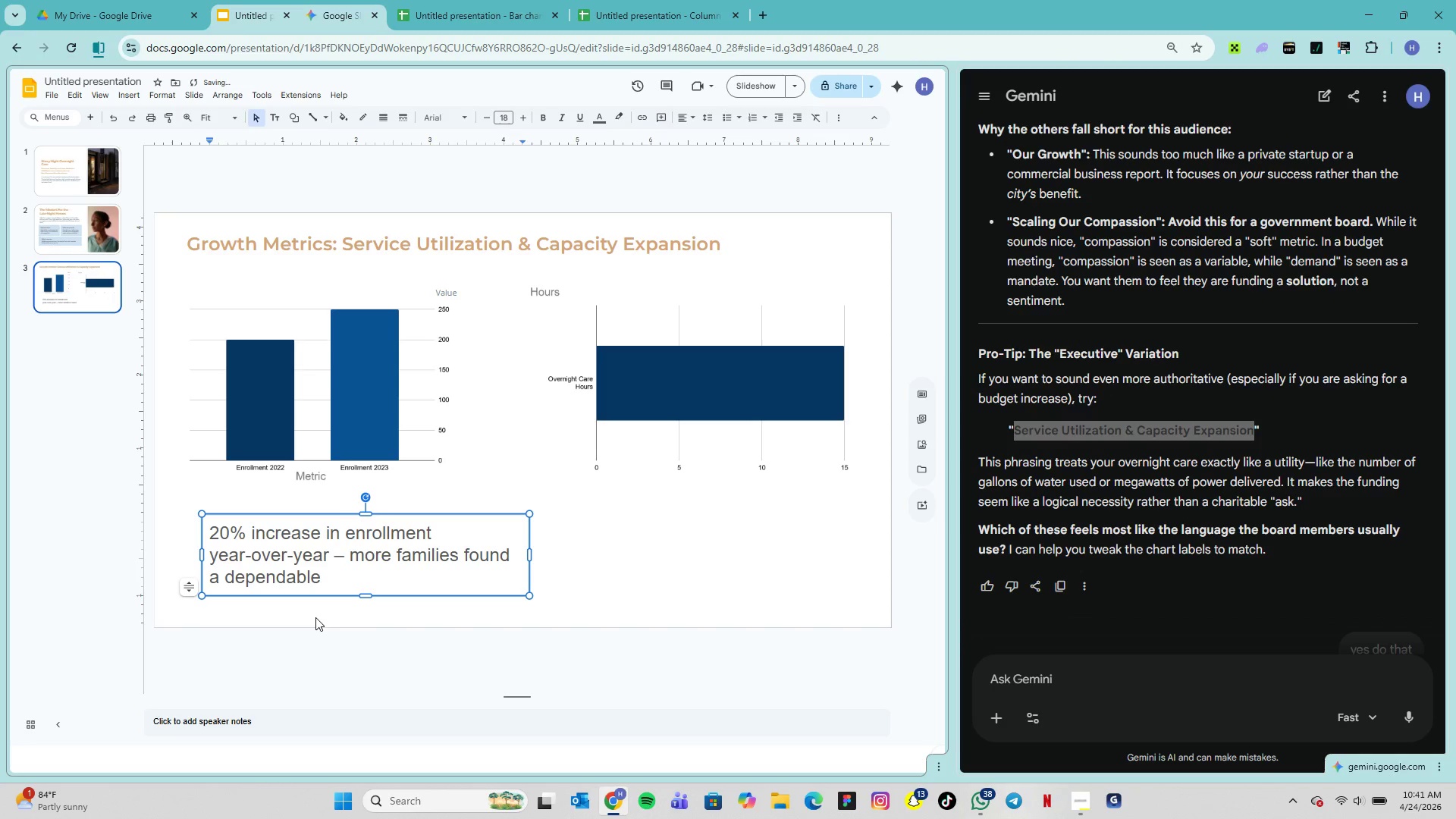 
type( overnight)
 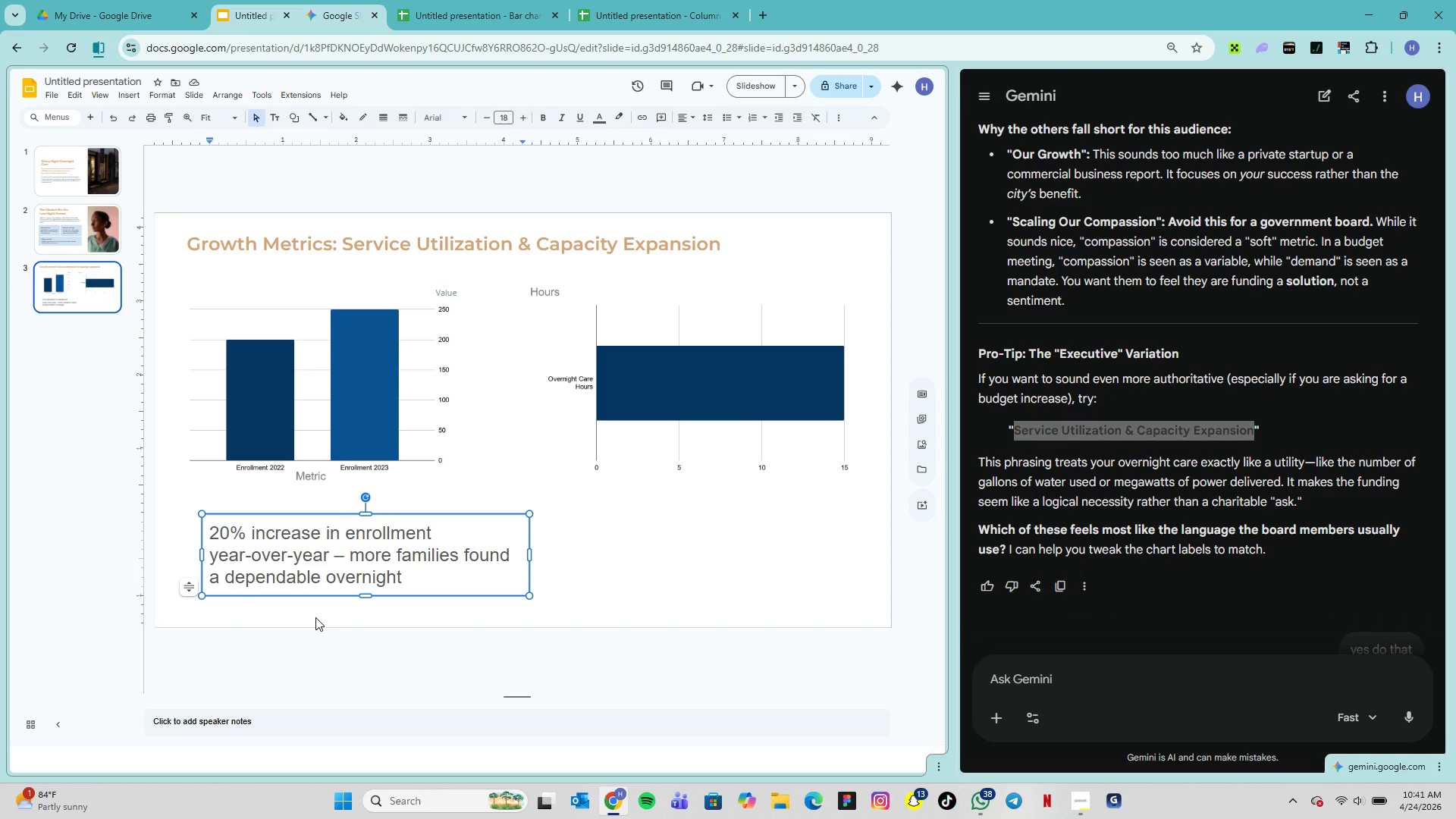 
wait(7.33)
 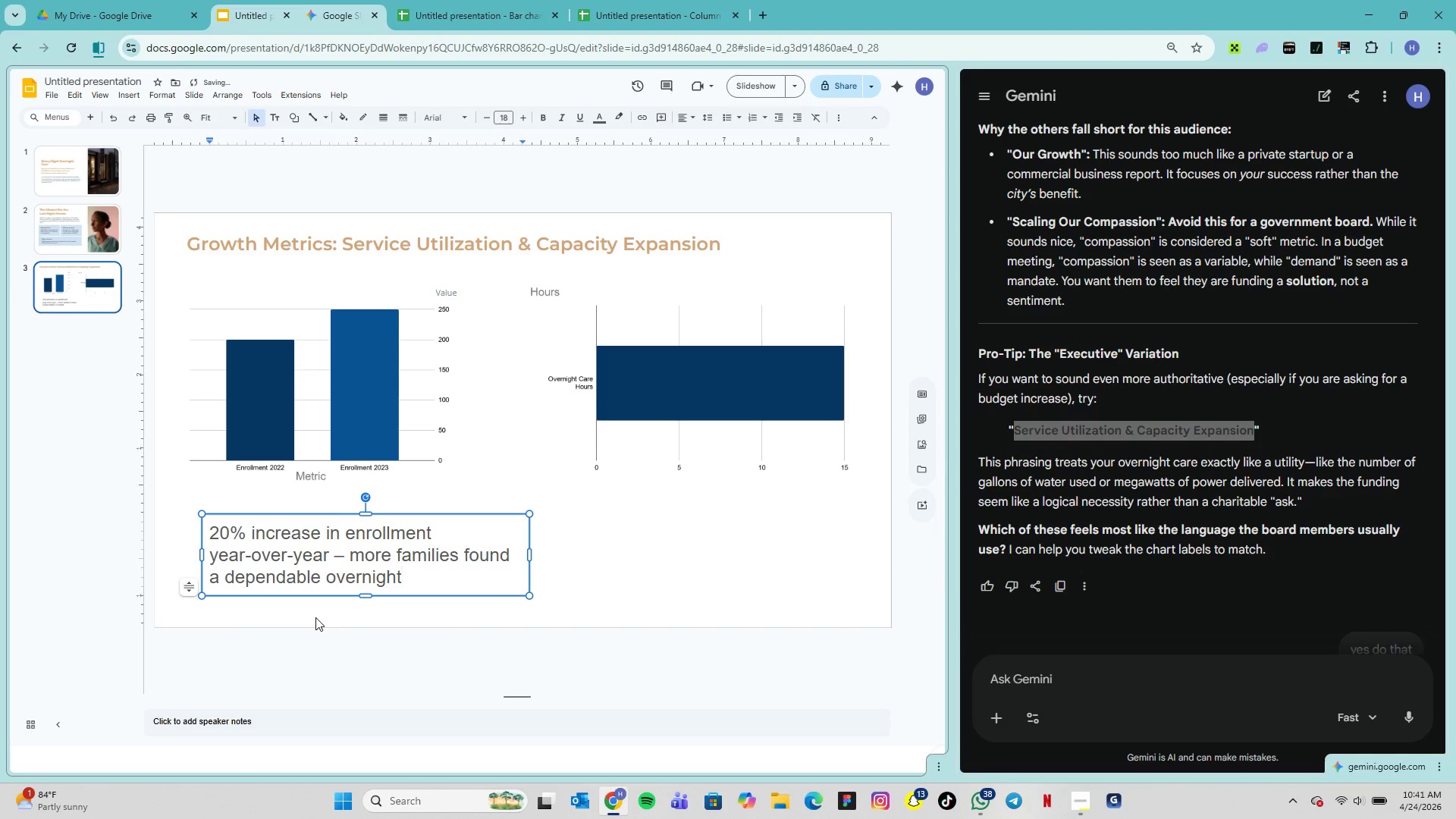 
type( option)
 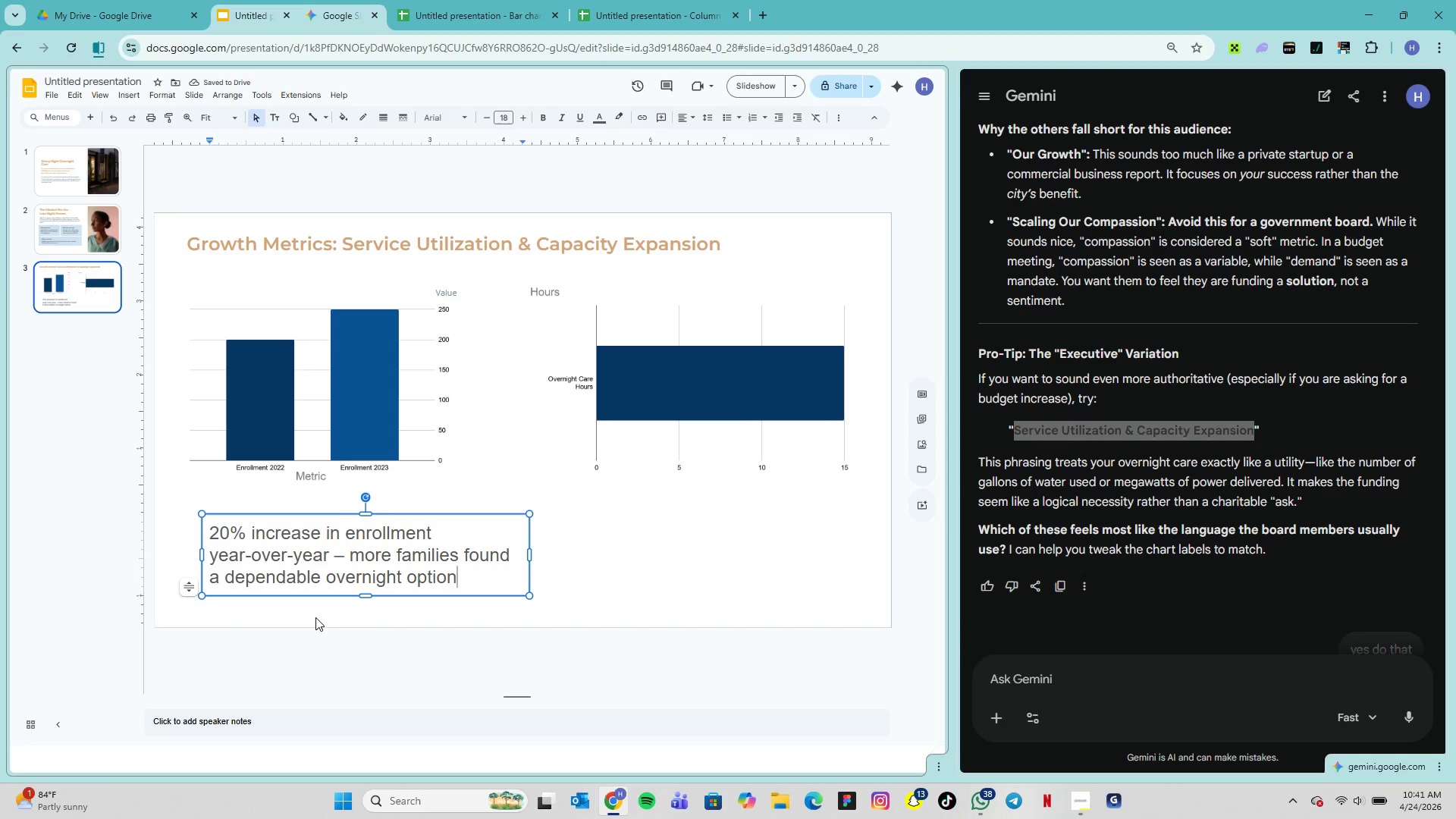 
wait(5.78)
 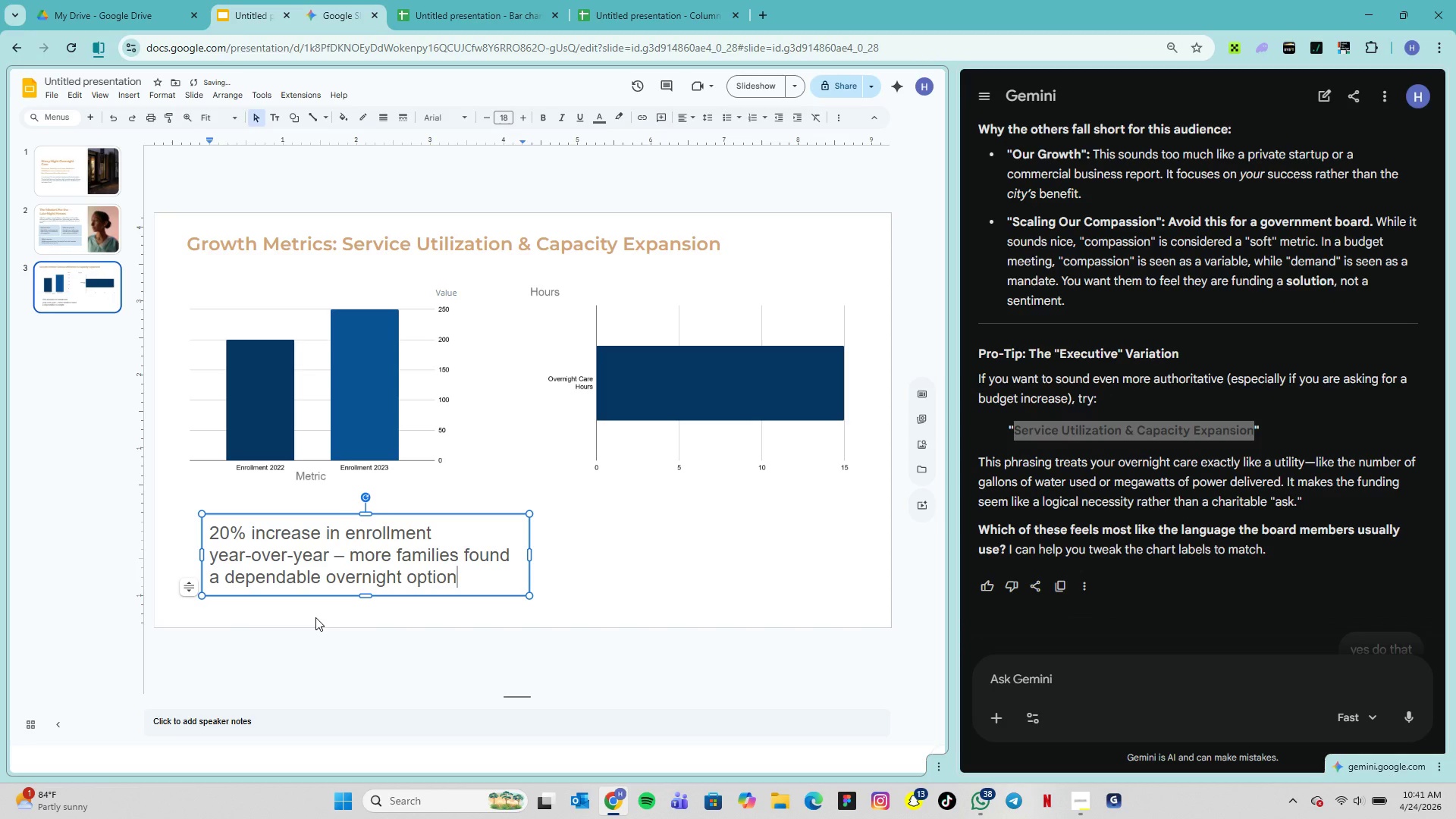 
key(Period)
 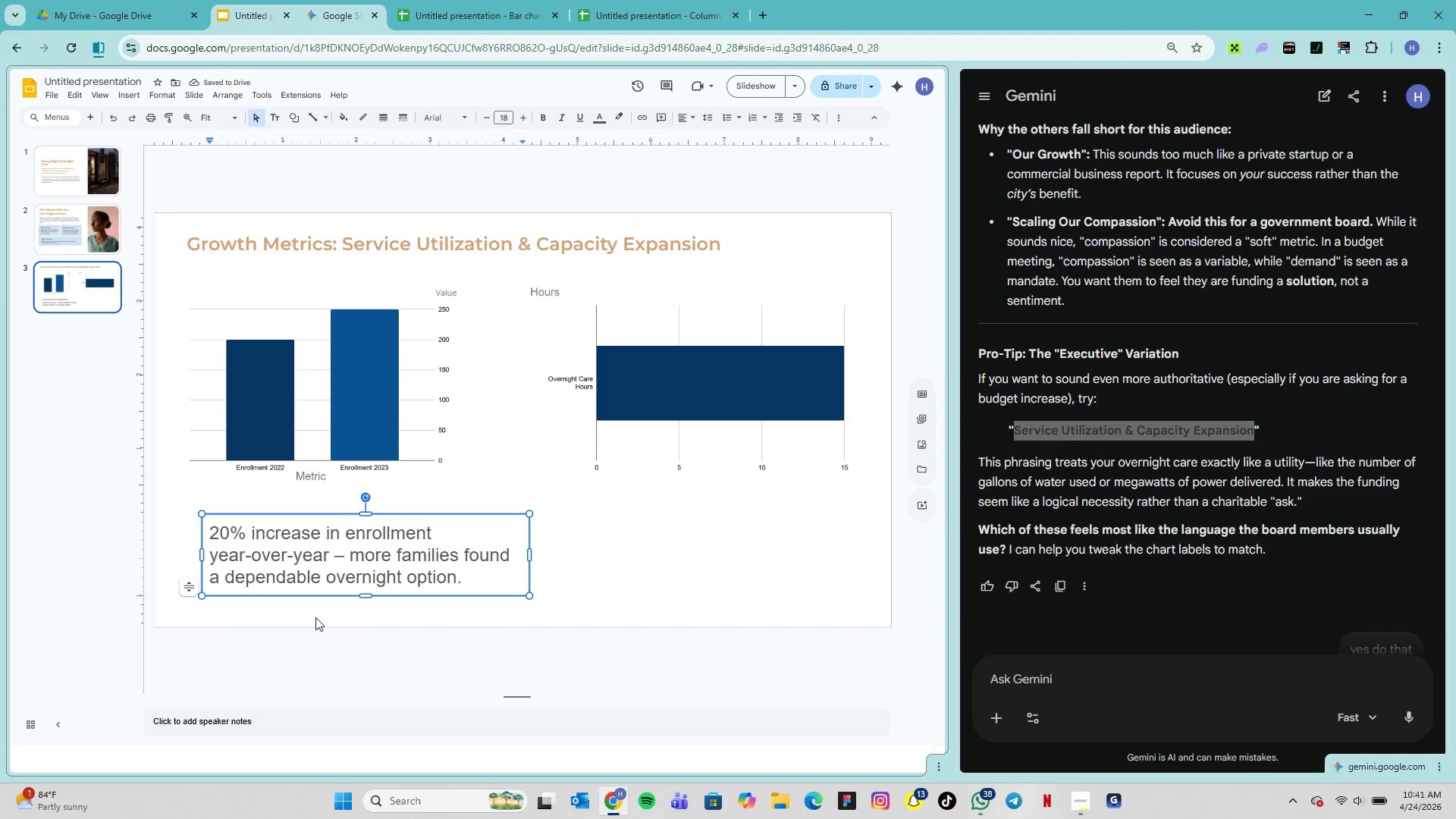 
wait(9.74)
 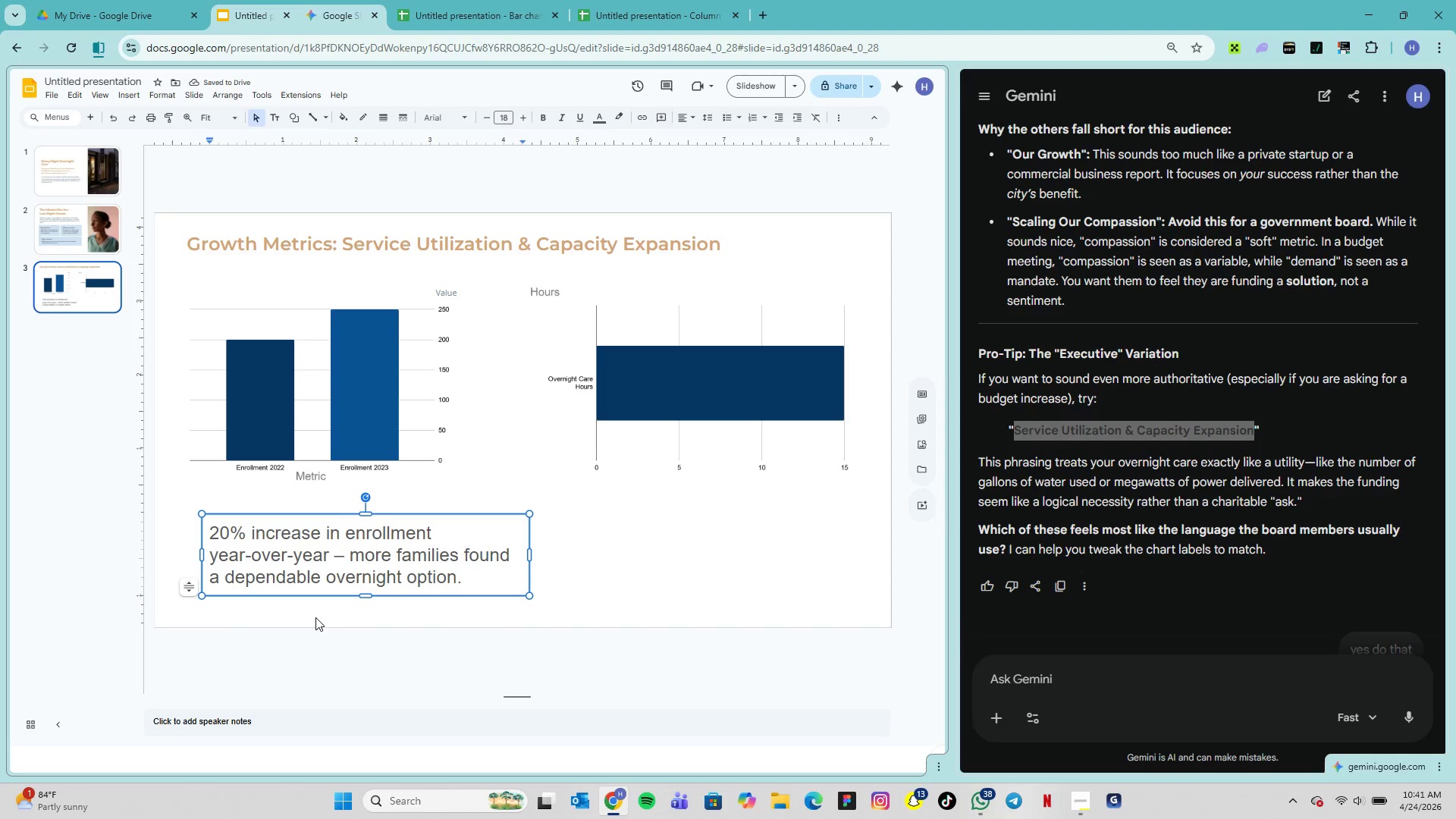 
type( Human note;)
key(Backspace)
type(:)
 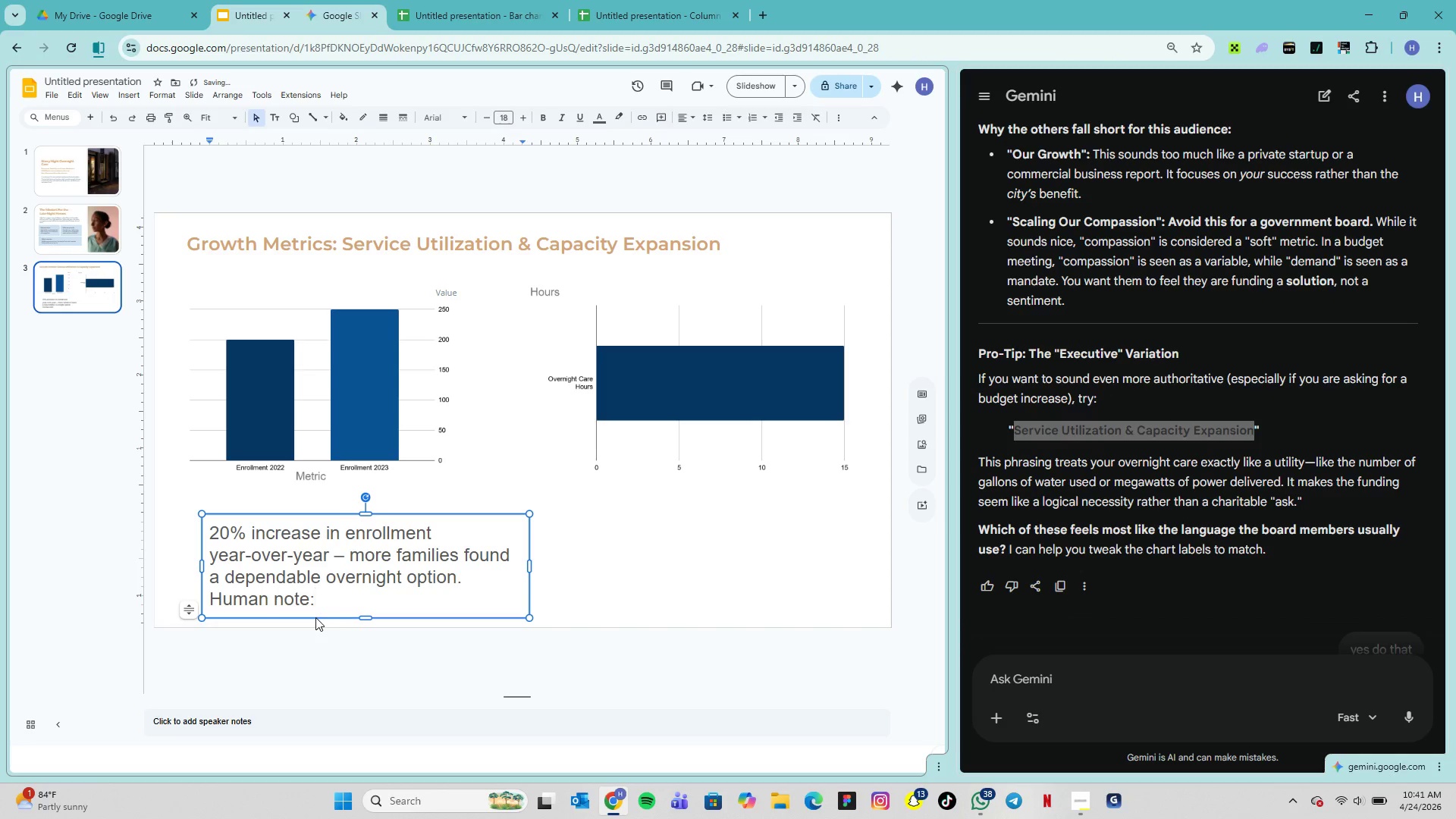 
type( that growth means )
 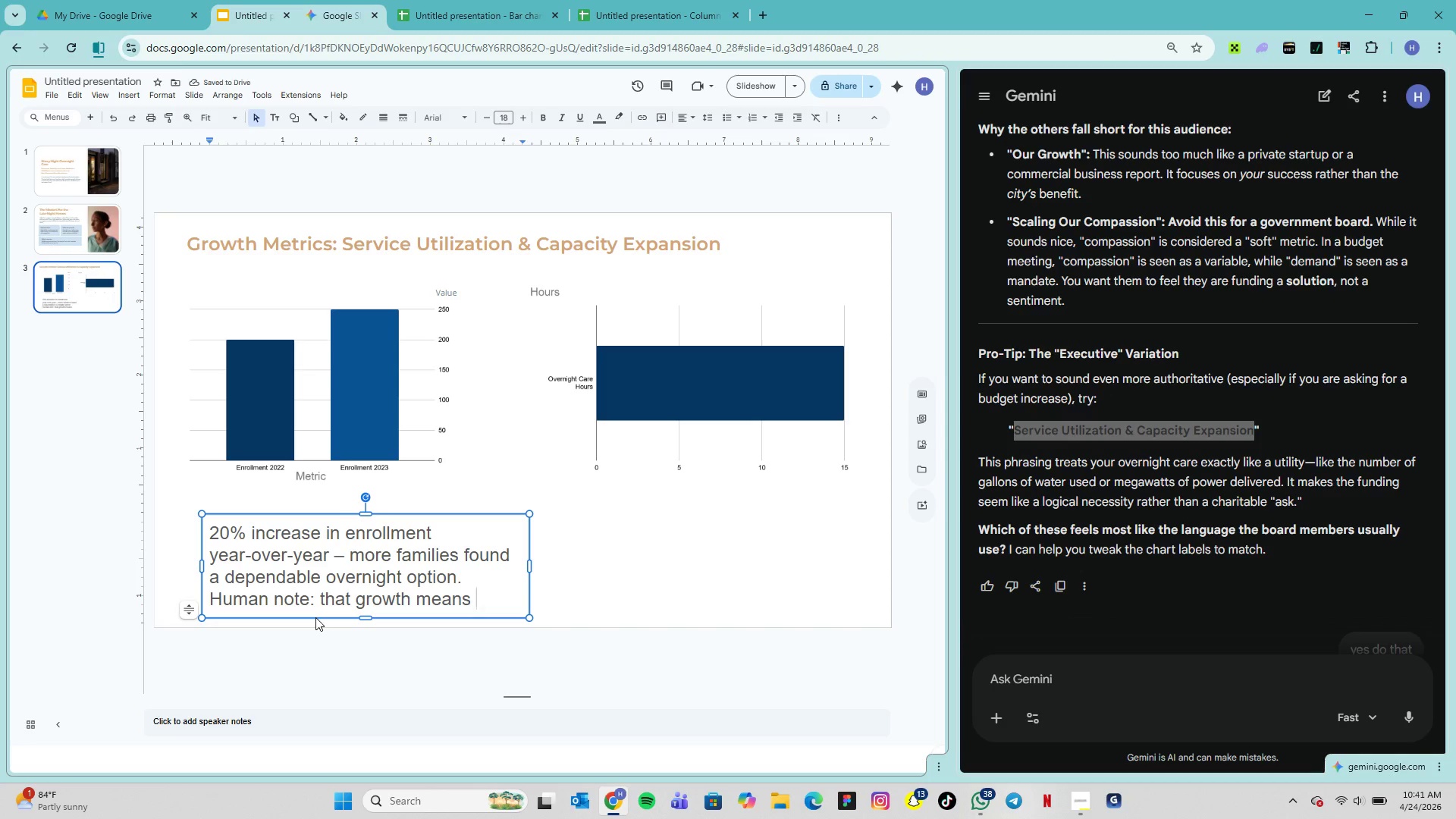 
type(dozens more night )
key(Backspace)
type(-shift parents can finish a 12-hour shi)
key(Backspace)
key(Backspace)
type(ift knwing their child is safe)
 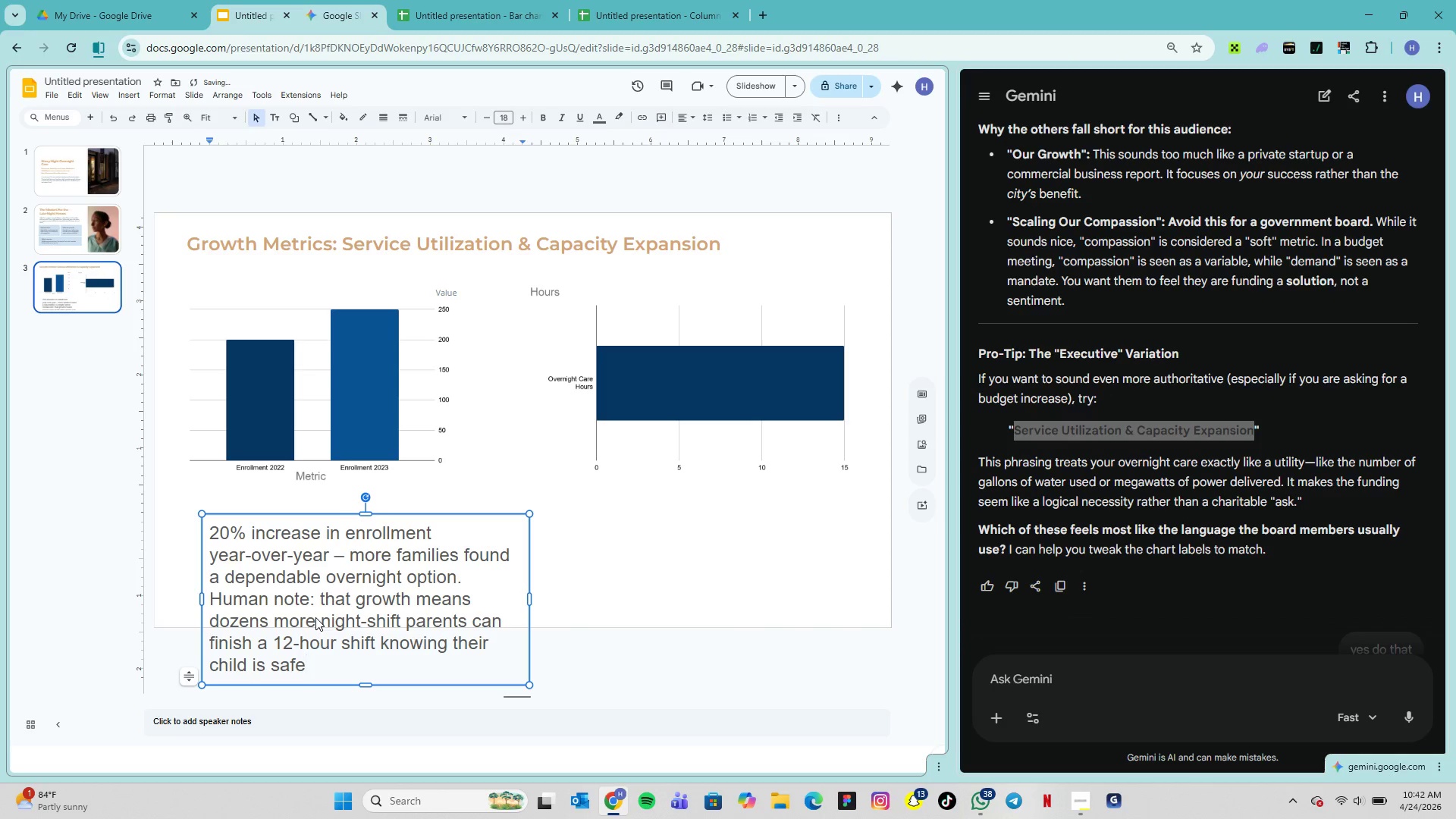 
type( and sleeping)
 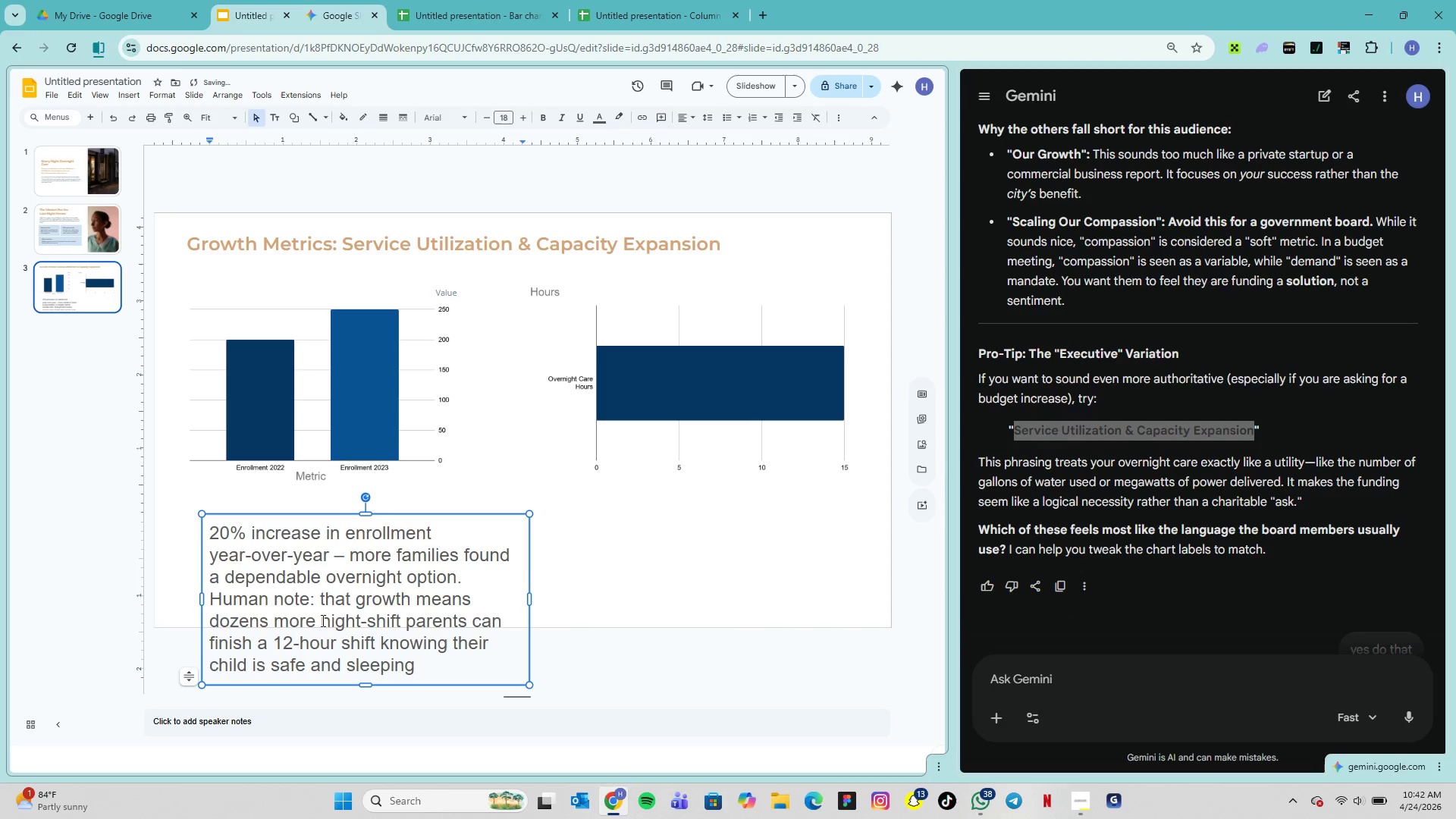 
double_click([331, 596])
 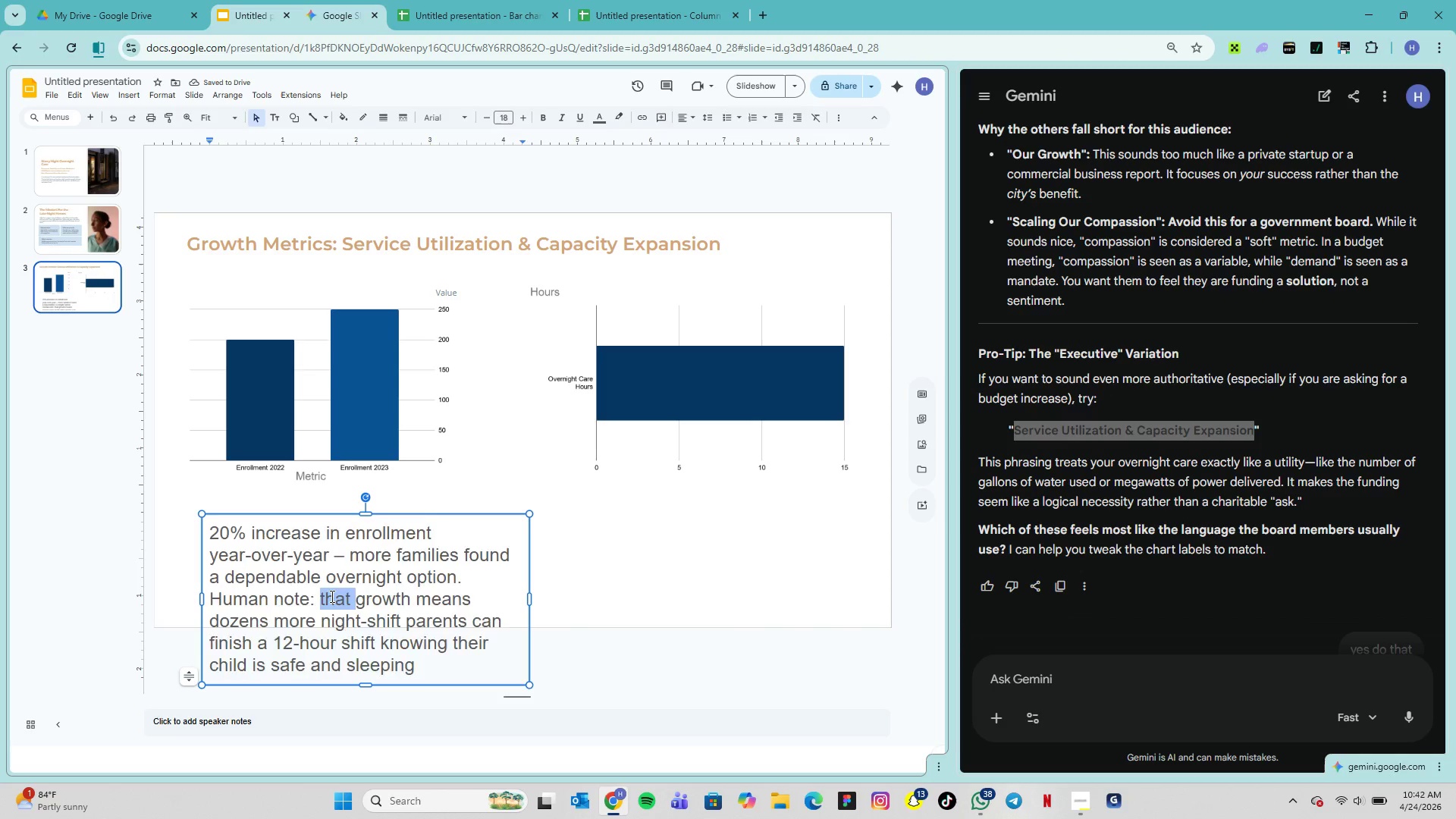 
triple_click([331, 596])
 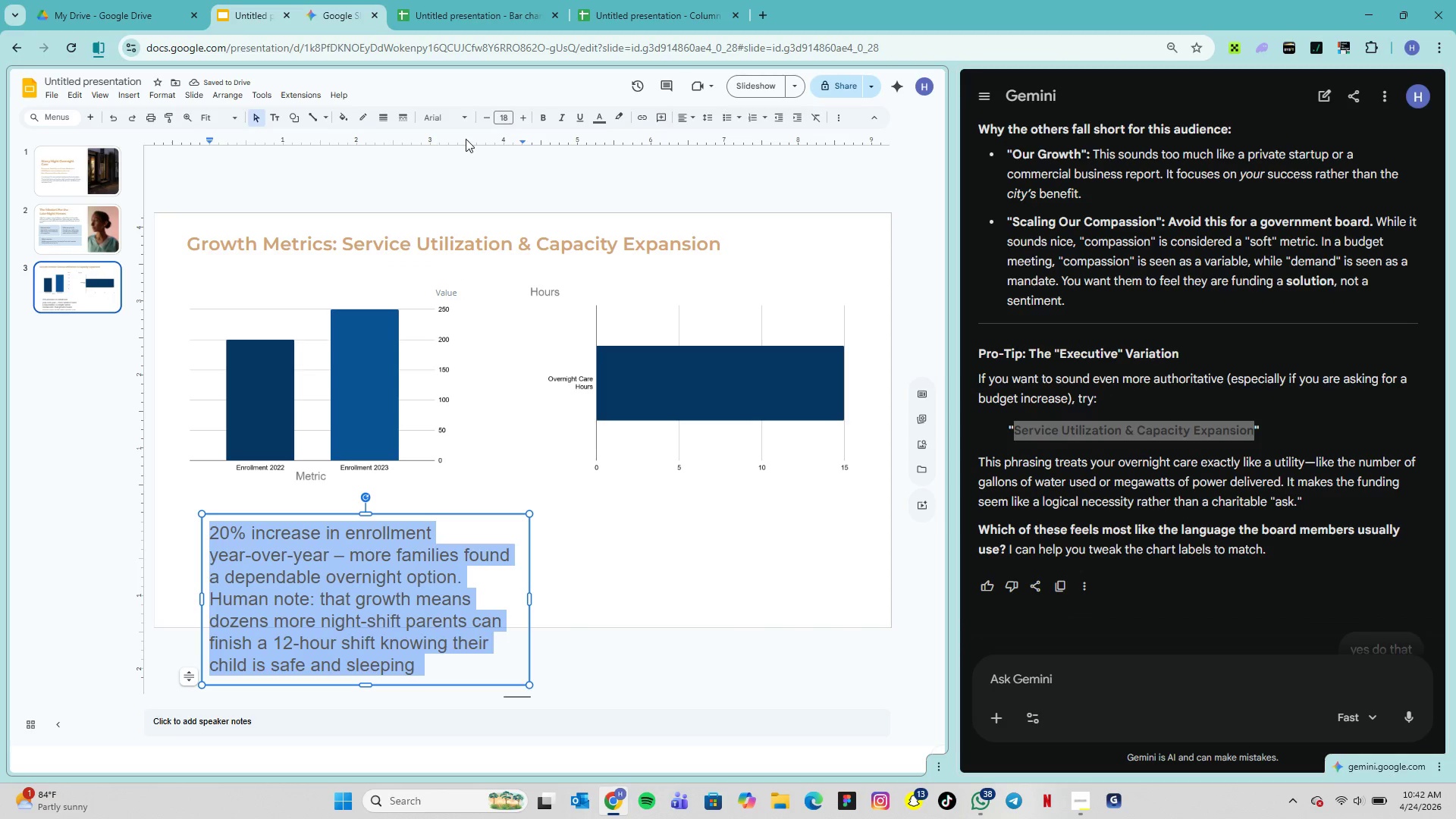 
left_click([467, 121])
 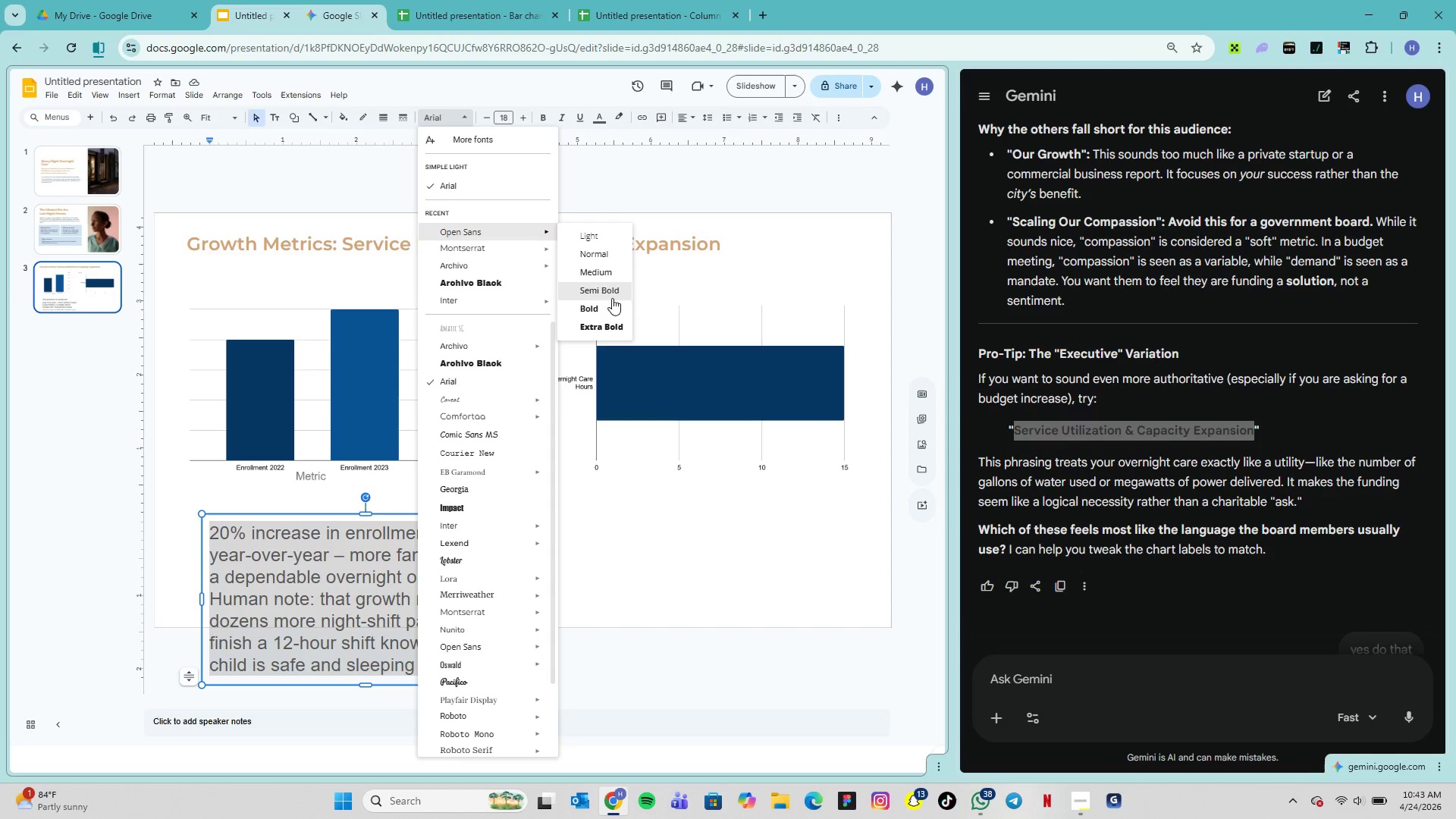 
left_click([600, 259])
 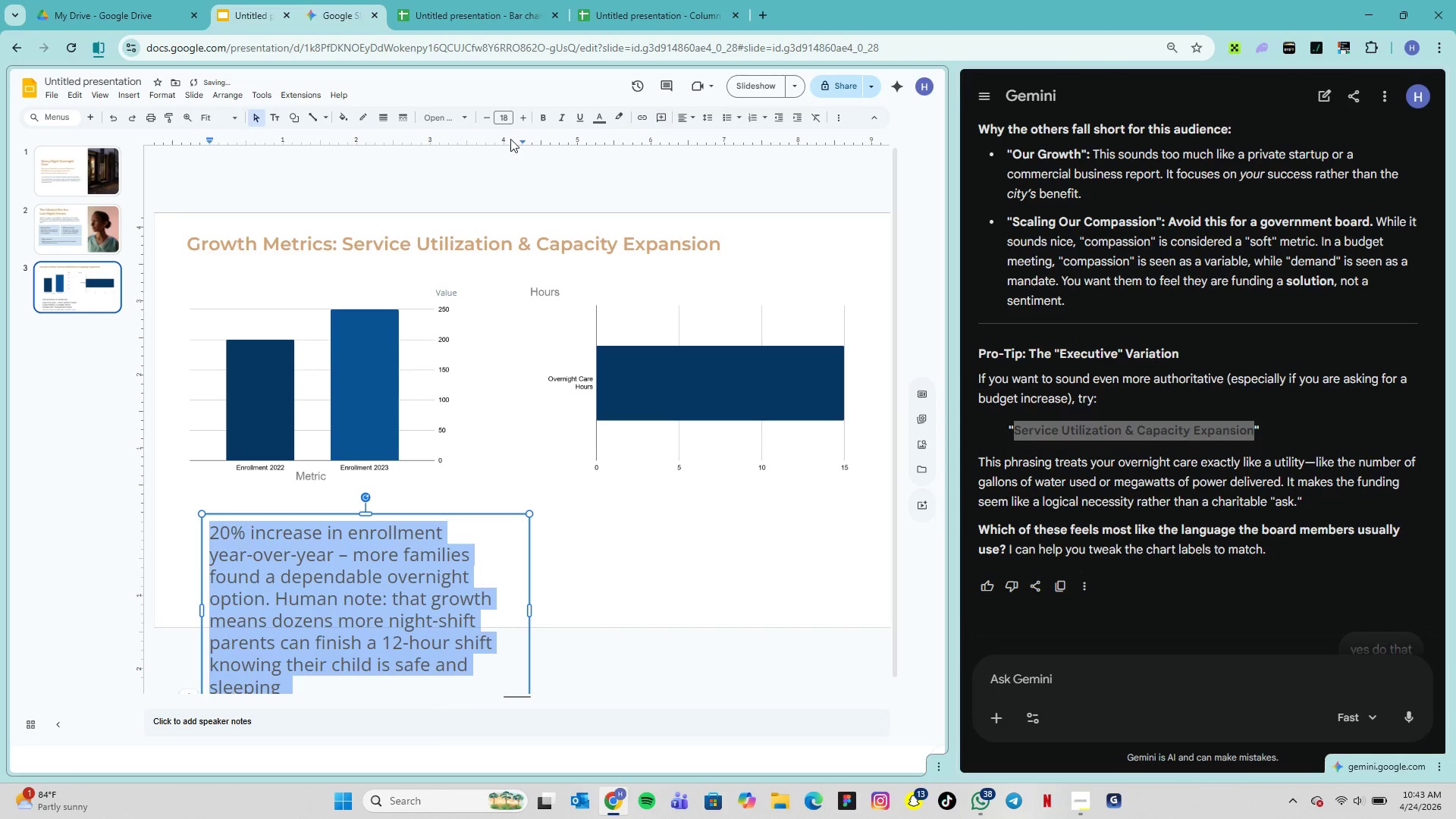 
left_click([504, 113])
 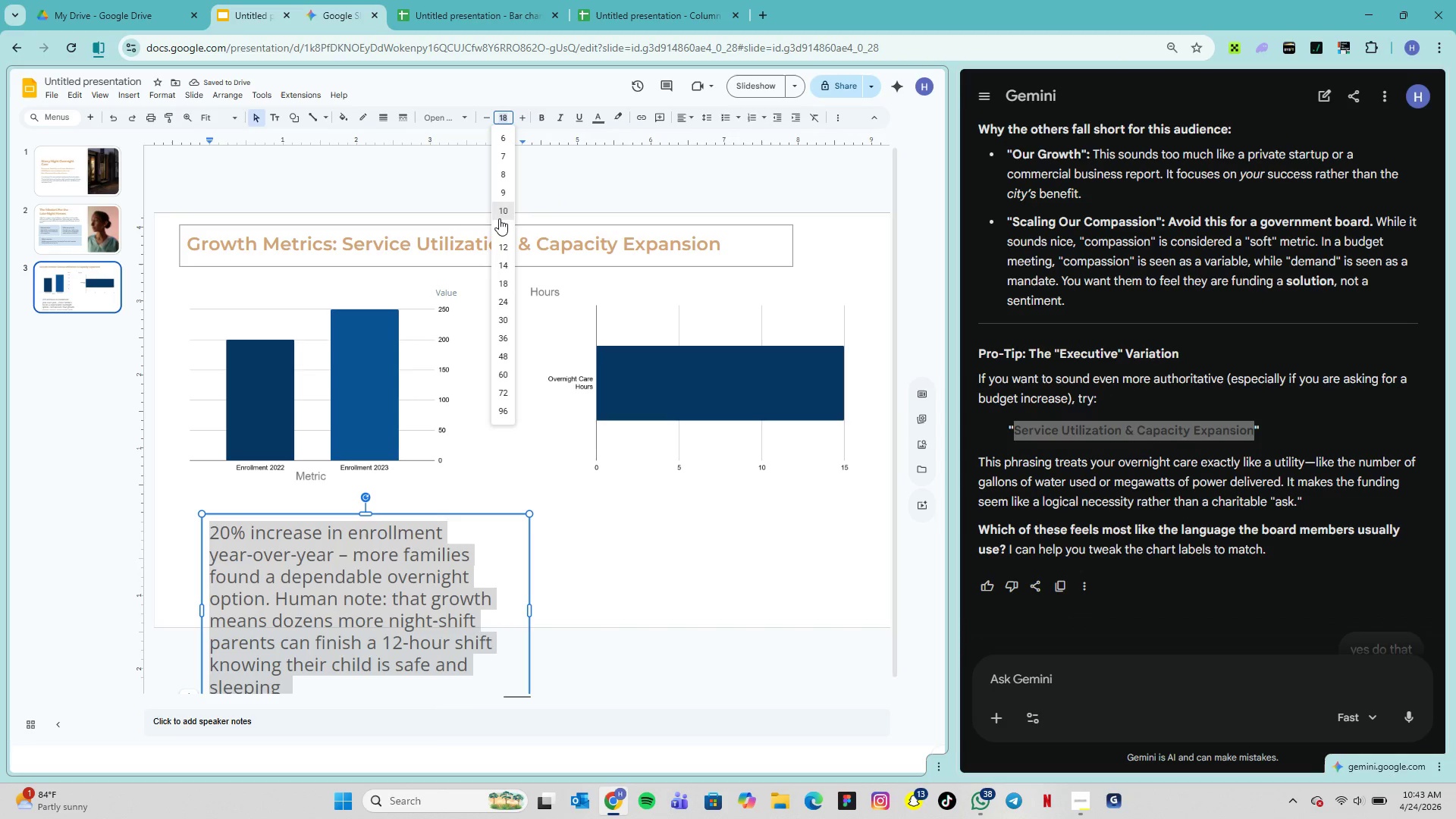 
left_click([504, 209])
 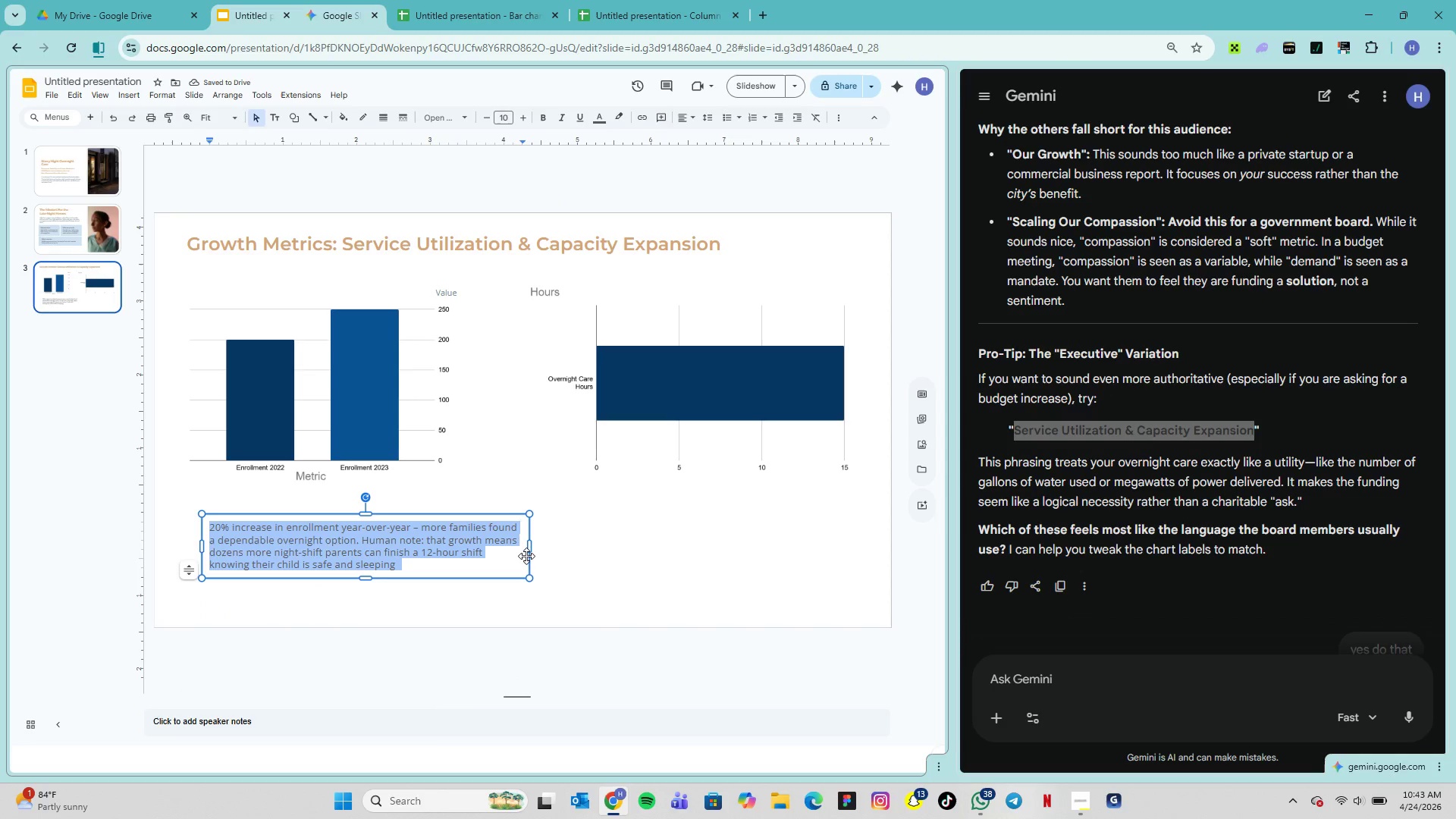 
left_click_drag(start_coordinate=[532, 543], to_coordinate=[468, 545])
 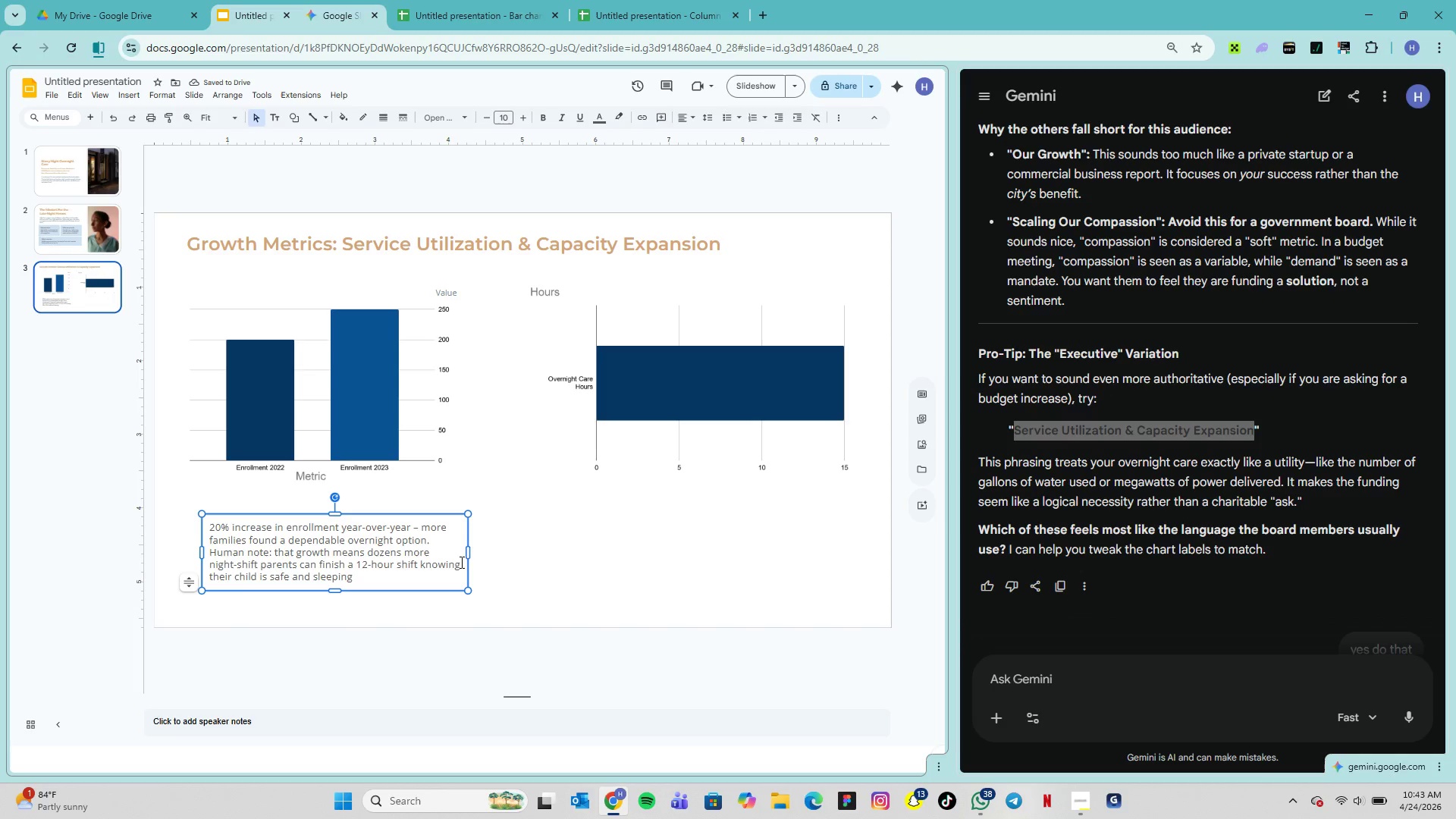 
left_click_drag(start_coordinate=[467, 554], to_coordinate=[472, 554])
 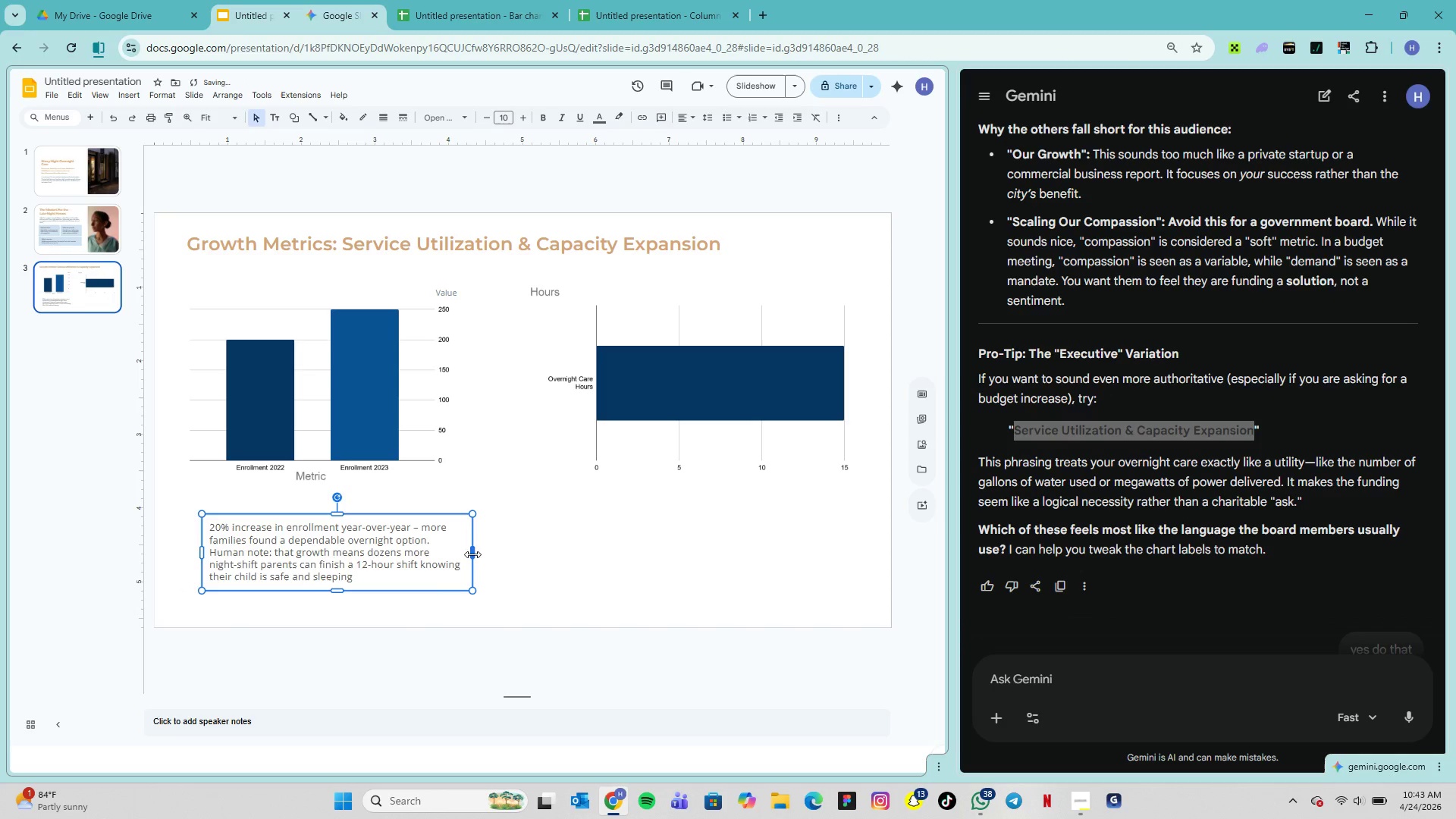 
left_click_drag(start_coordinate=[472, 554], to_coordinate=[483, 557])
 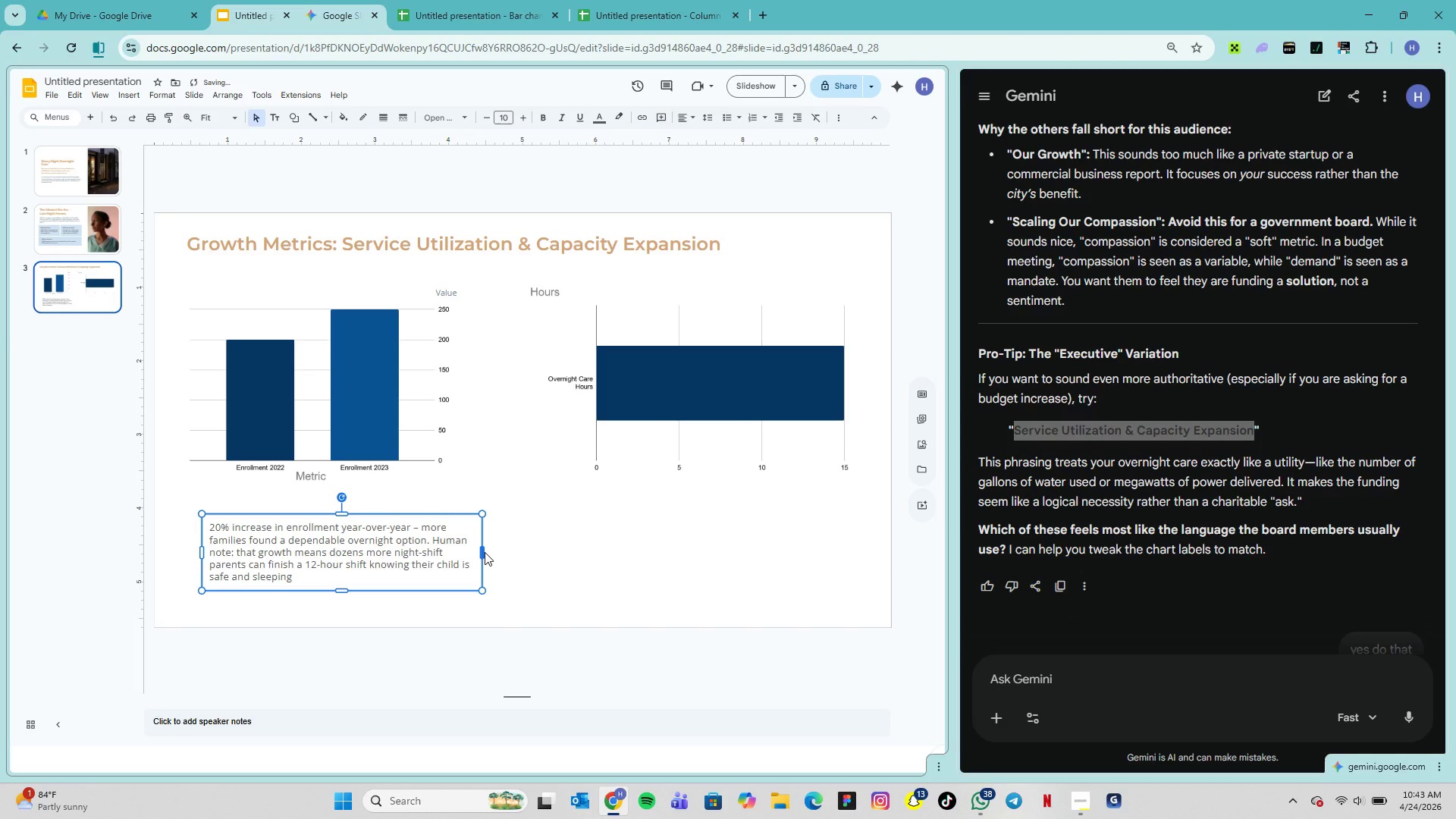 
wait(6.3)
 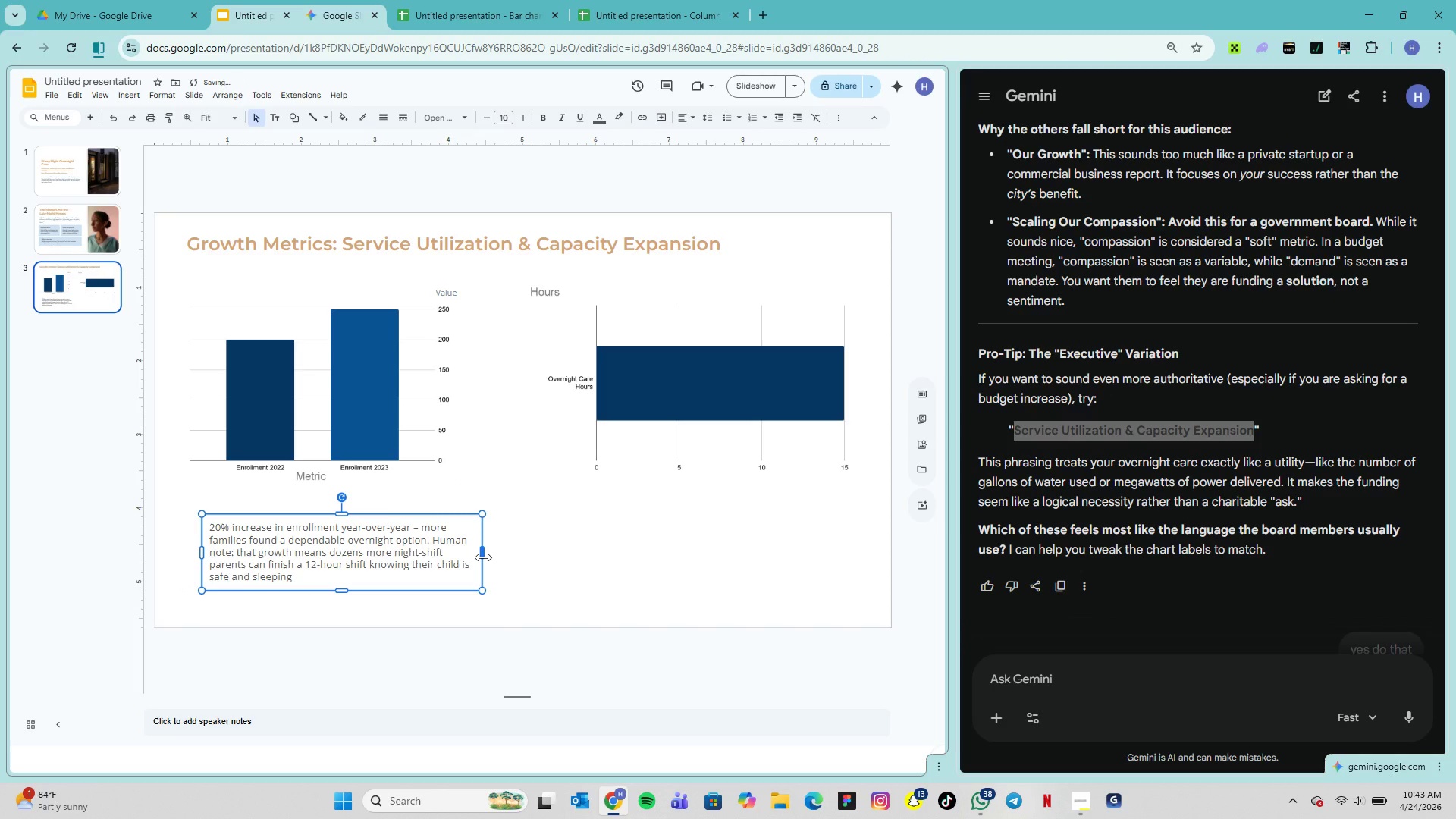 
left_click_drag(start_coordinate=[484, 551], to_coordinate=[489, 551])
 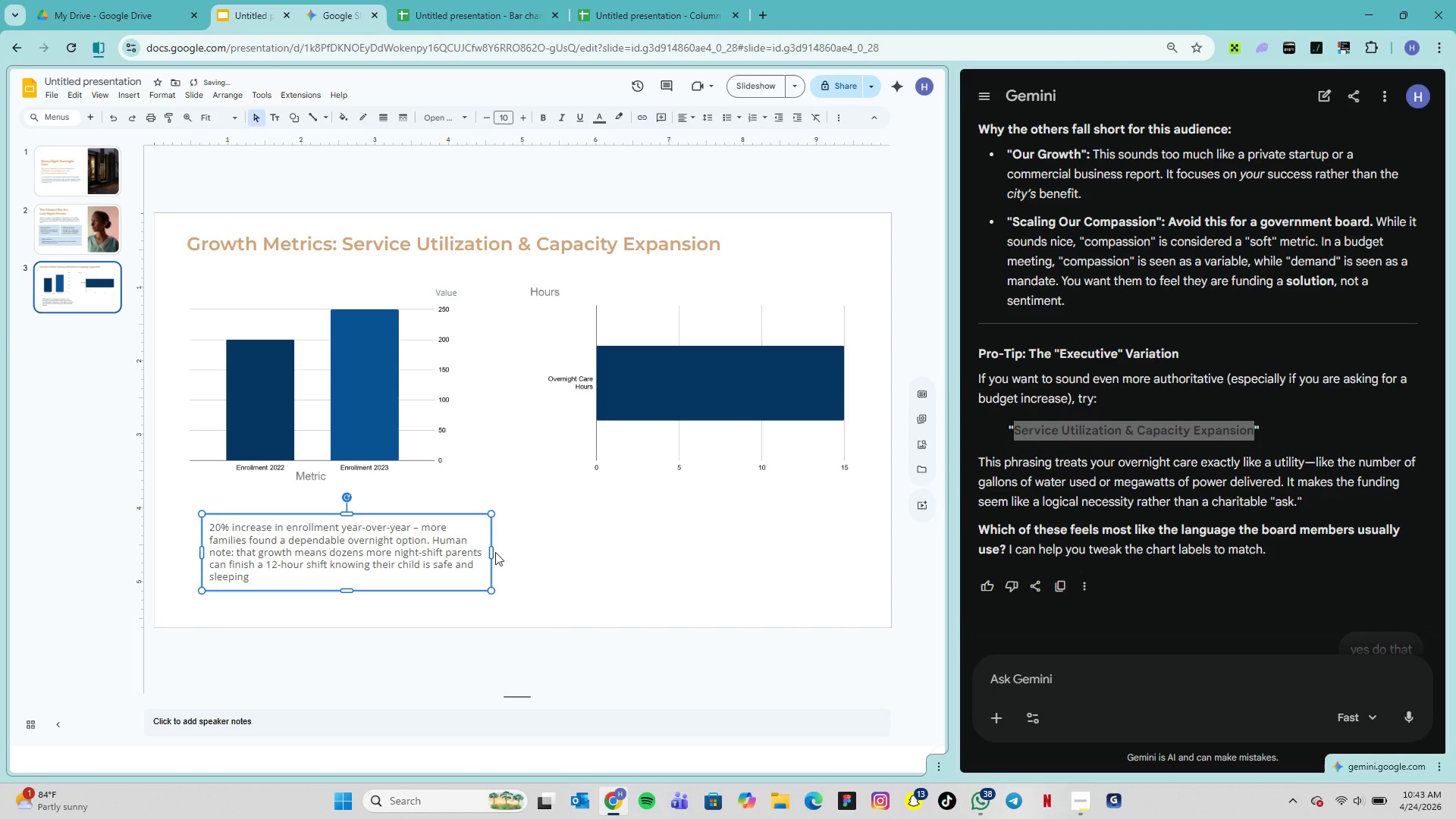 
left_click_drag(start_coordinate=[491, 552], to_coordinate=[497, 554])
 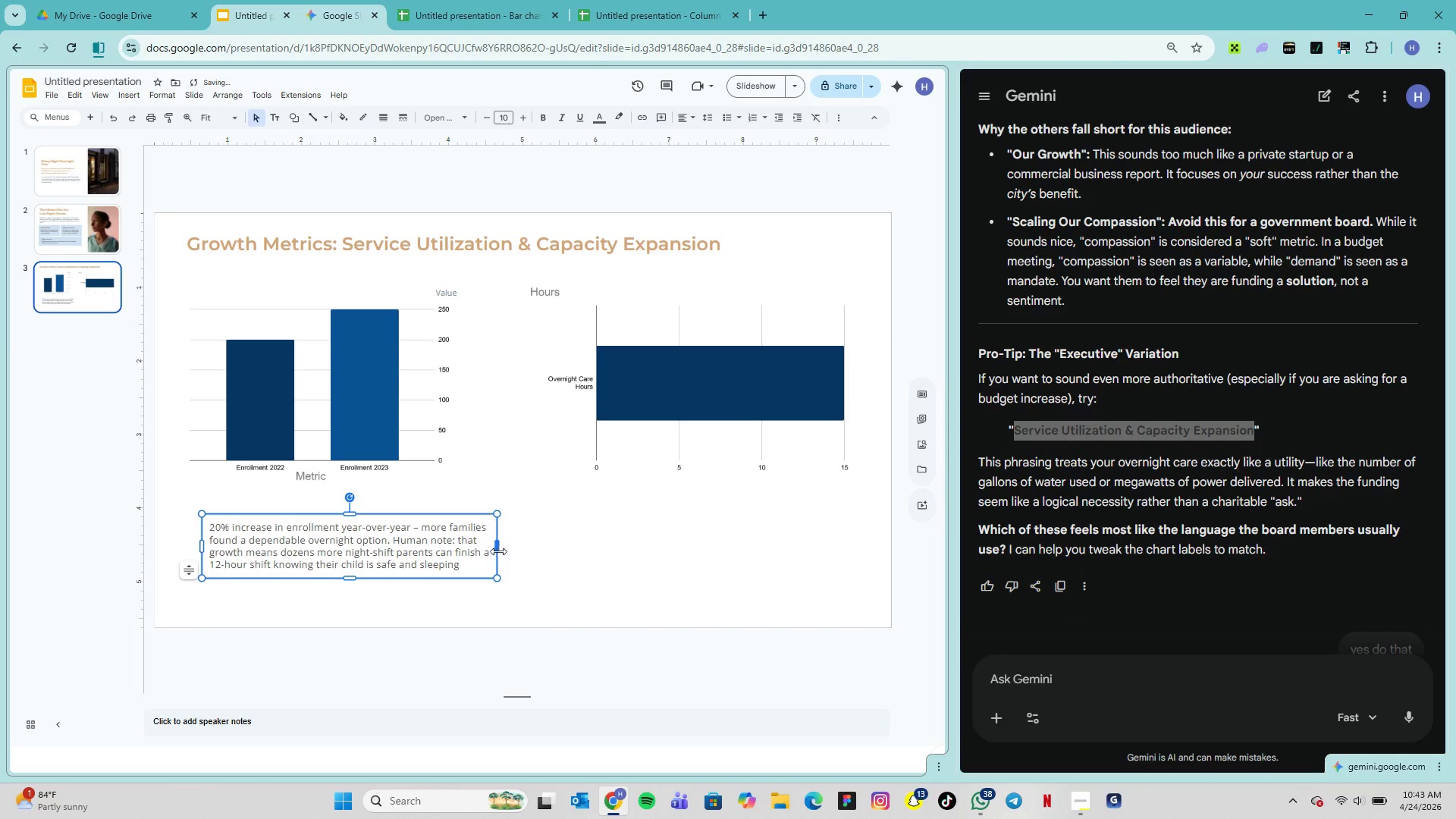 
left_click_drag(start_coordinate=[497, 548], to_coordinate=[486, 548])
 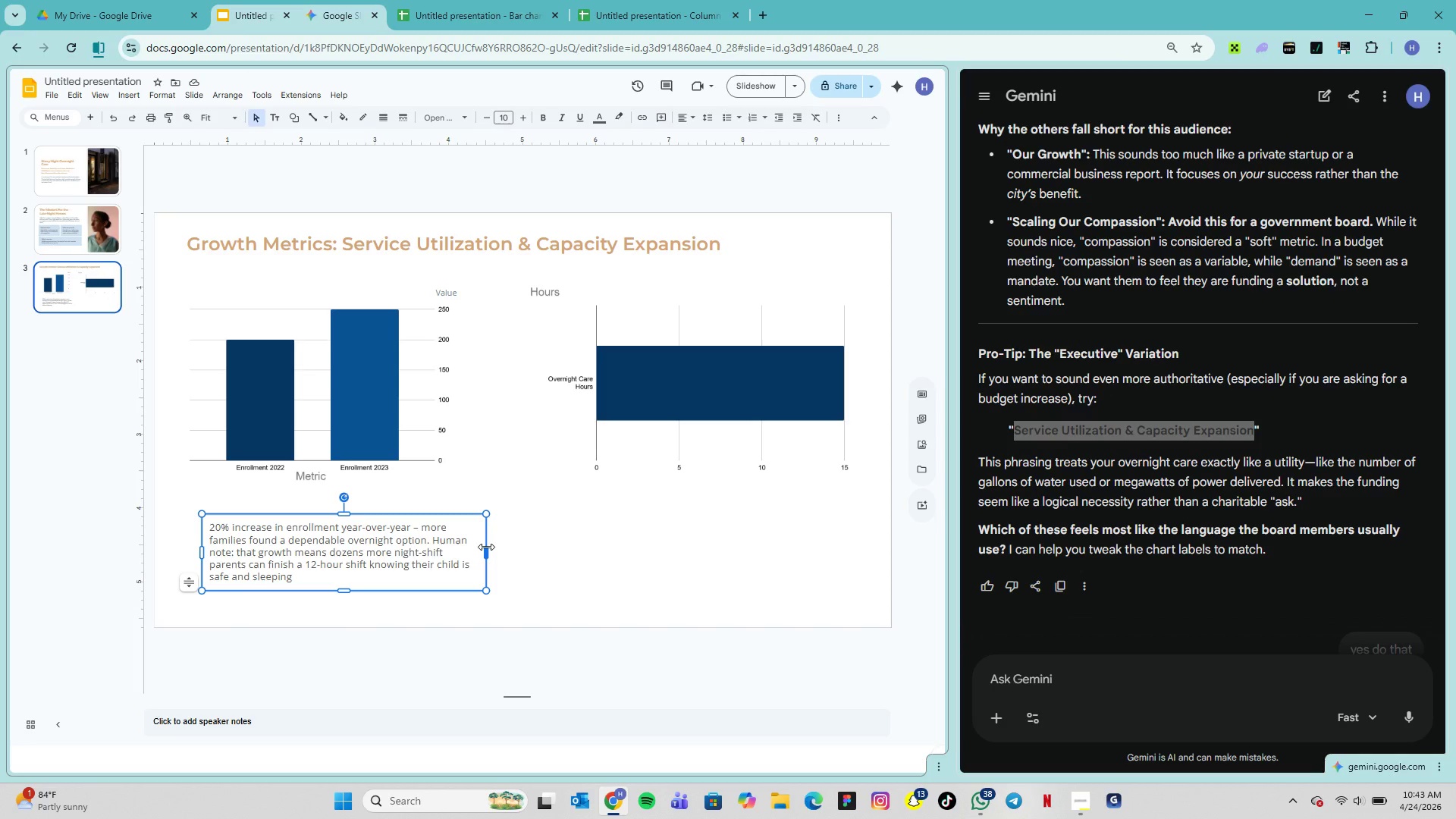 
wait(7.84)
 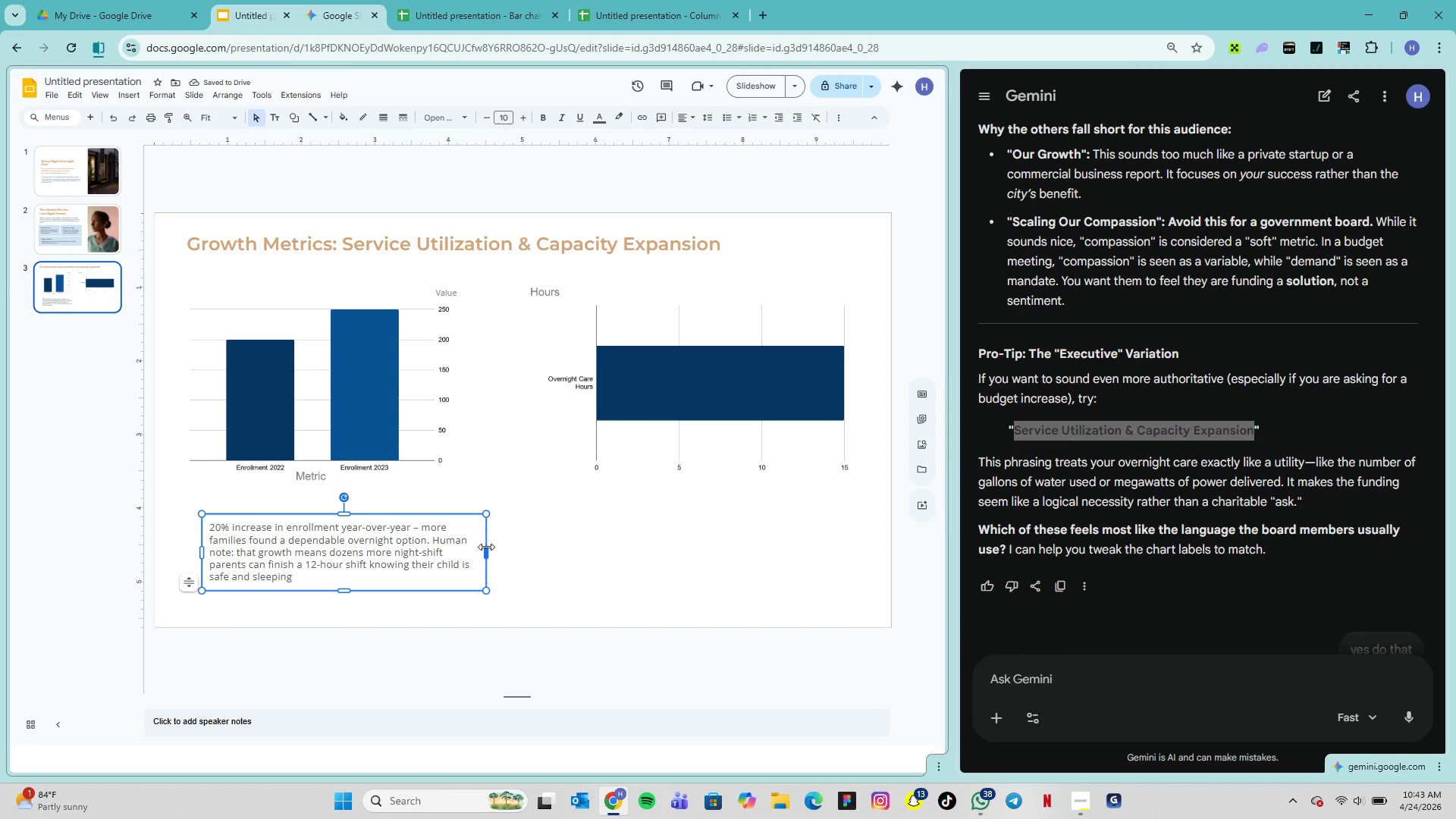 
left_click_drag(start_coordinate=[486, 547], to_coordinate=[493, 549])
 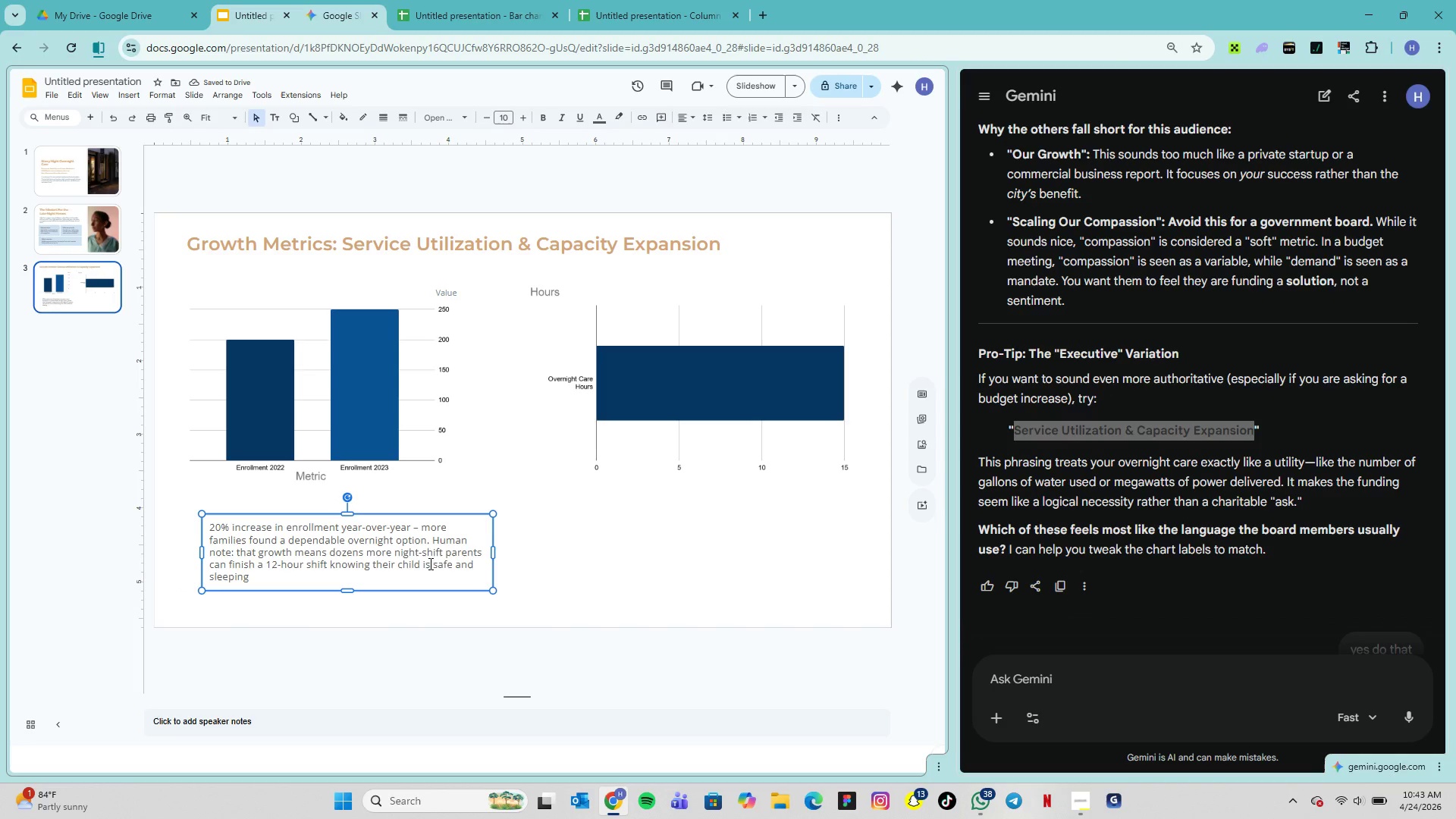 
left_click_drag(start_coordinate=[372, 516], to_coordinate=[359, 513])
 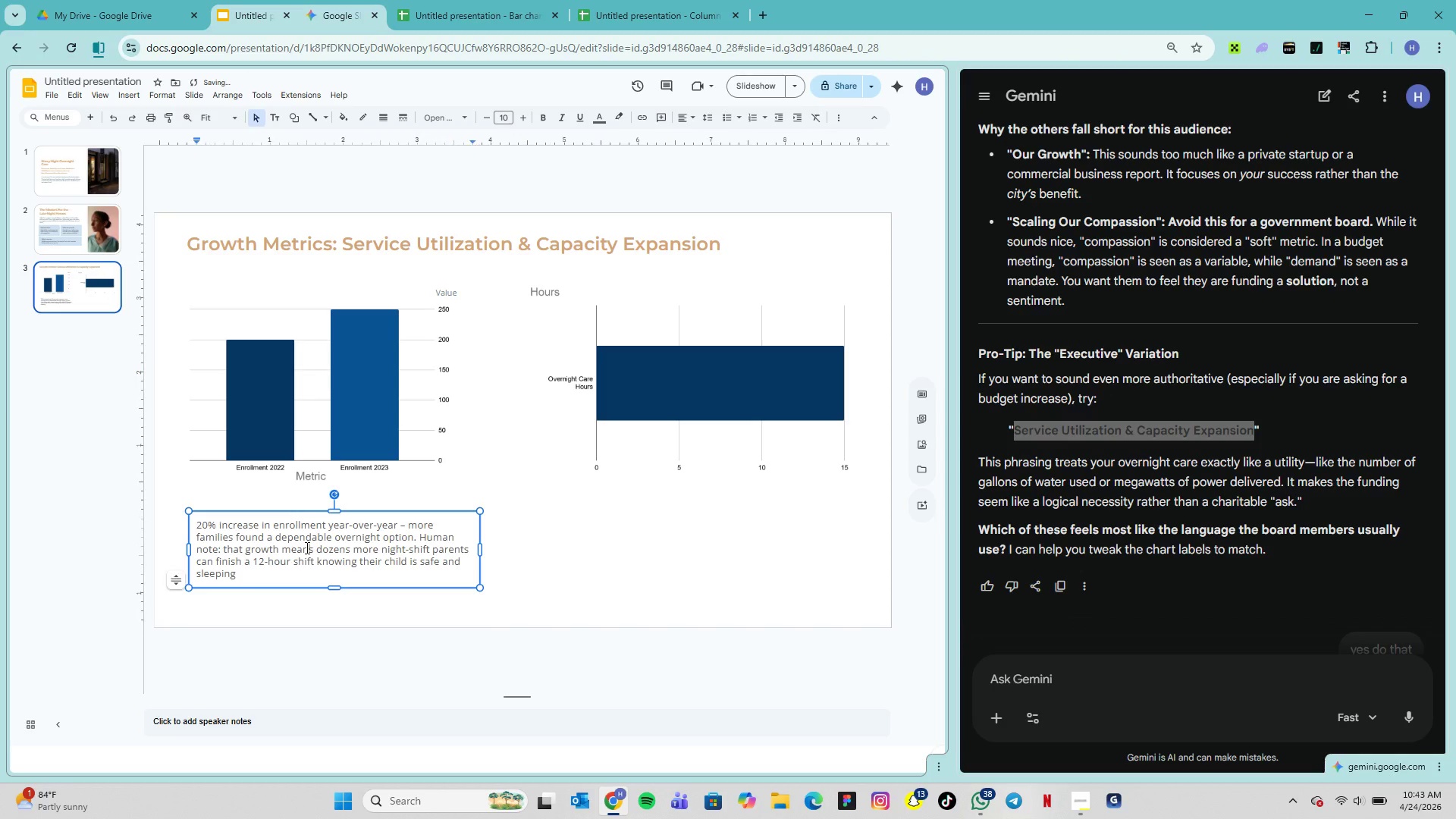 
double_click([306, 548])
 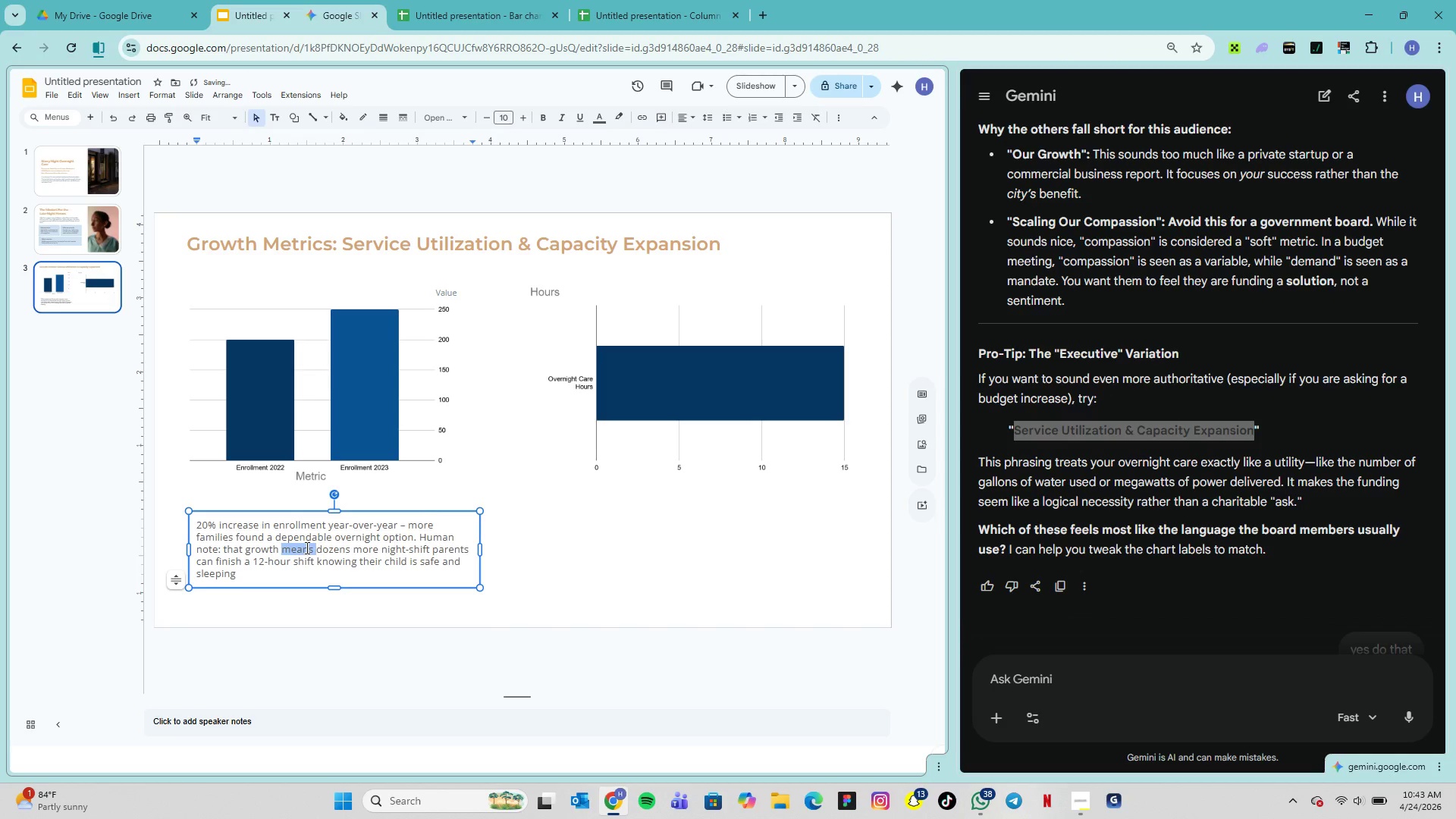 
triple_click([306, 548])
 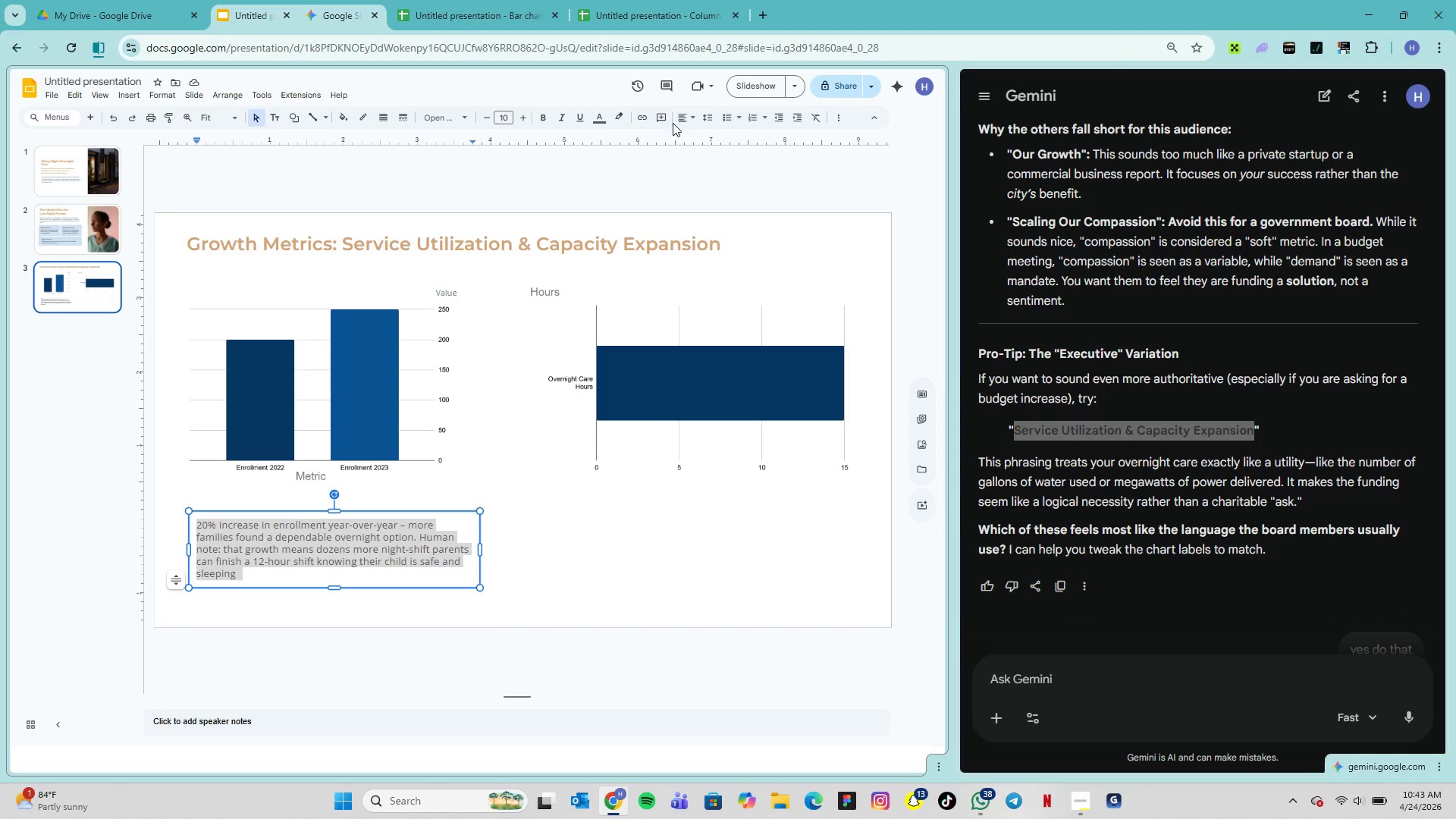 
wait(6.38)
 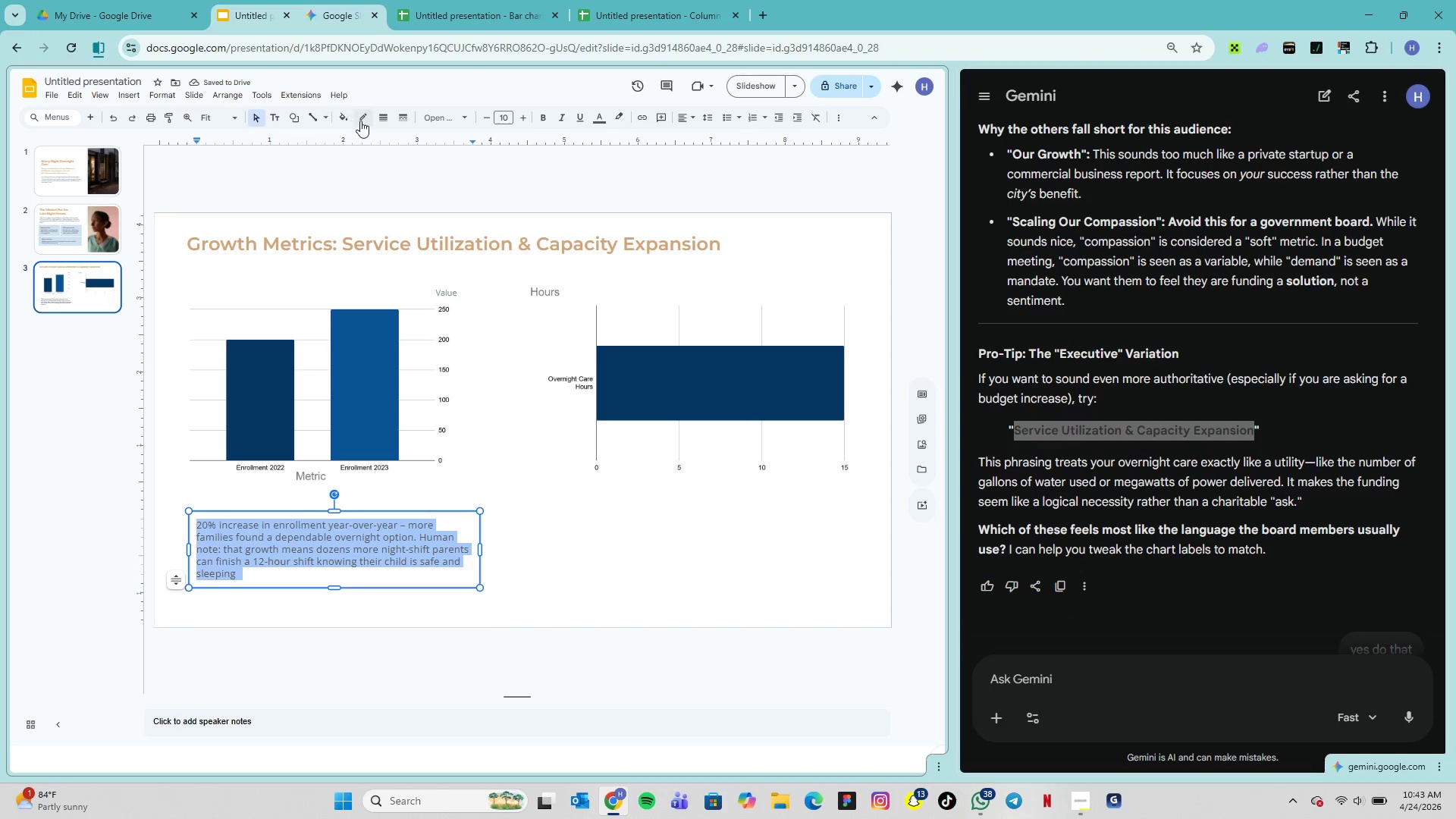 
left_click([682, 121])
 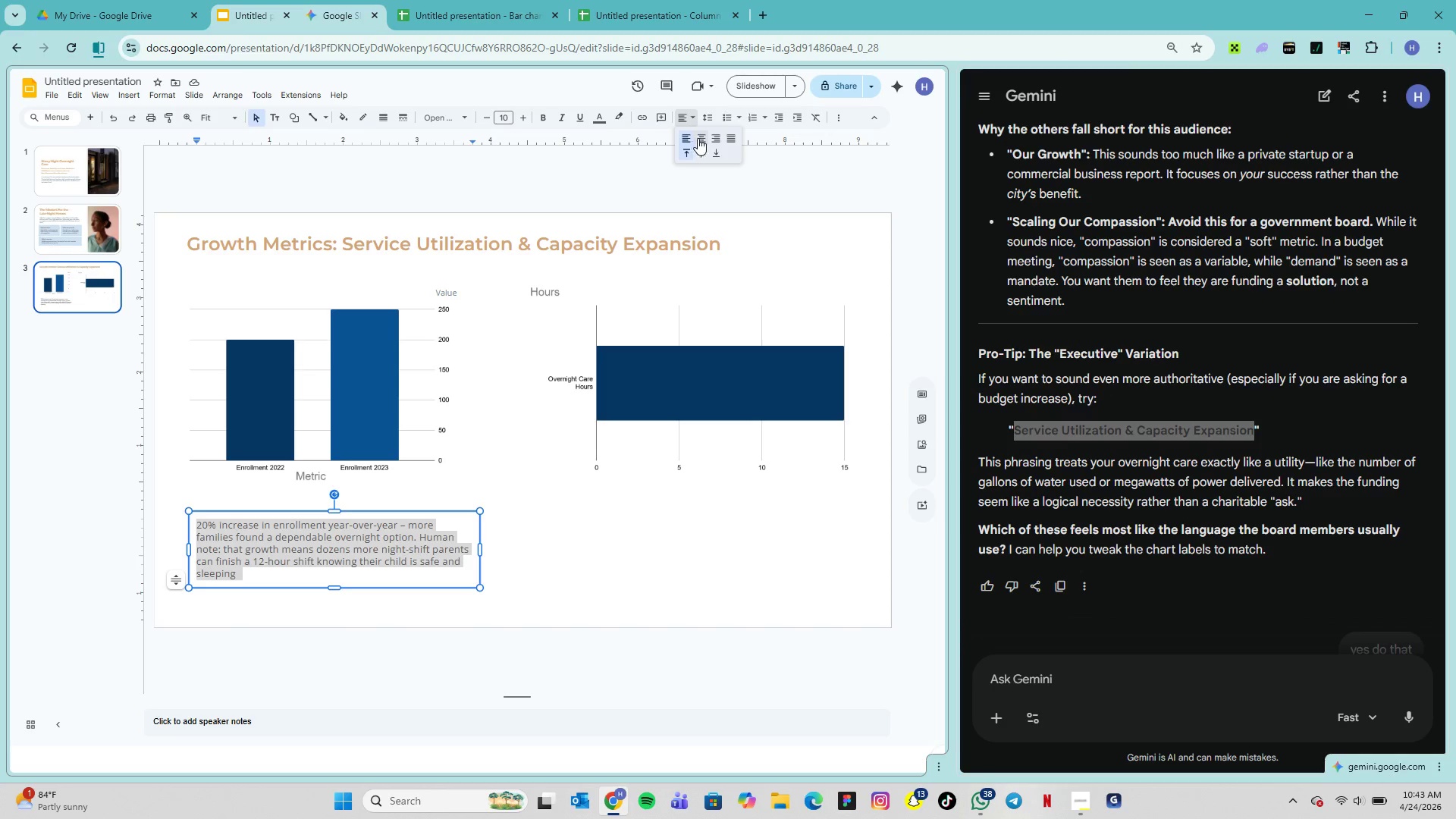 
left_click([702, 138])
 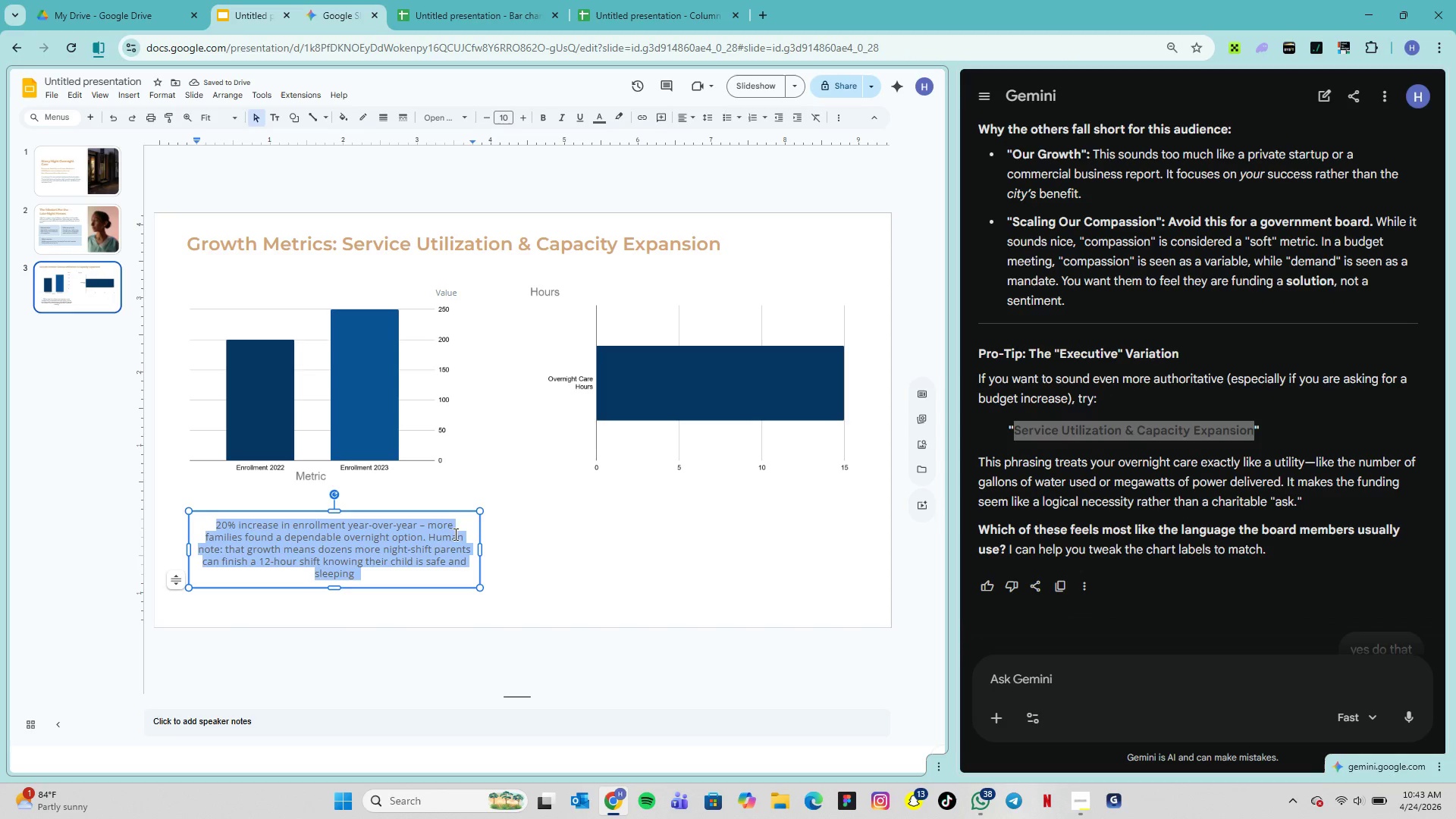 
left_click_drag(start_coordinate=[431, 513], to_coordinate=[420, 513])
 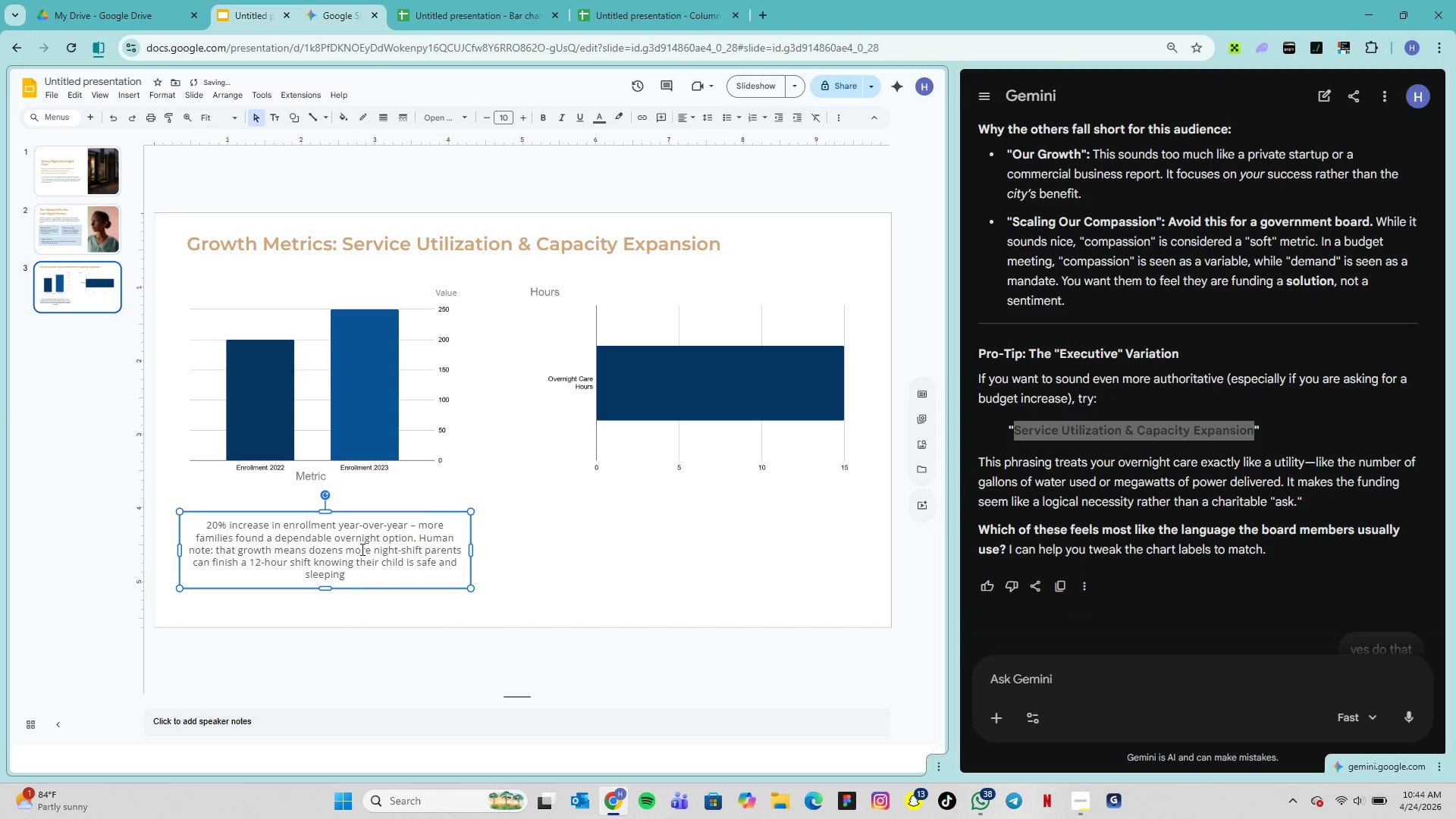 
double_click([358, 548])
 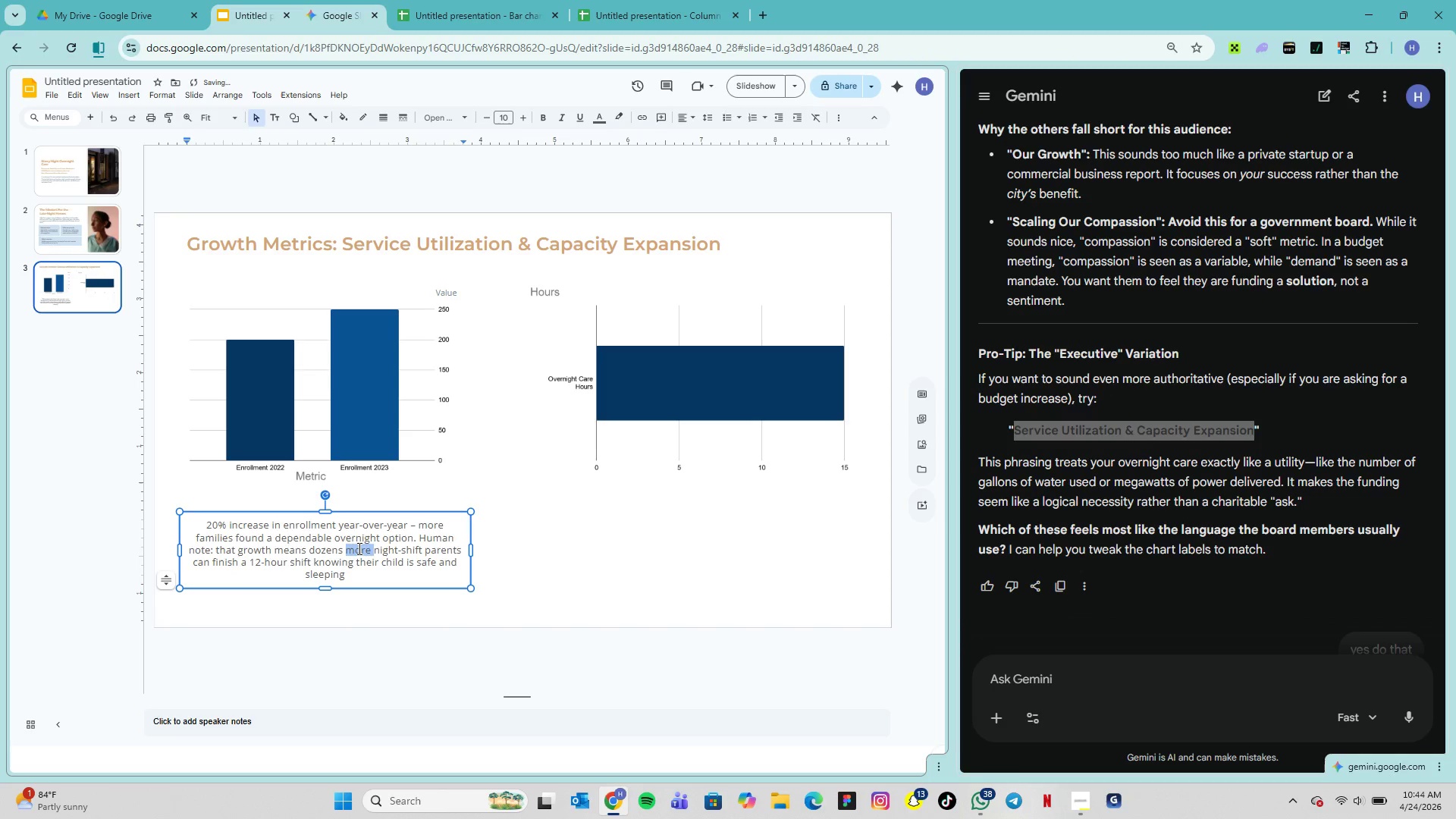 
triple_click([358, 548])
 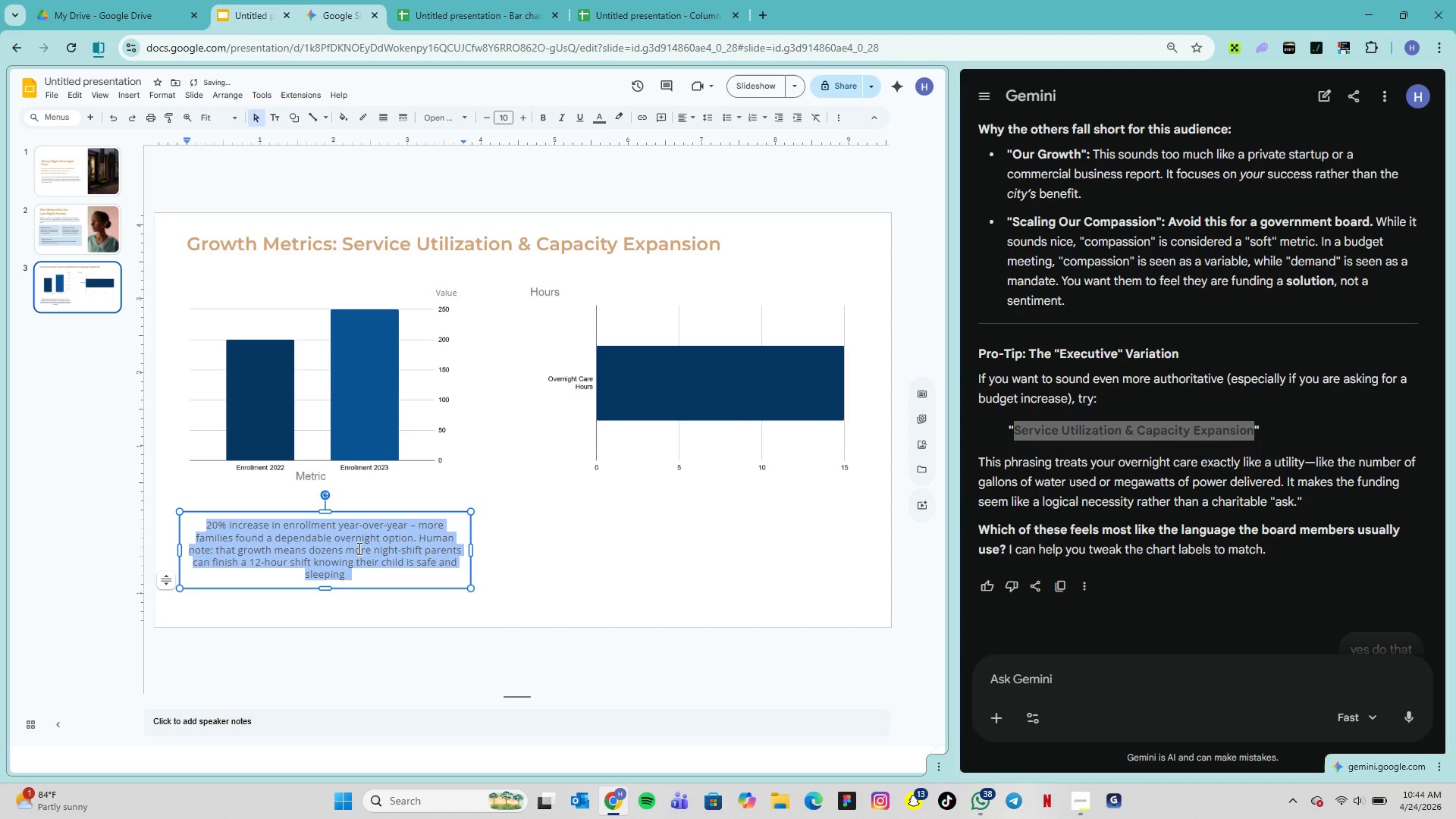 
triple_click([358, 548])
 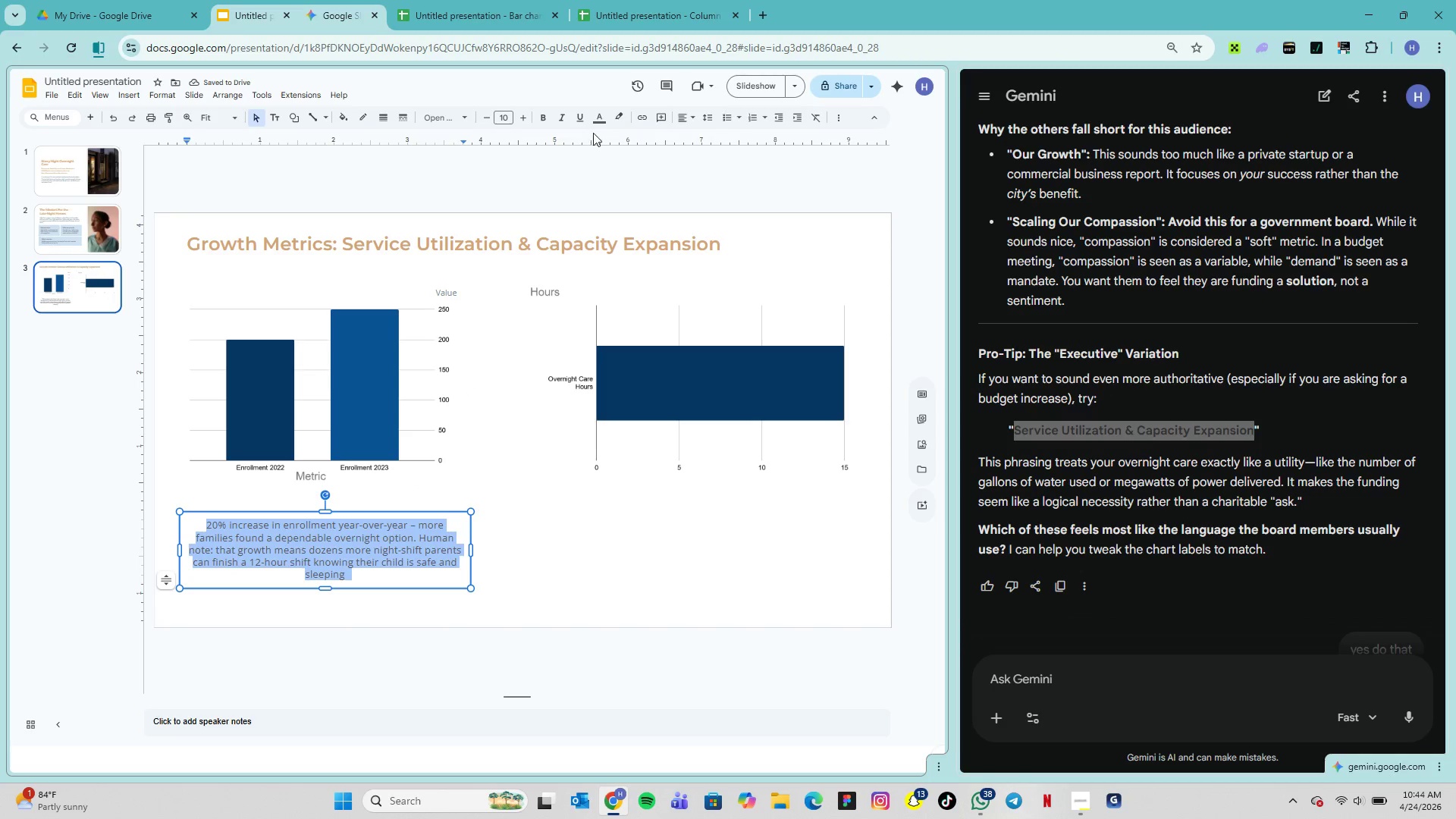 
left_click([598, 123])
 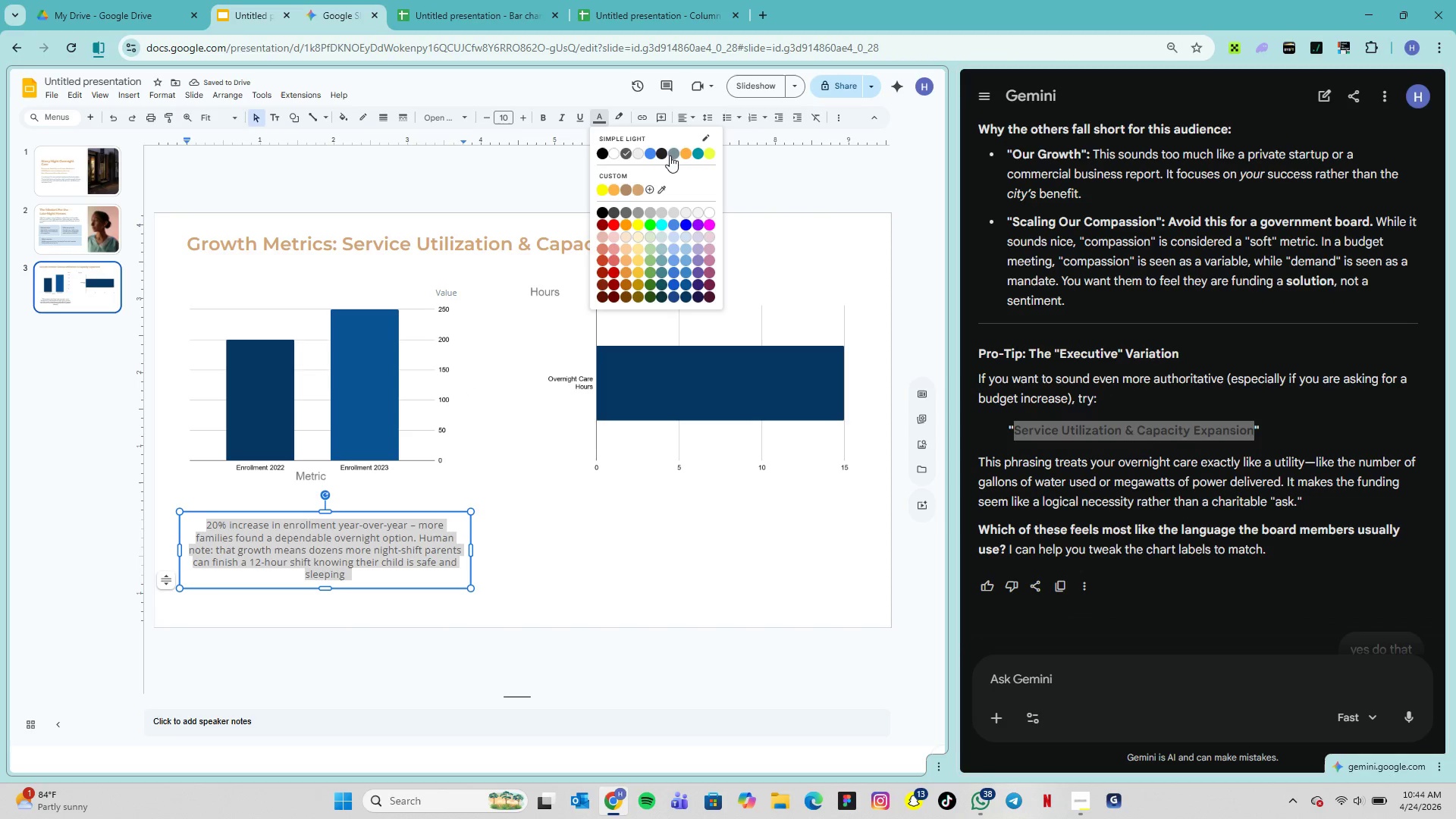 
left_click([676, 152])
 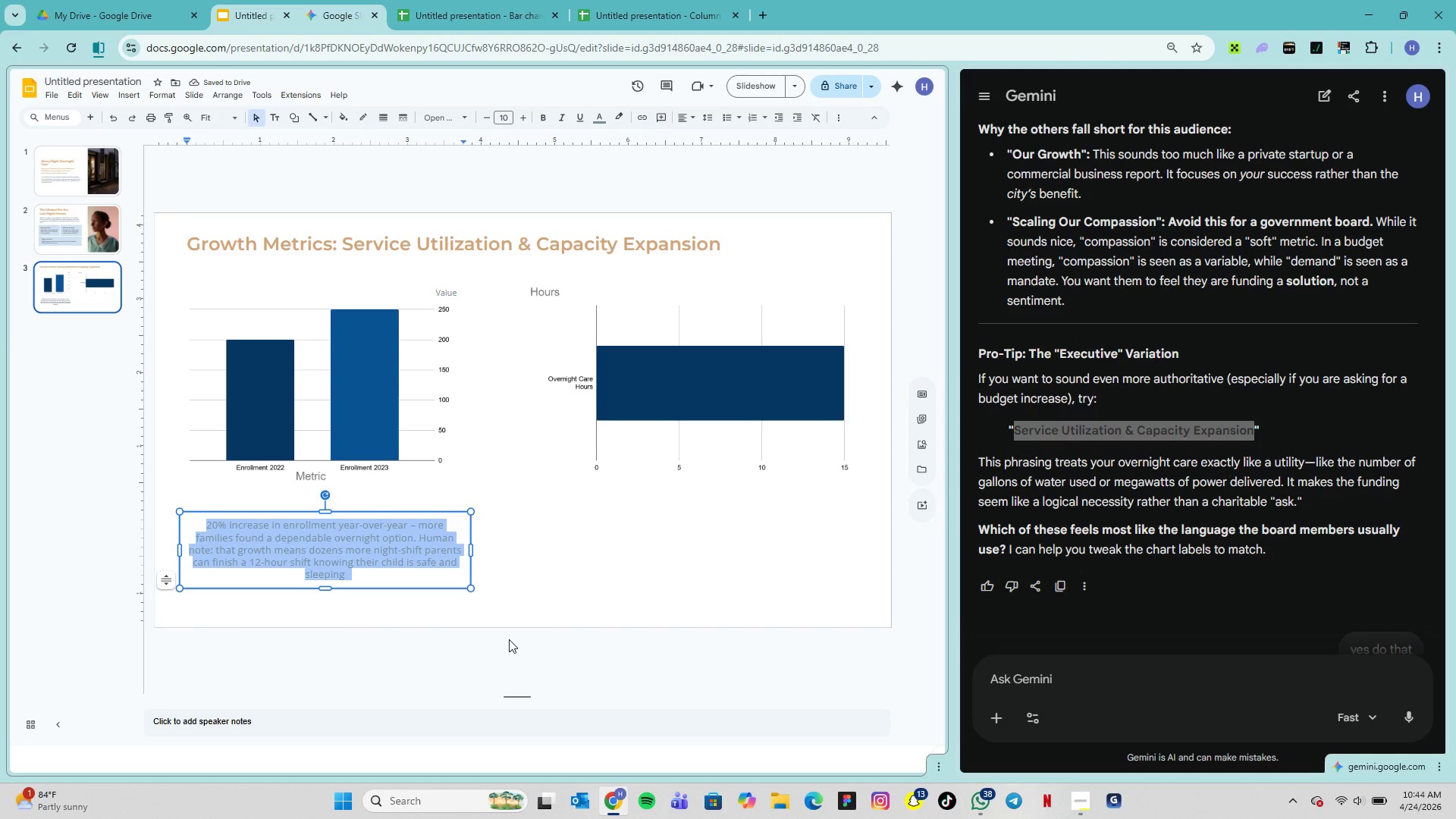 
wait(8.5)
 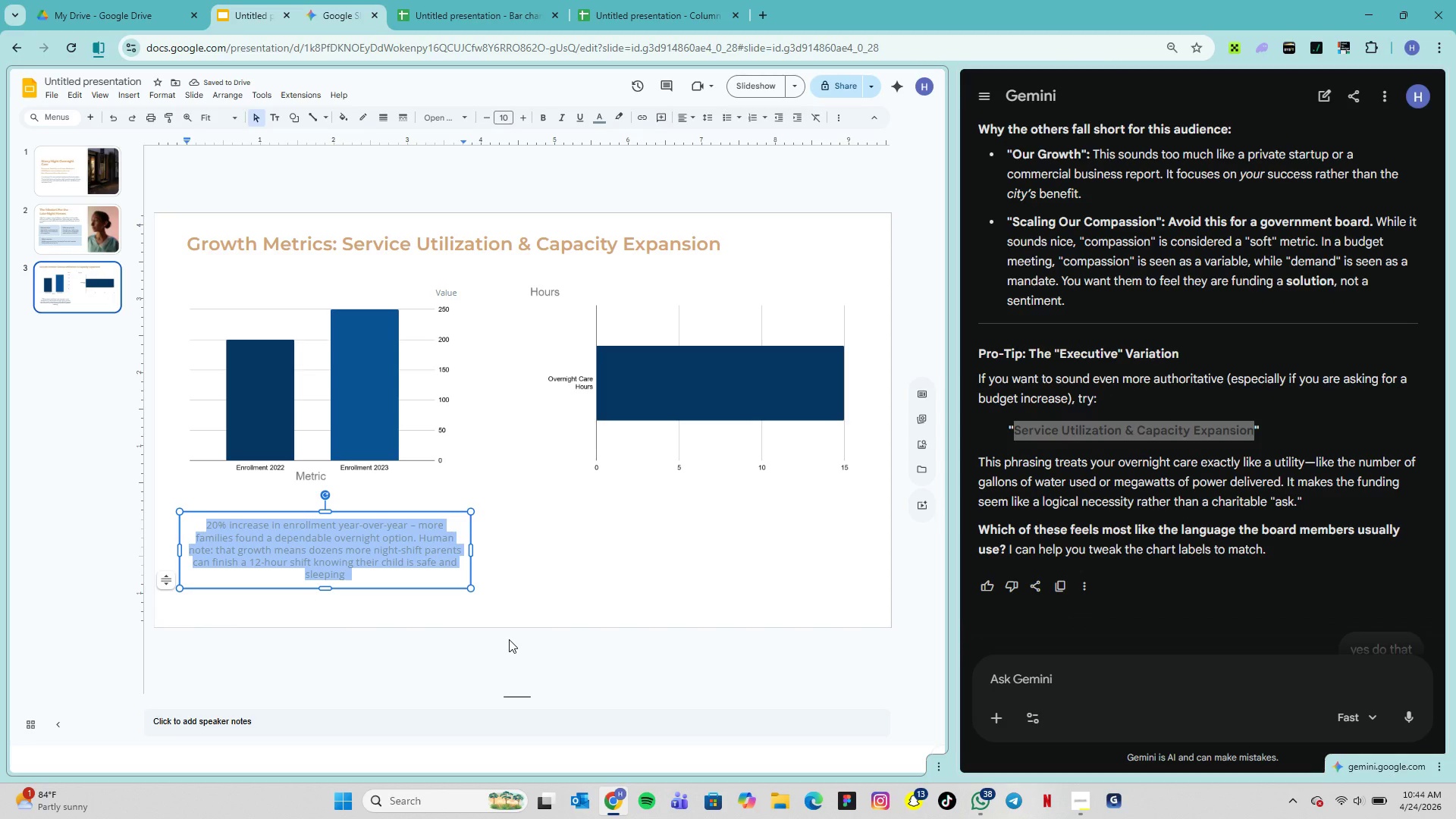 
left_click([516, 590])
 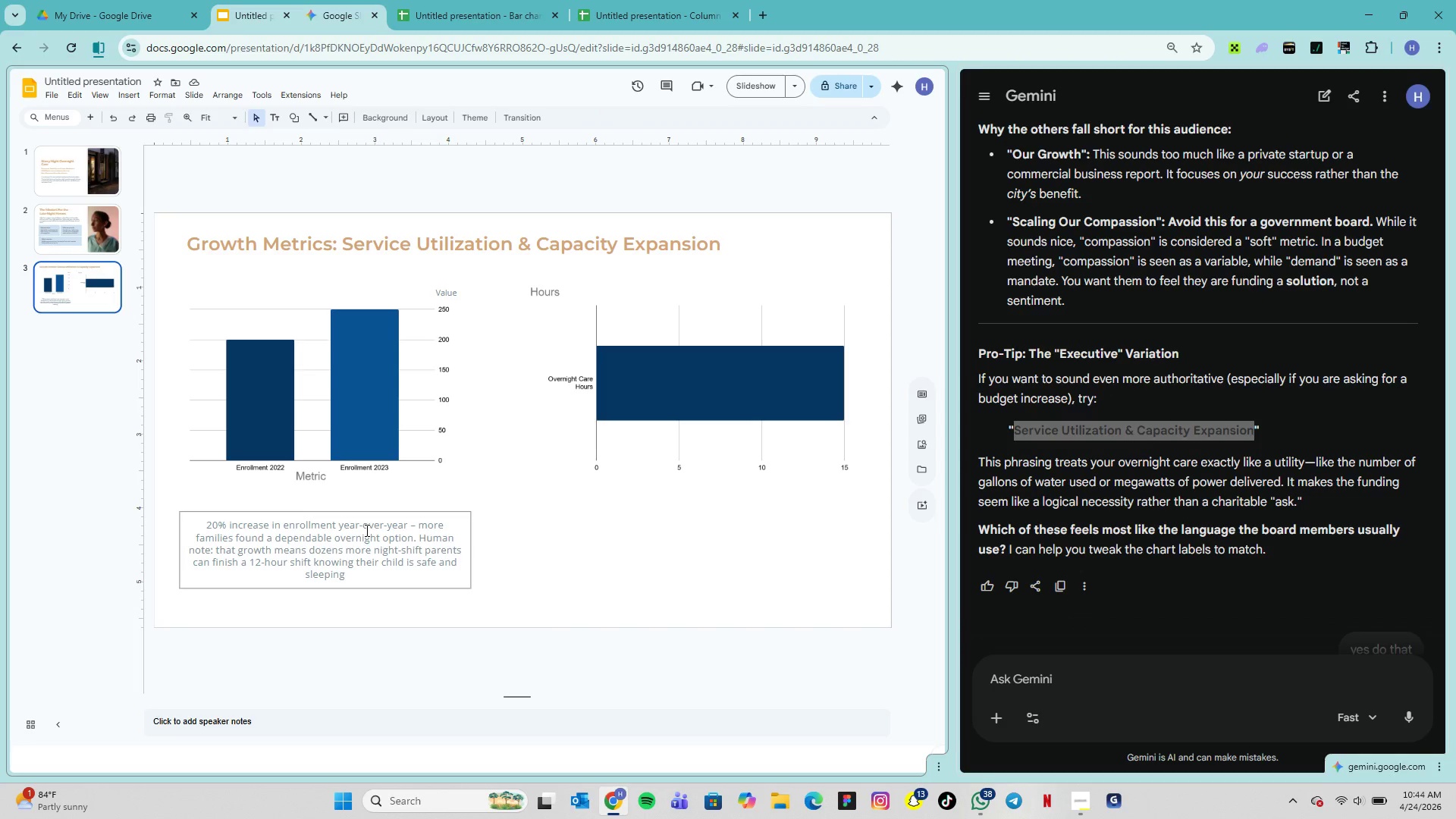 
left_click([366, 520])
 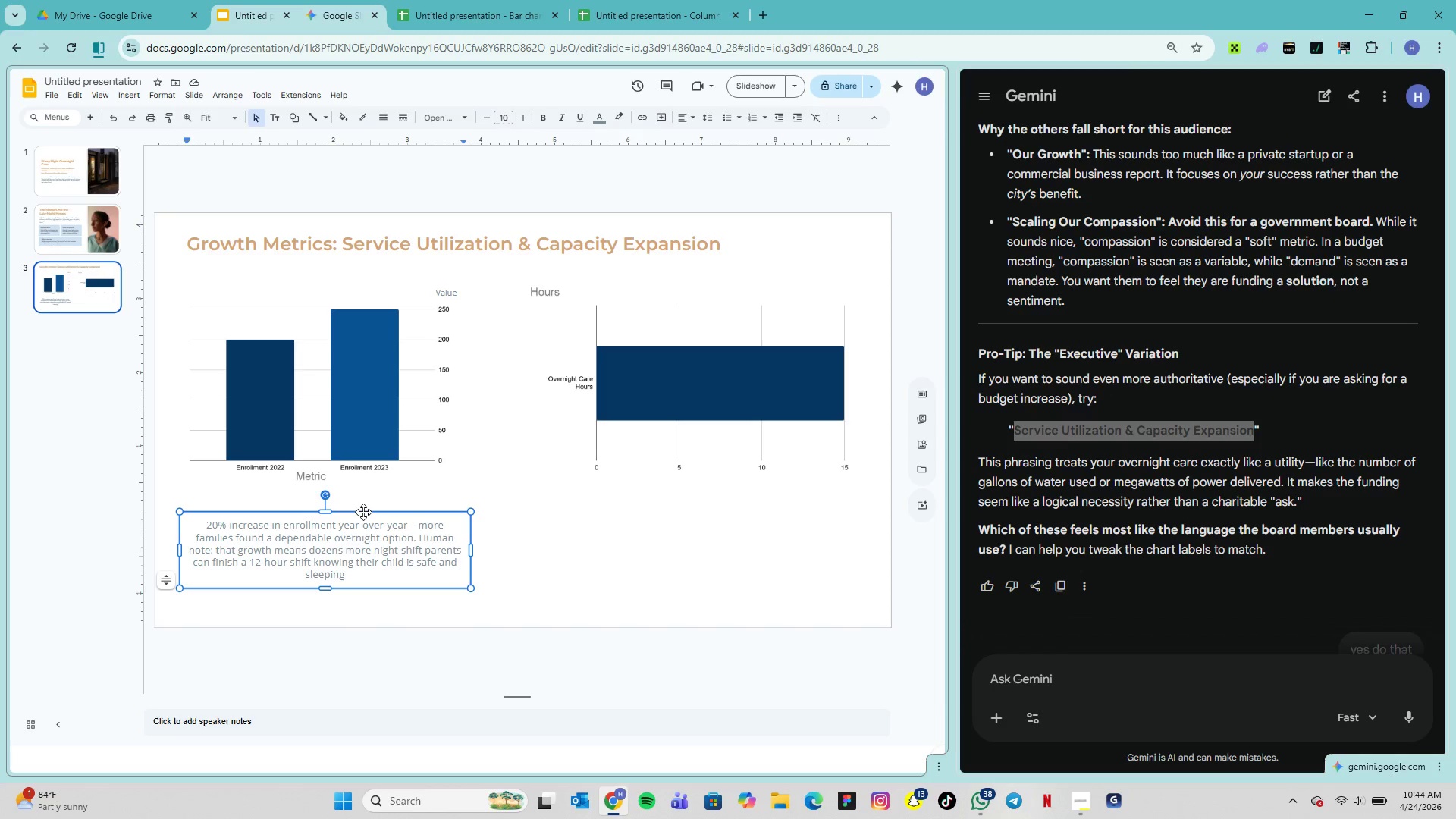 
left_click_drag(start_coordinate=[363, 512], to_coordinate=[362, 501])
 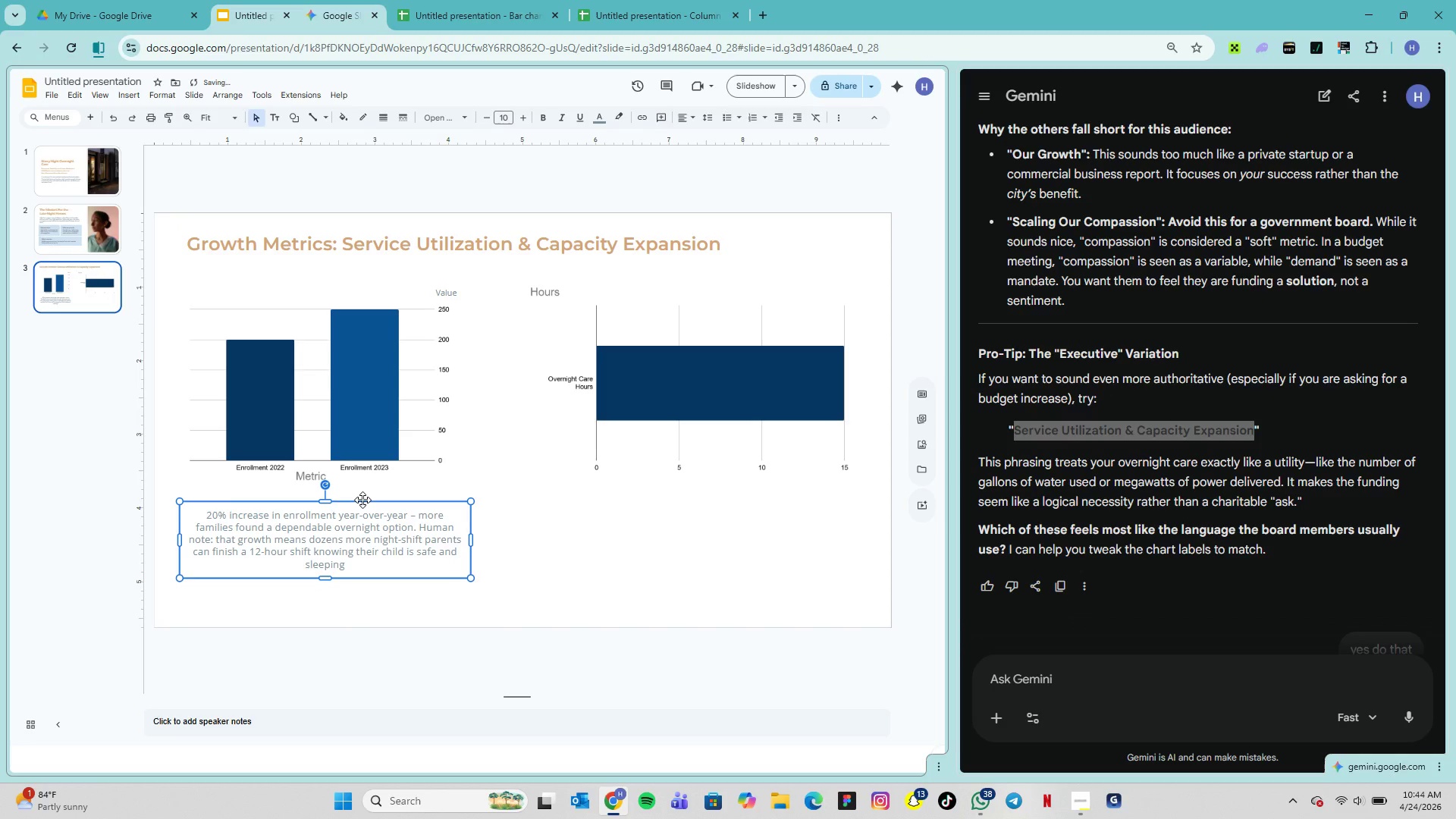 
left_click_drag(start_coordinate=[362, 500], to_coordinate=[361, 489])
 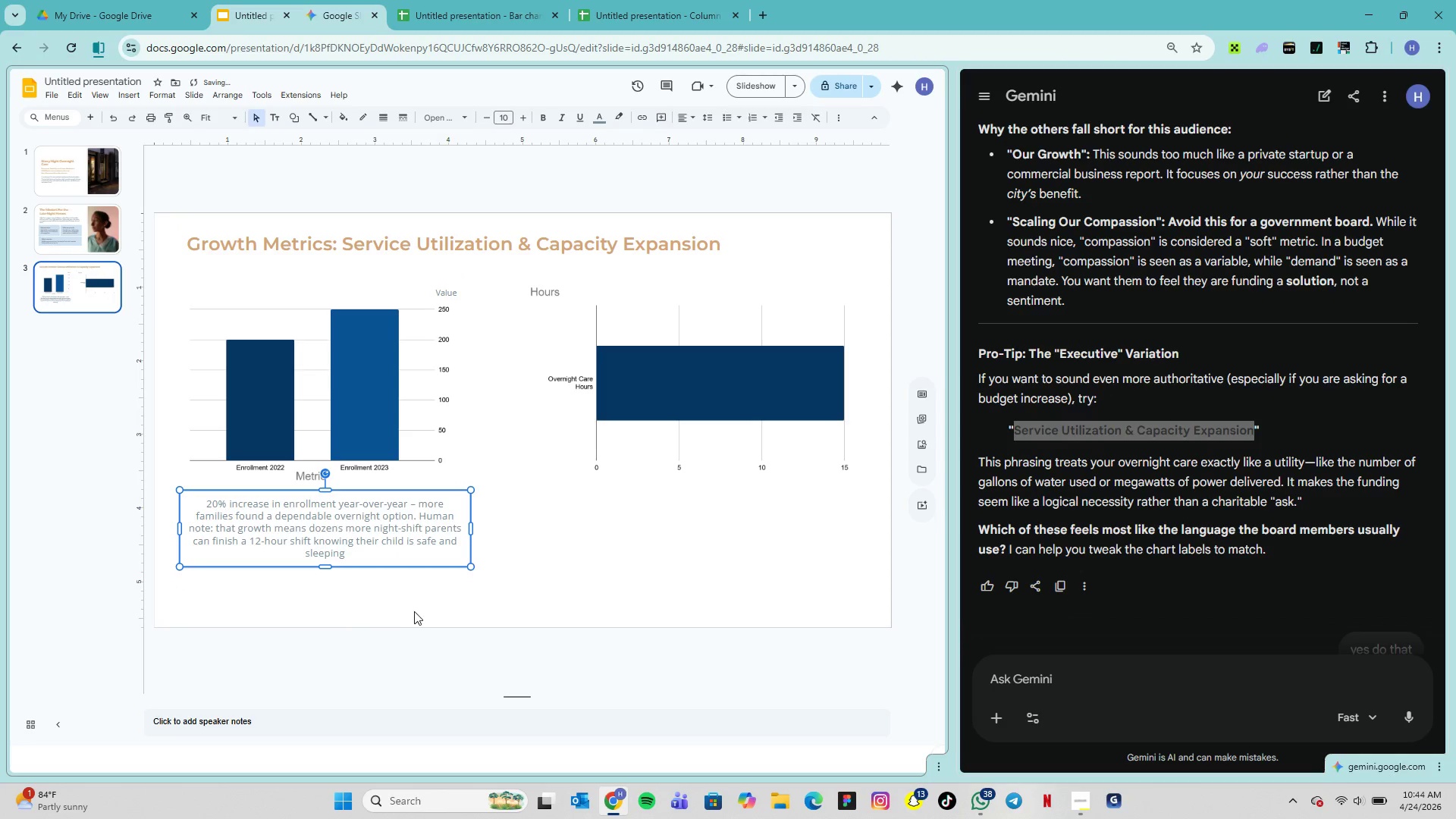 
left_click([410, 585])
 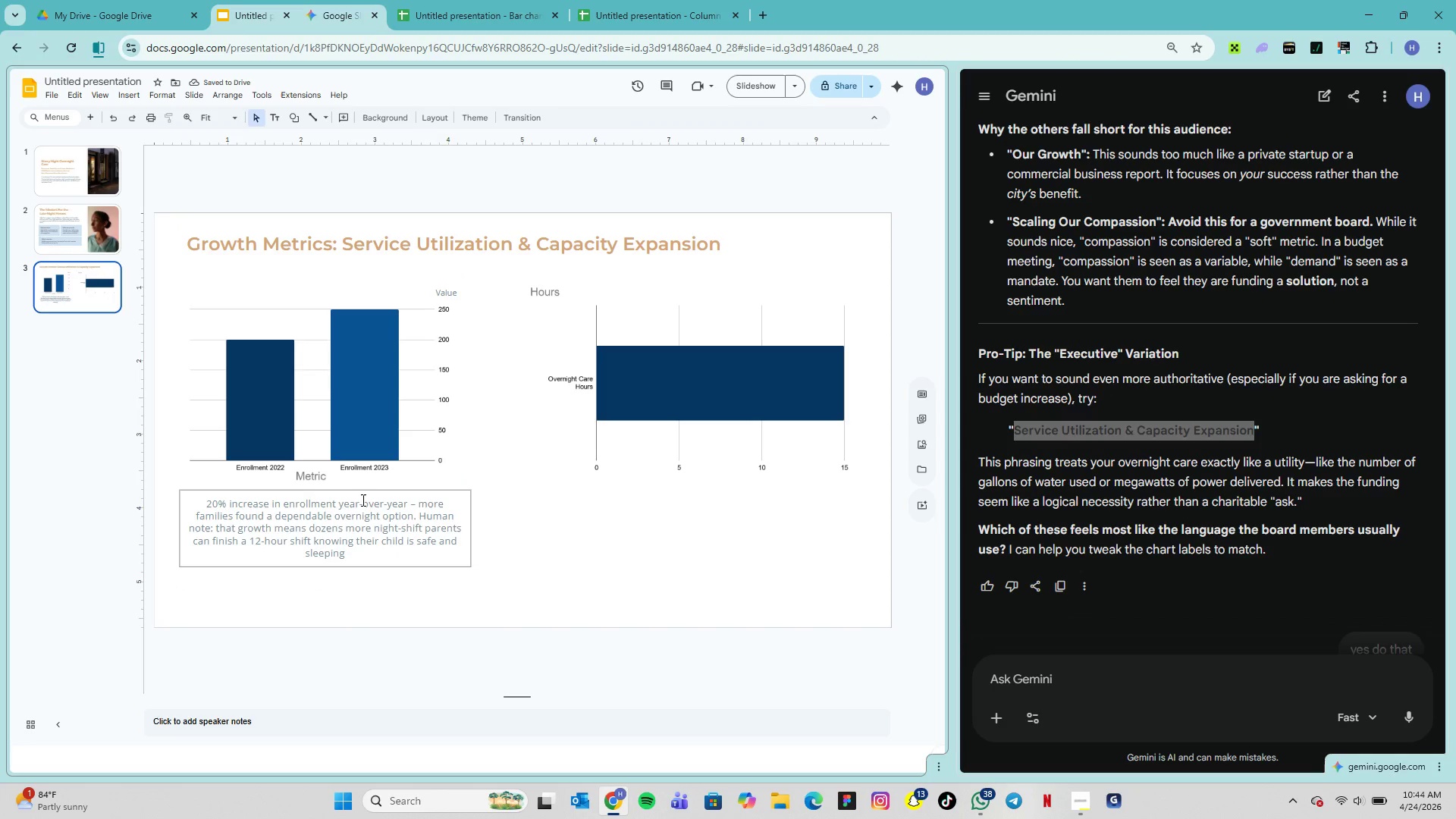 
left_click([361, 494])
 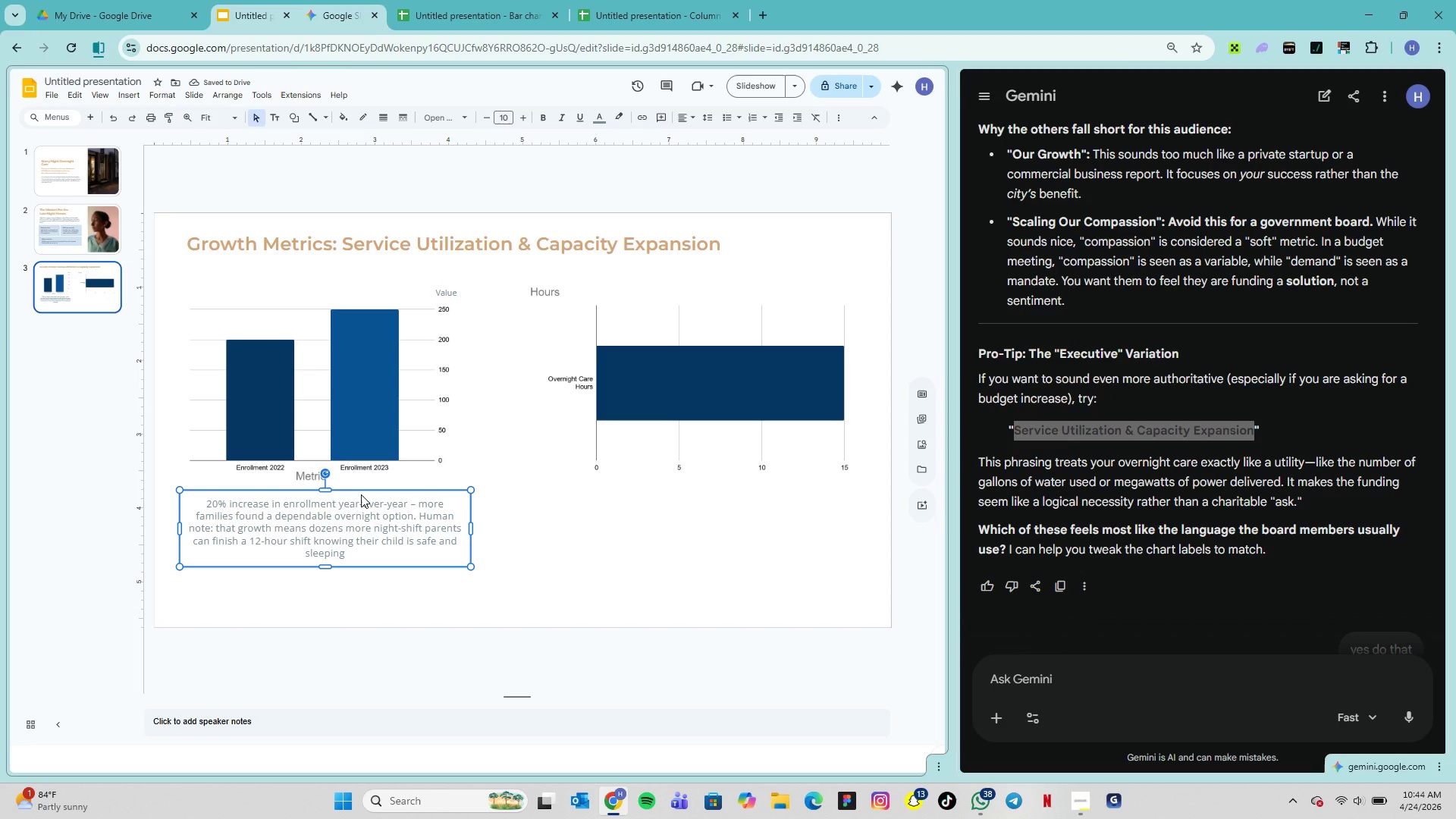 
key(Control+D)
 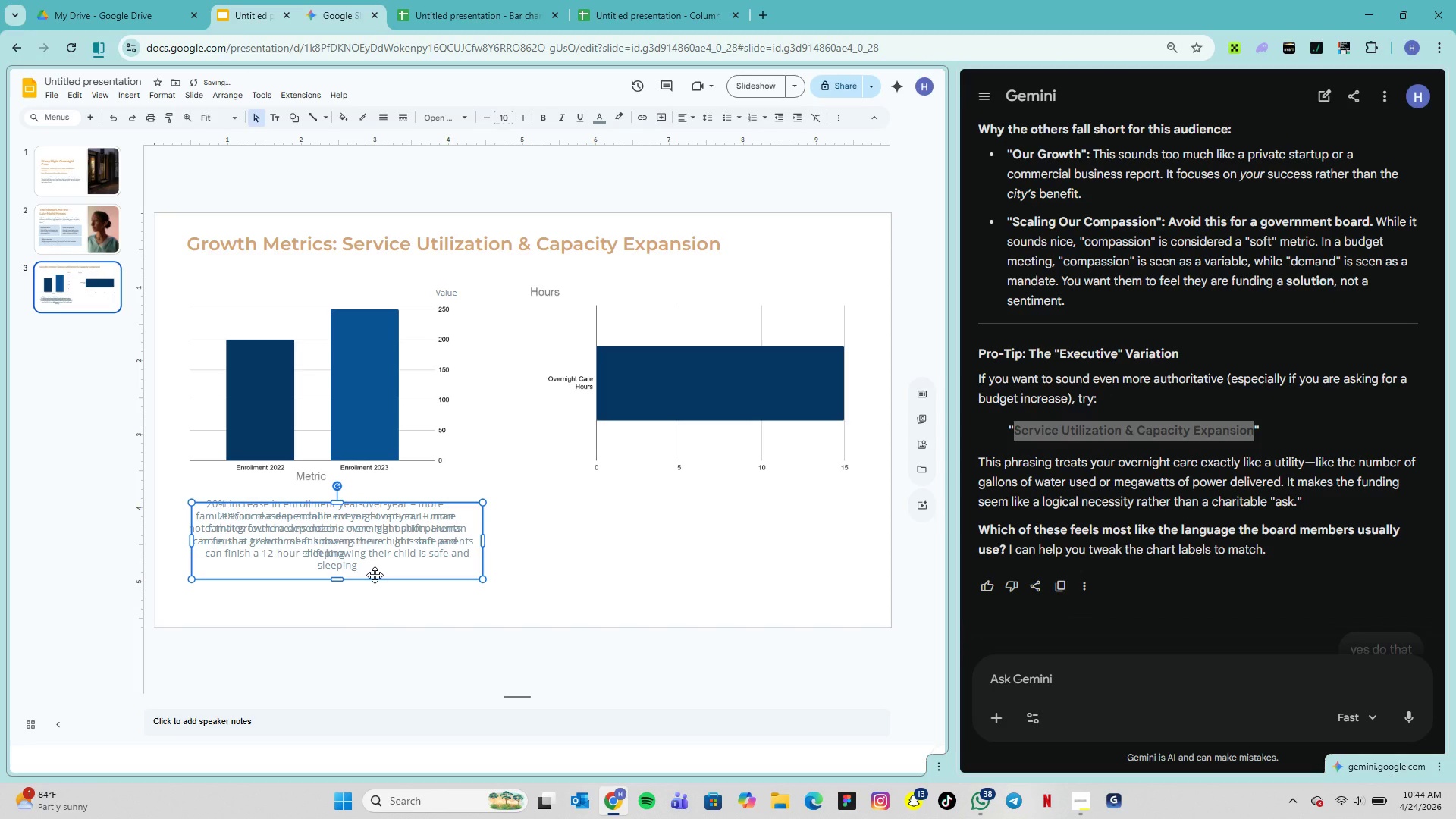 
left_click_drag(start_coordinate=[375, 575], to_coordinate=[726, 554])
 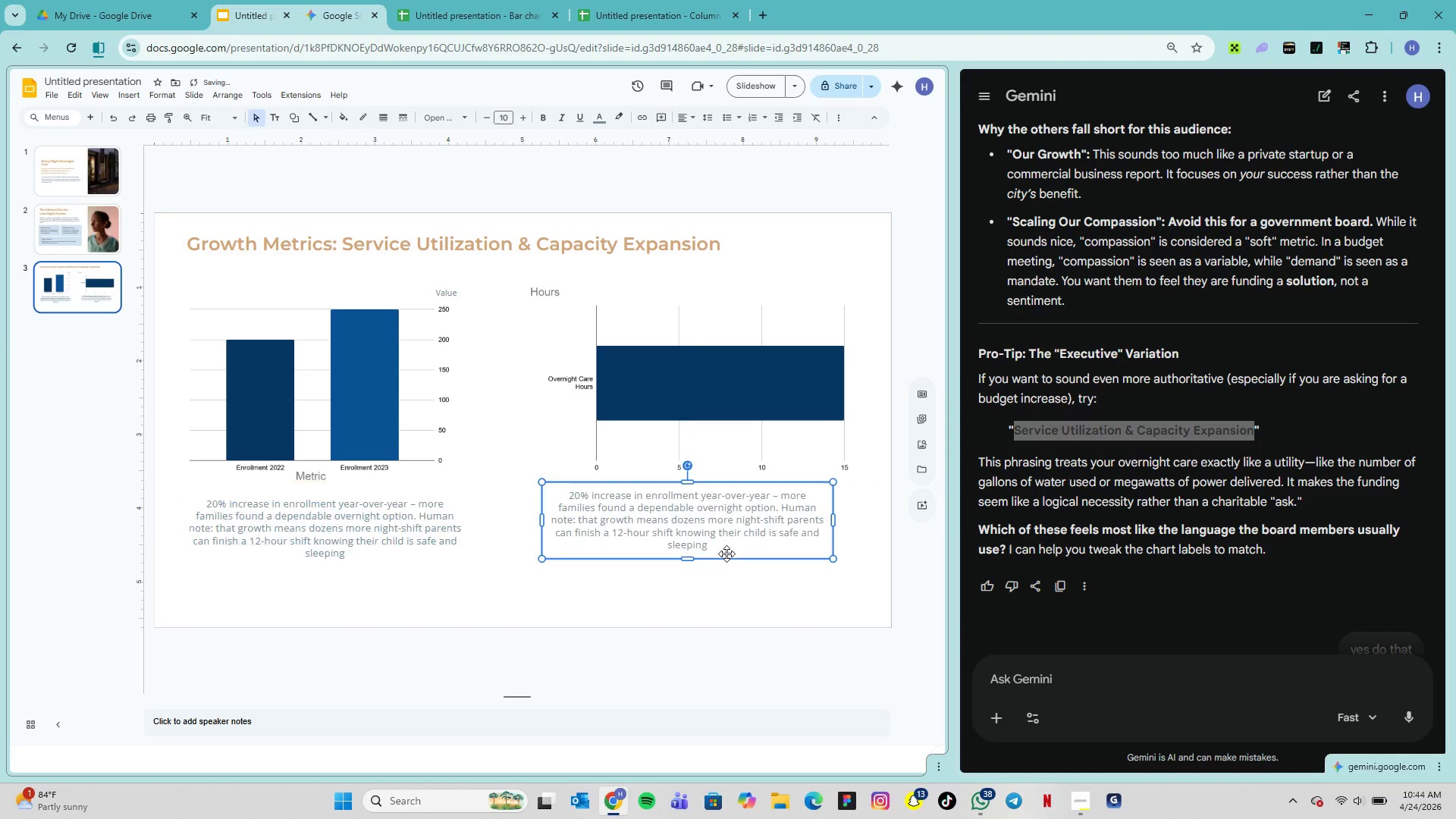 
left_click([726, 554])
 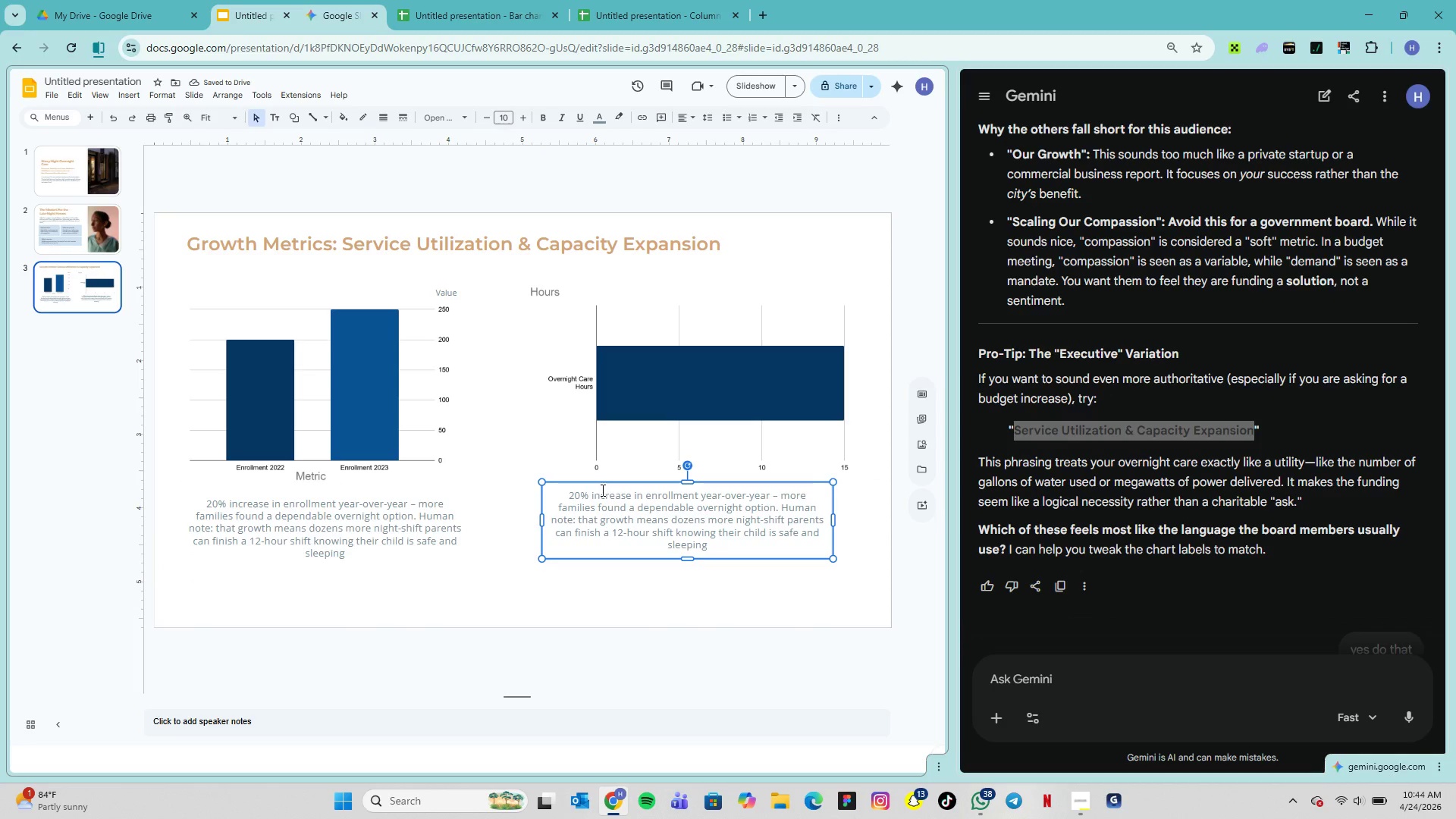 
wait(5.42)
 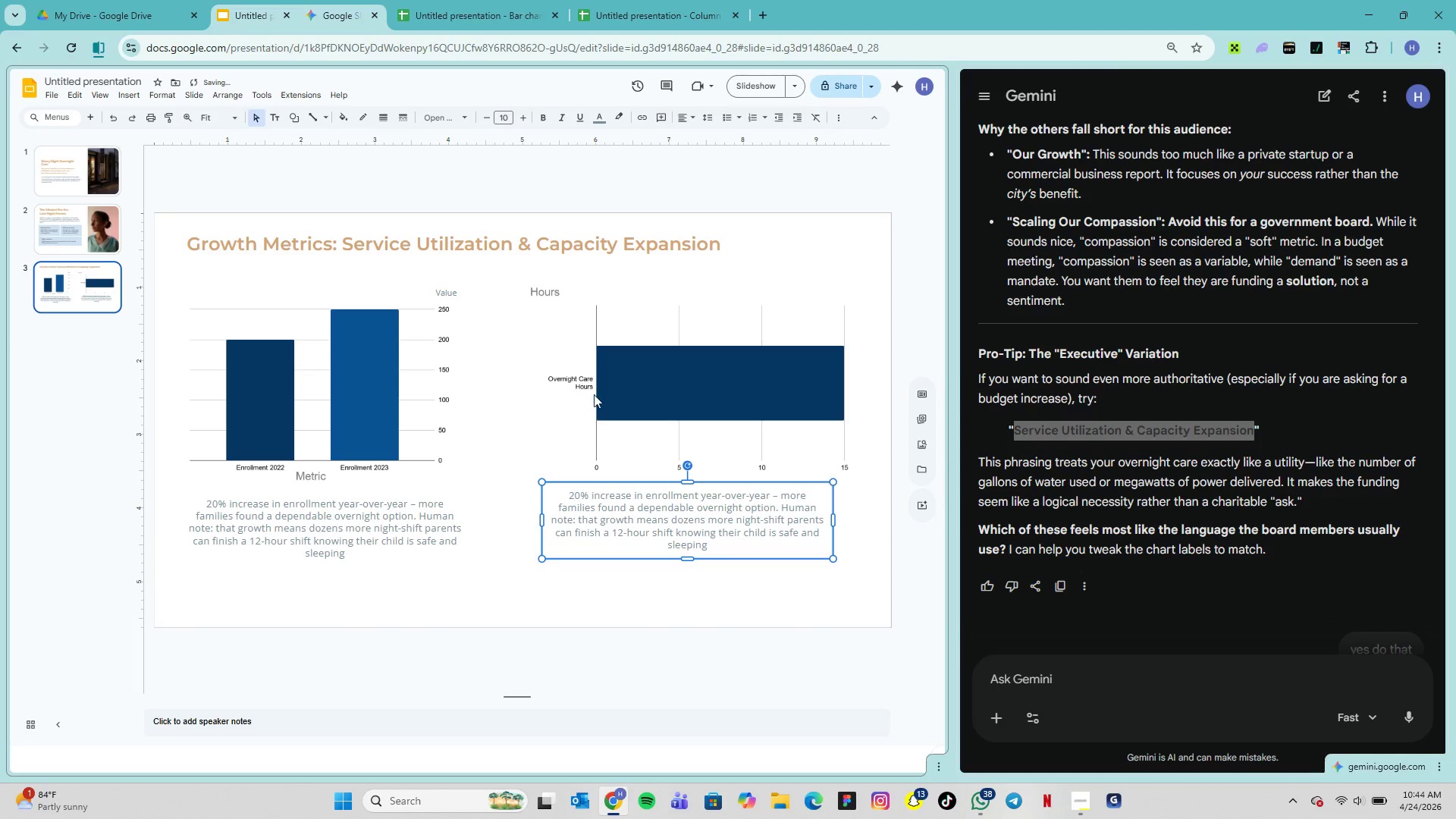 
left_click_drag(start_coordinate=[563, 484], to_coordinate=[541, 483])
 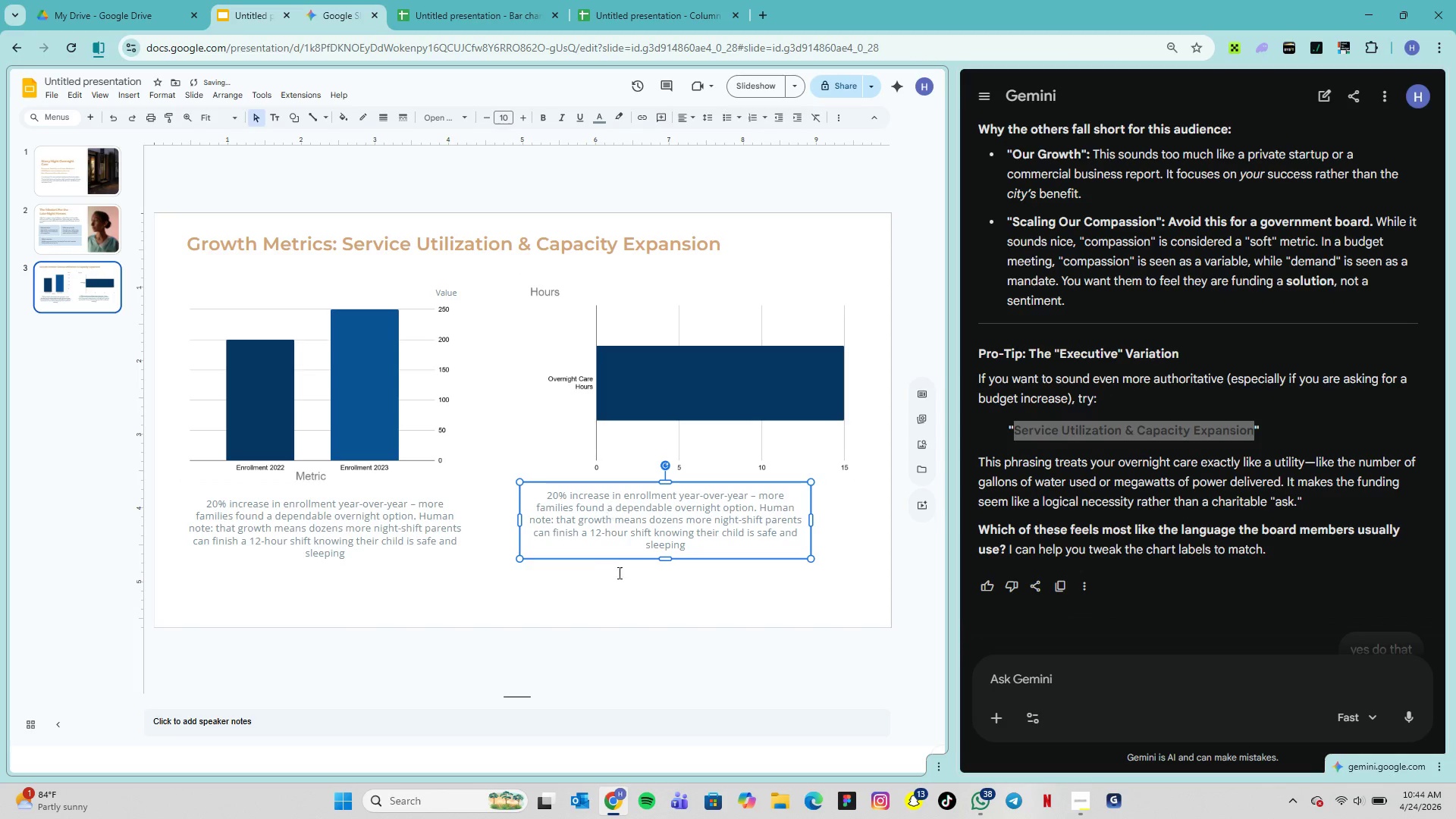 
left_click([625, 606])
 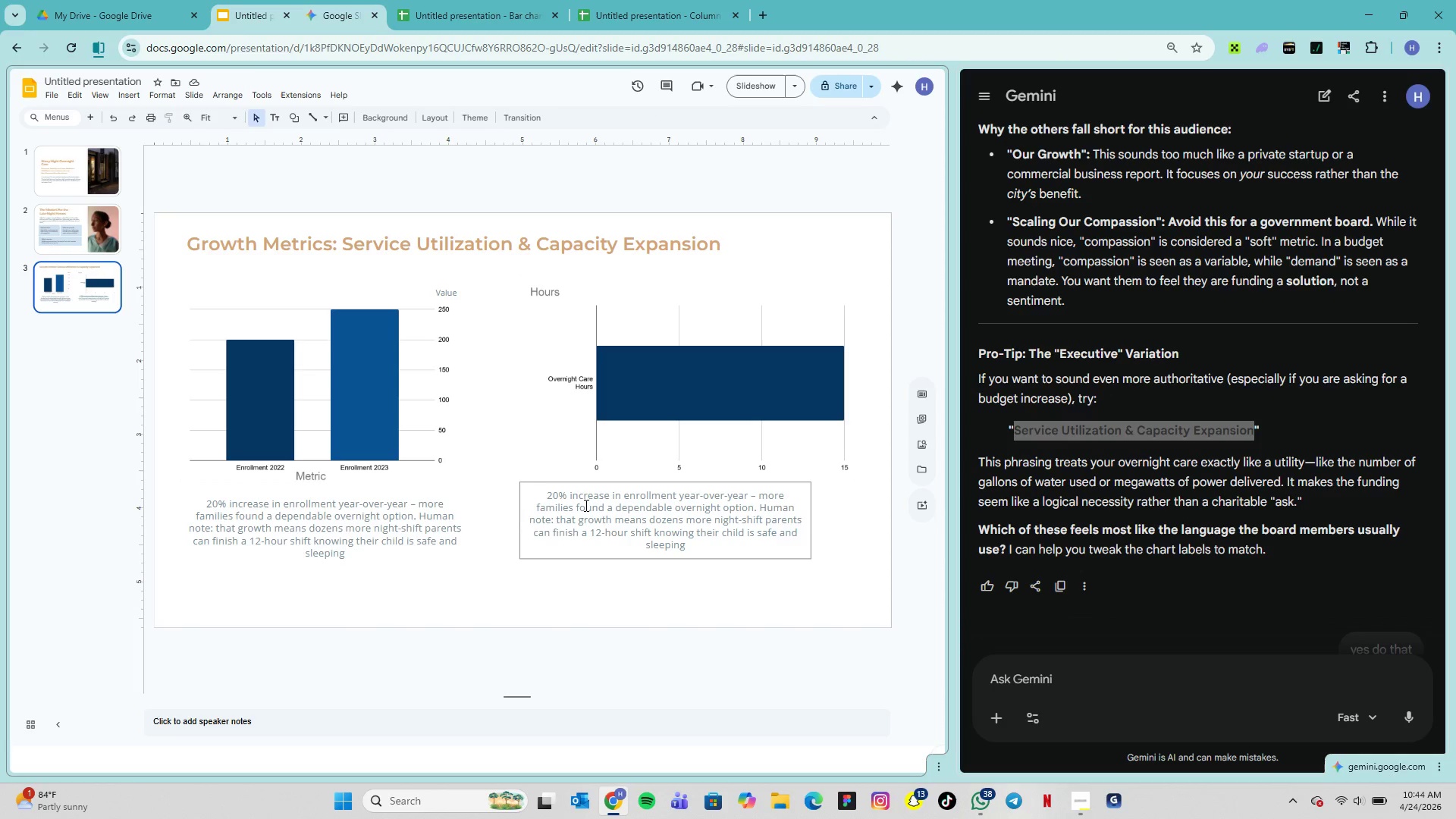 
double_click([558, 497])
 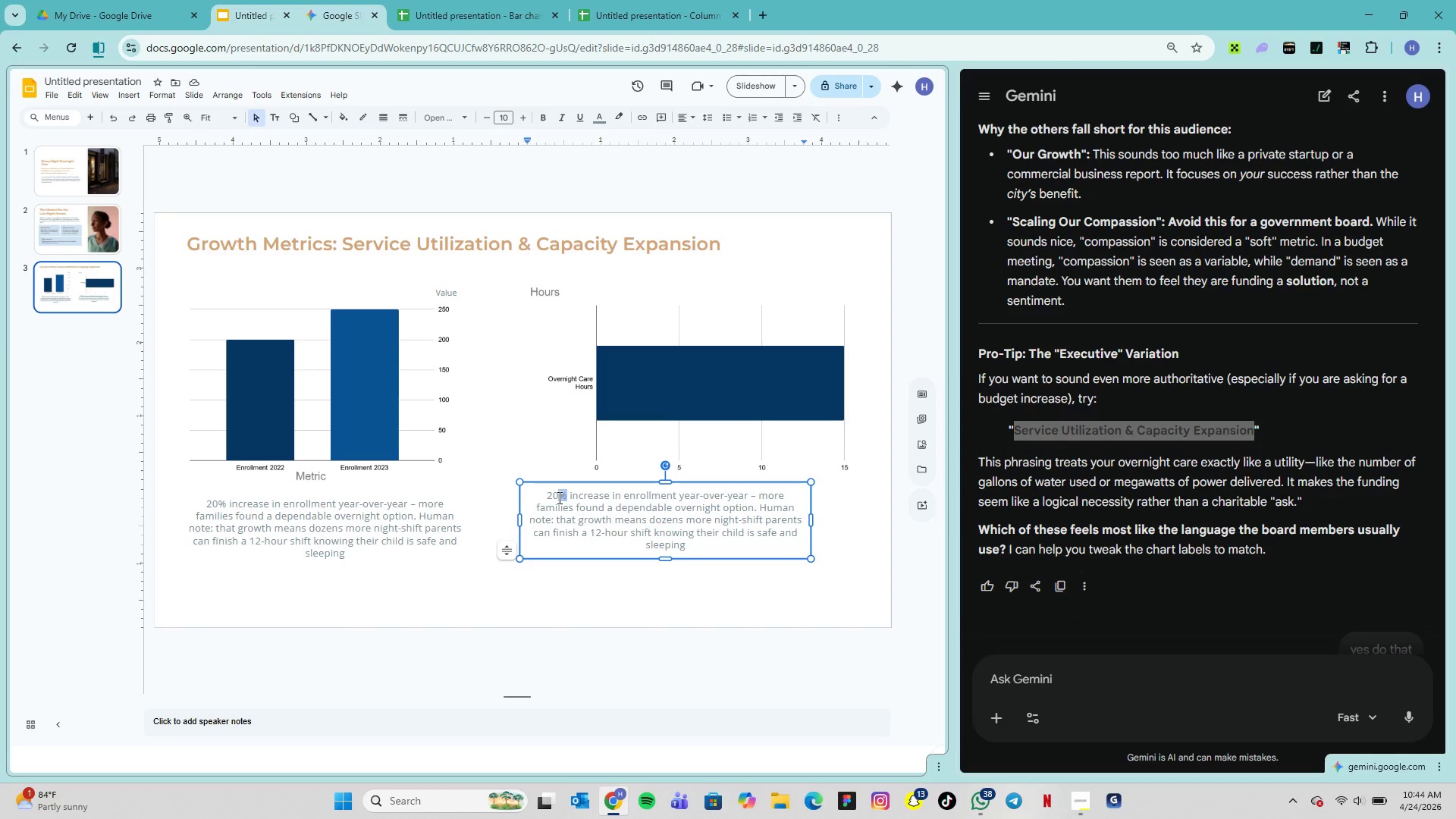 
triple_click([558, 497])
 